 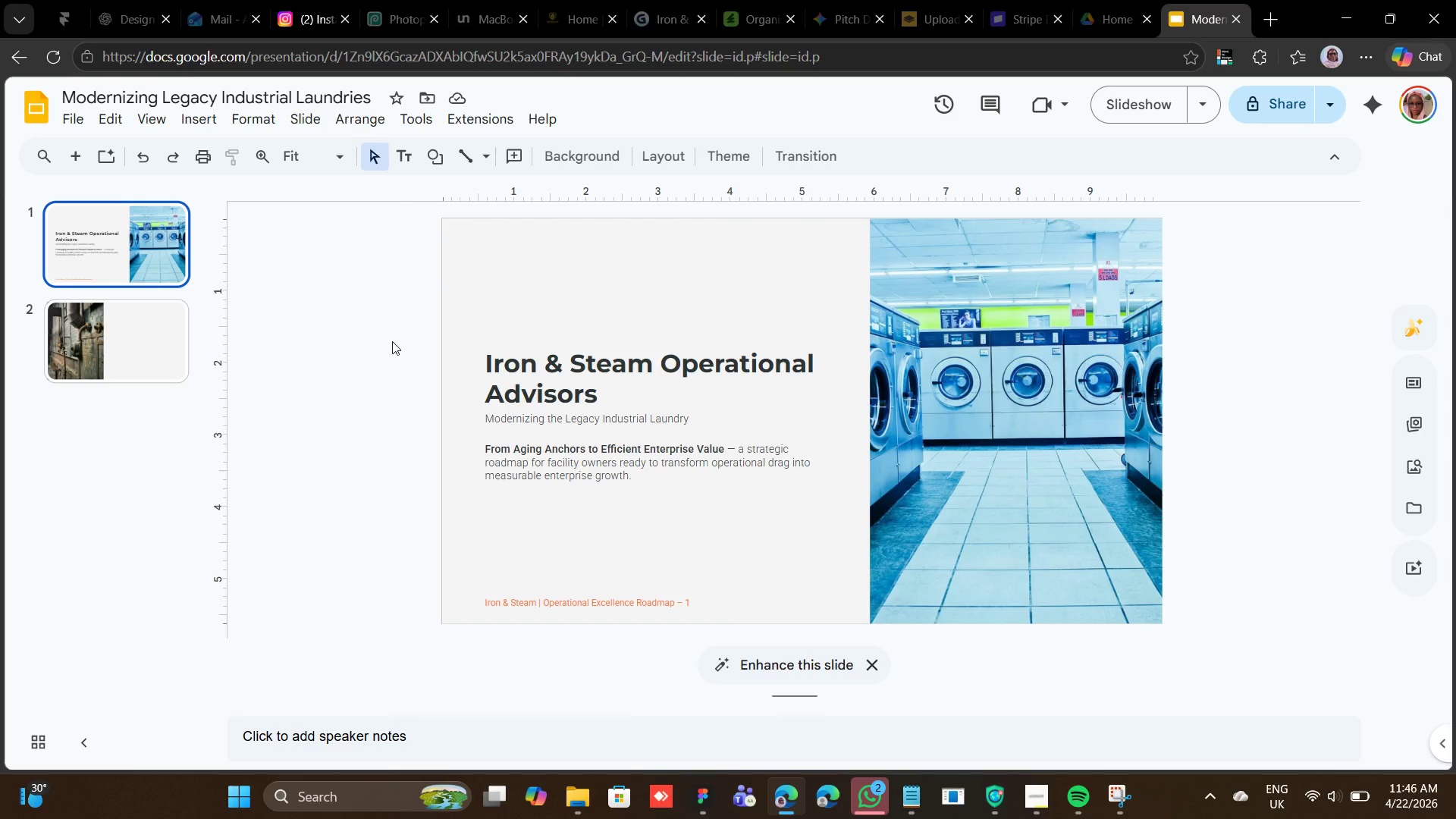 
left_click([525, 407])
 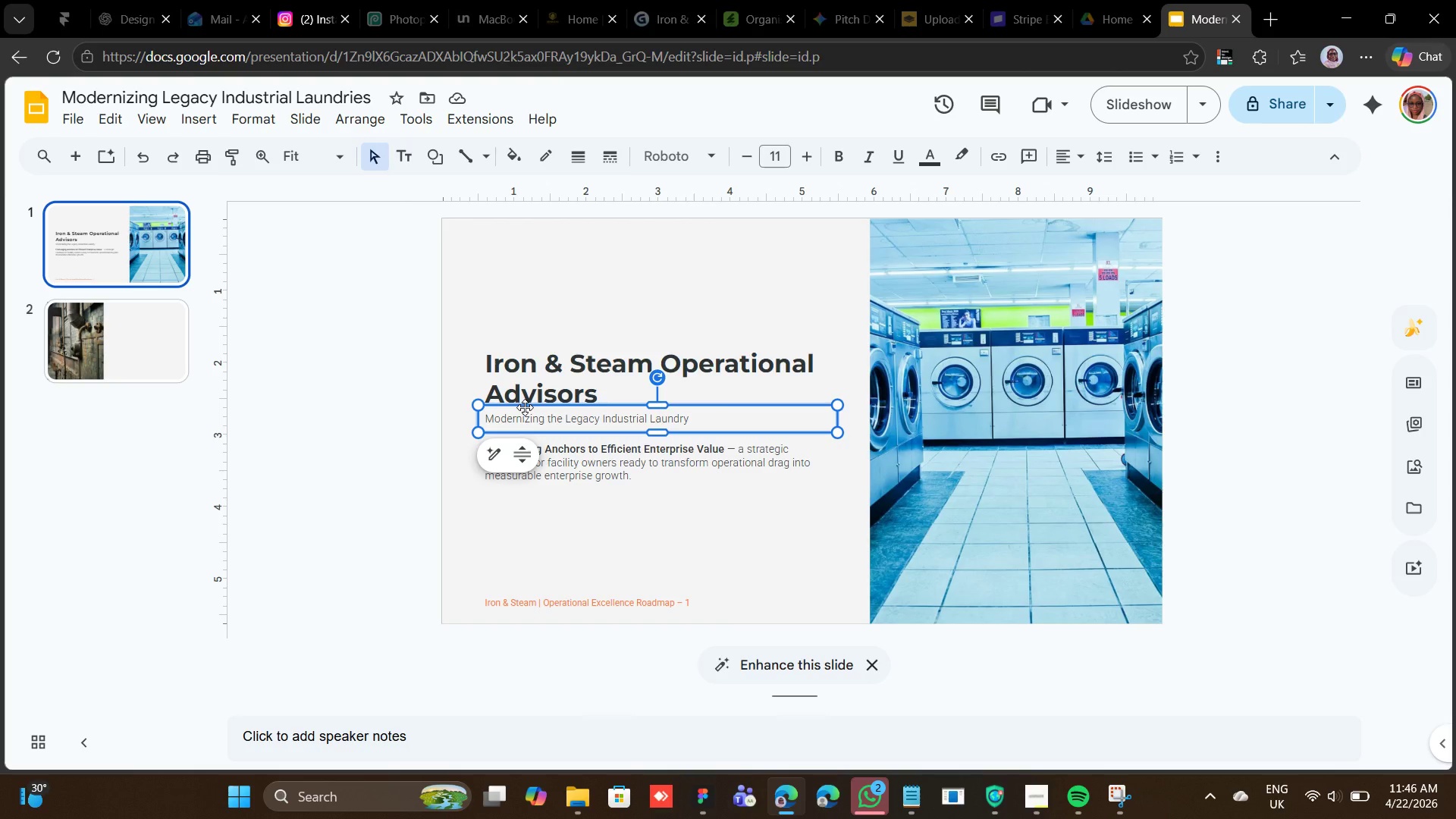 
right_click([525, 407])
 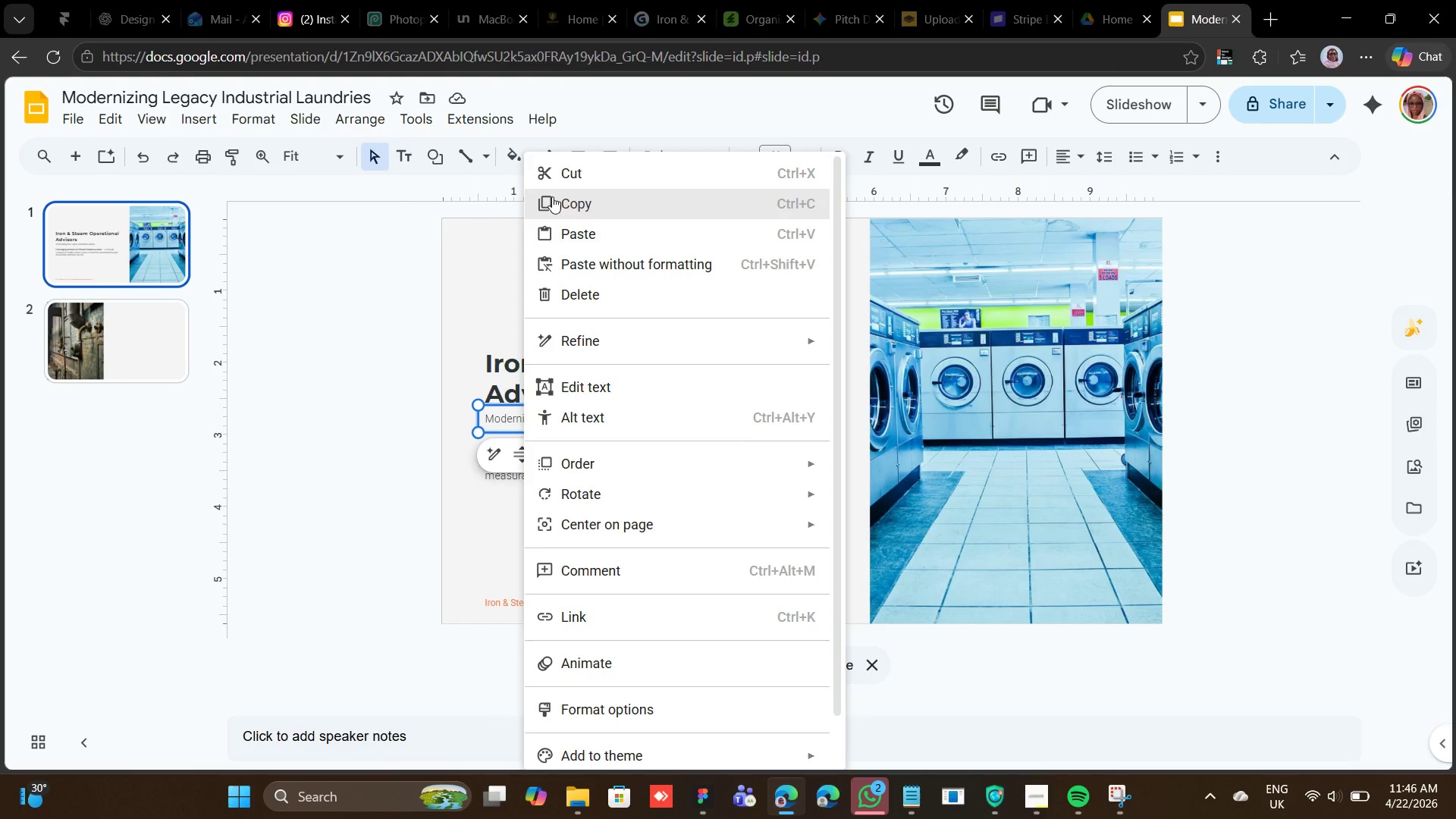 
left_click([561, 206])
 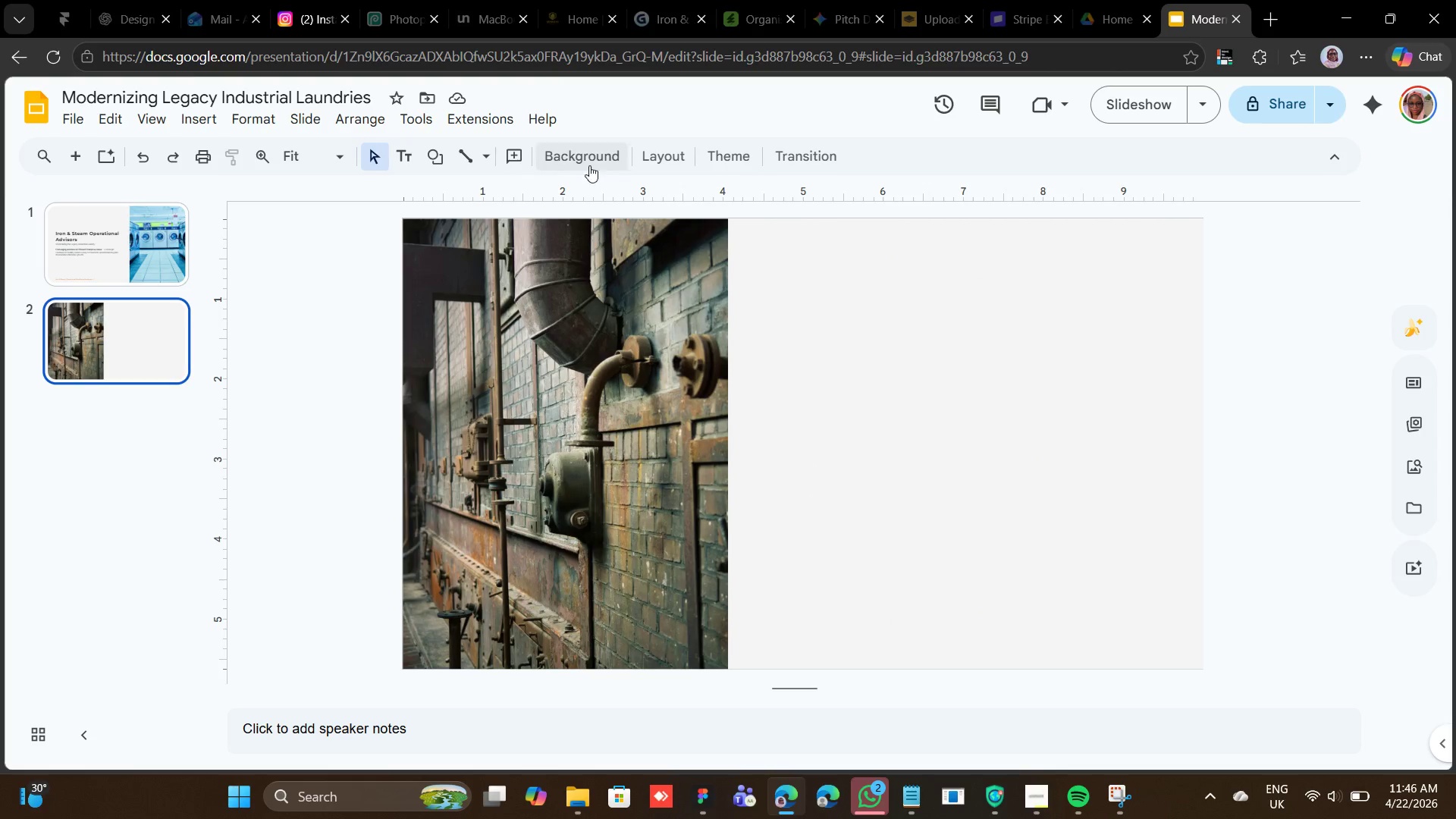 
right_click([755, 268])
 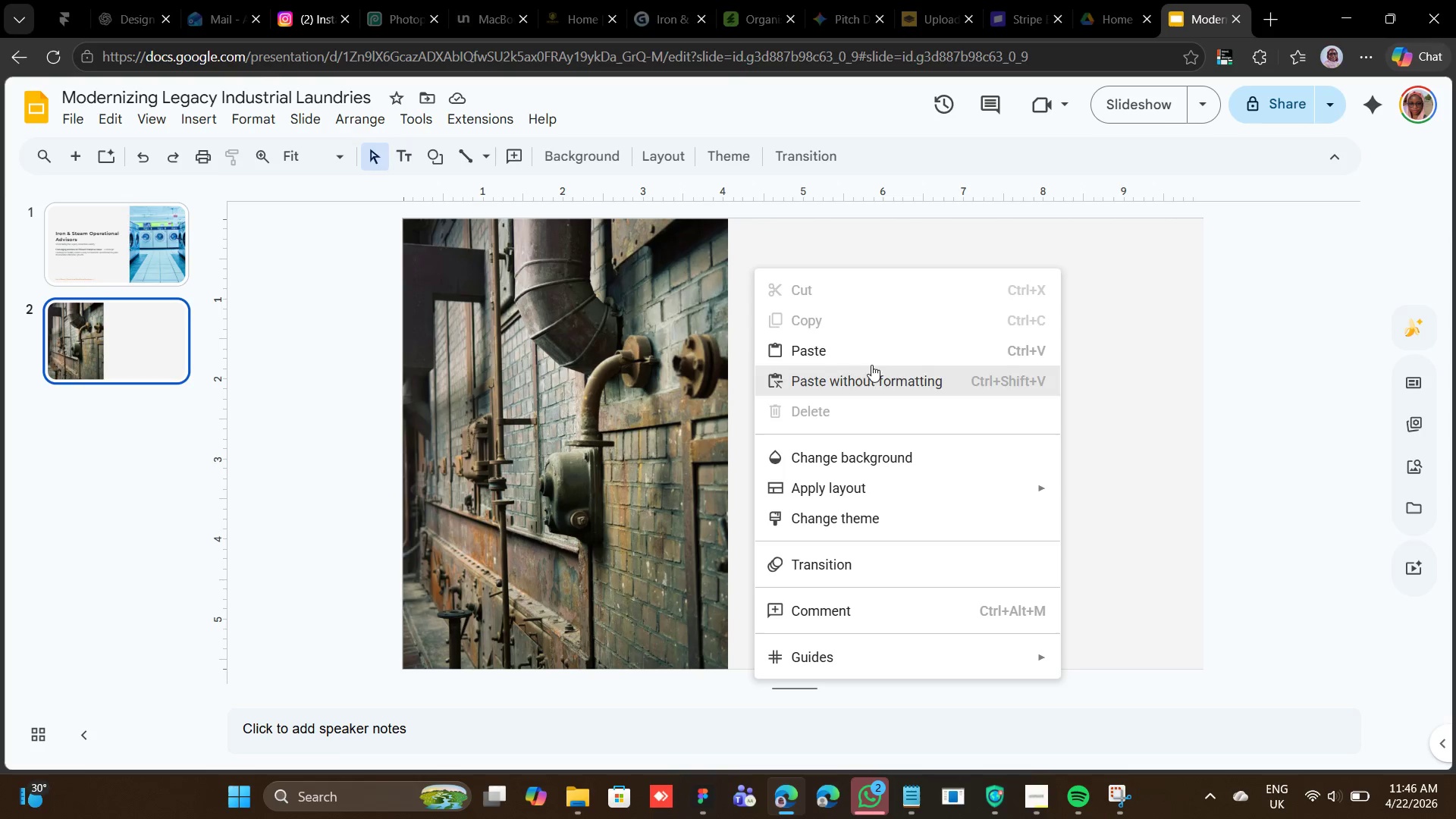 
left_click([878, 350])
 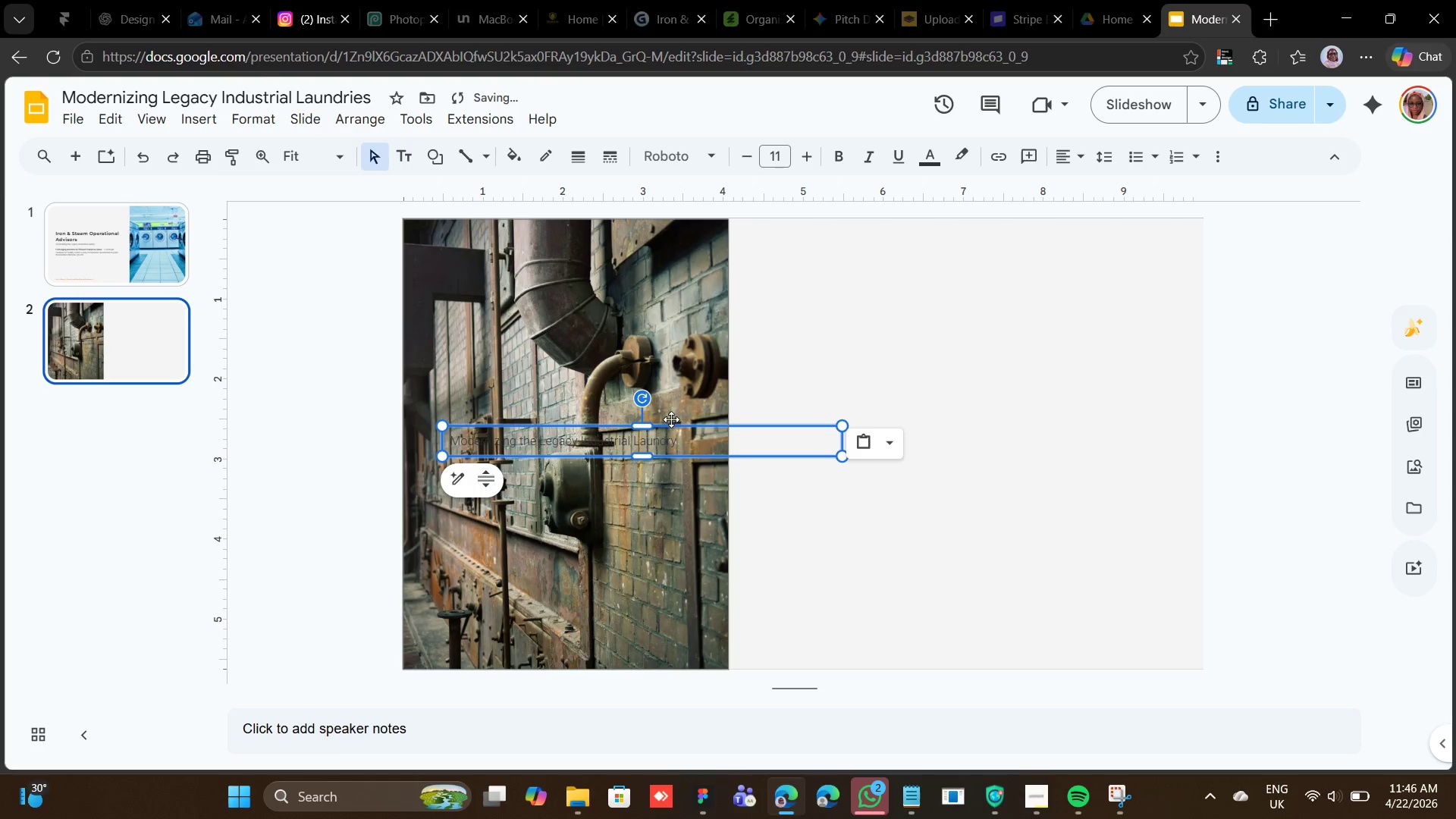 
left_click_drag(start_coordinate=[670, 424], to_coordinate=[902, 281])
 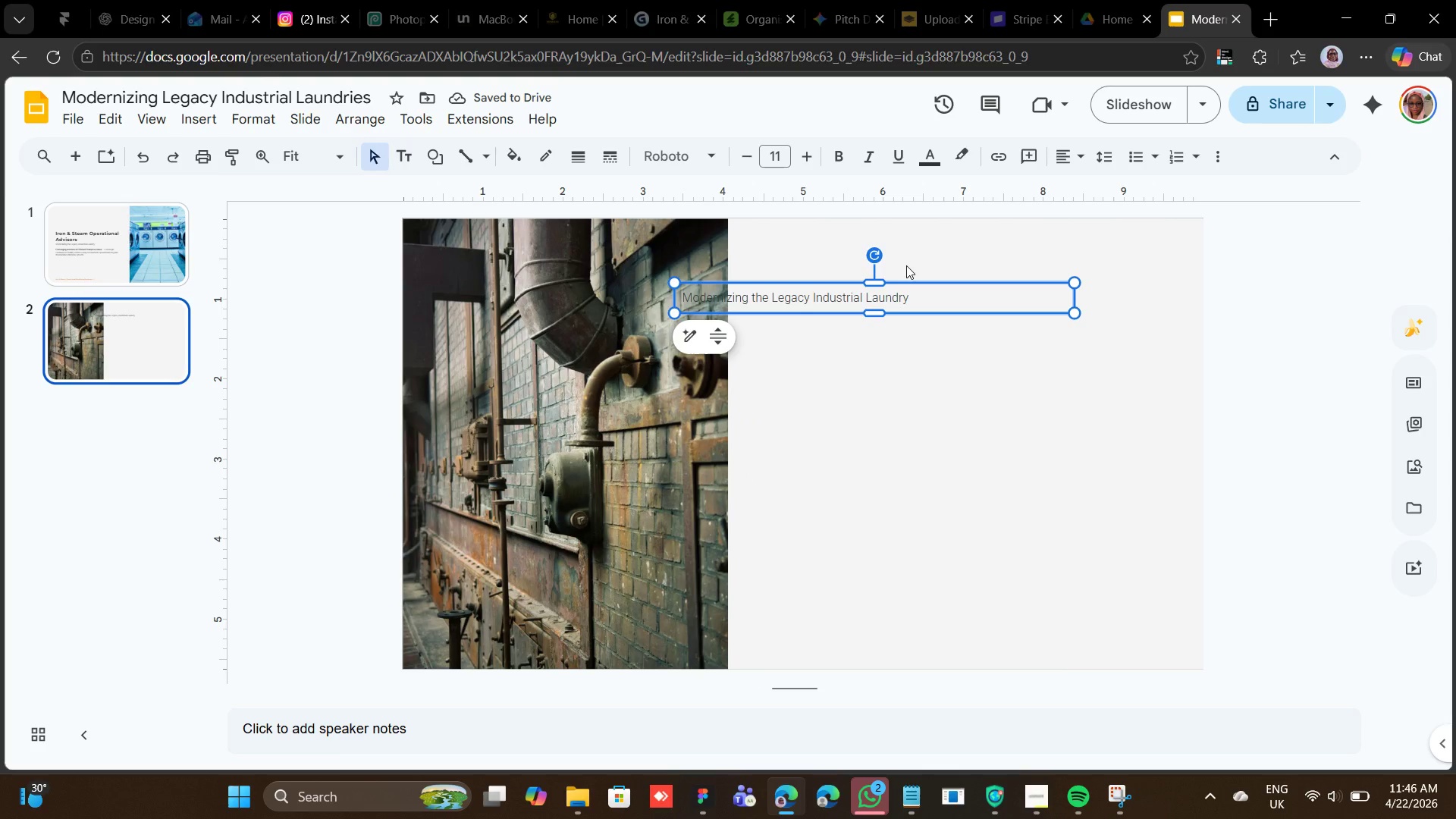 
wait(8.84)
 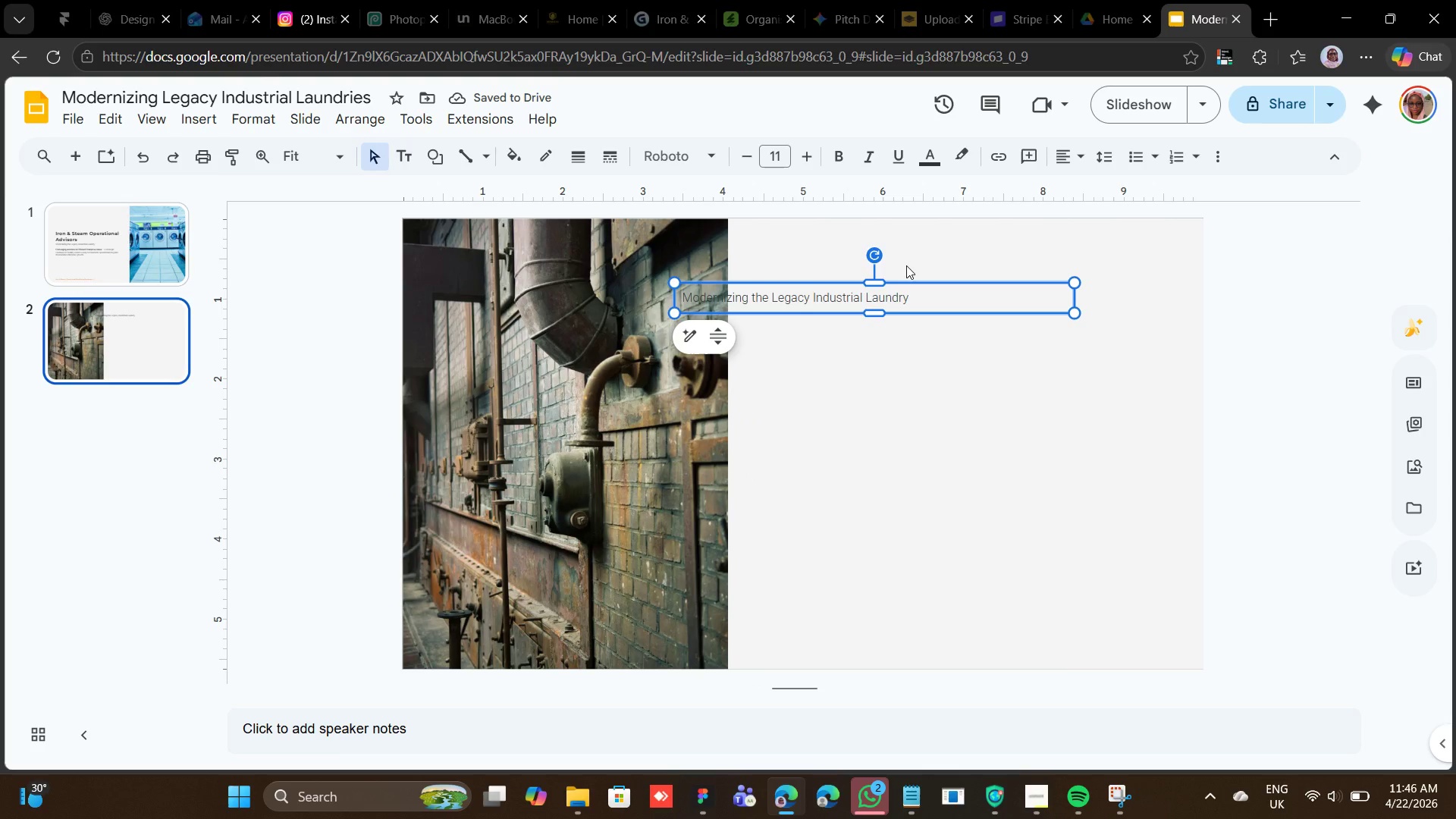 
left_click_drag(start_coordinate=[913, 285], to_coordinate=[1005, 263])
 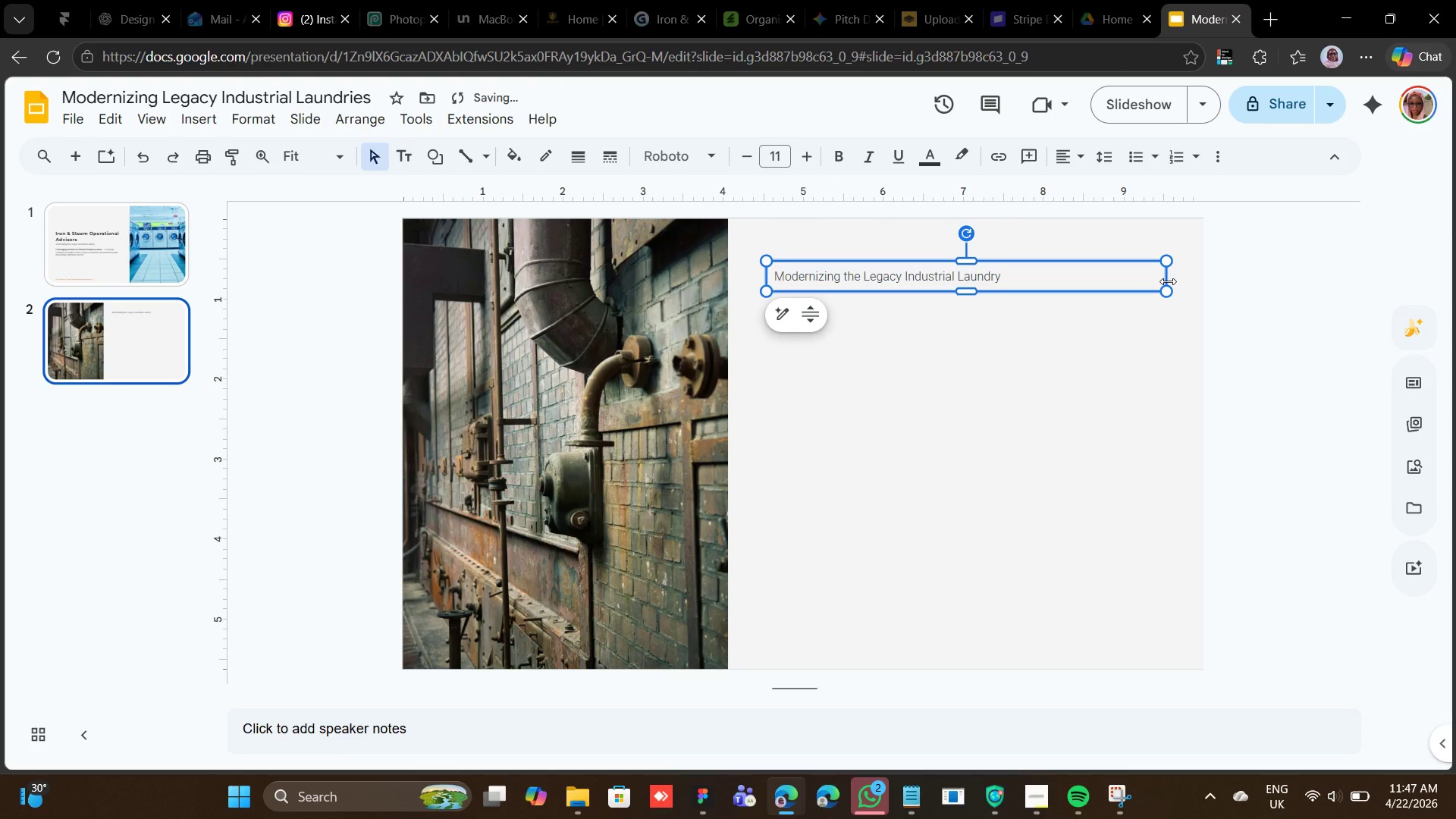 
left_click_drag(start_coordinate=[1168, 281], to_coordinate=[1161, 287])
 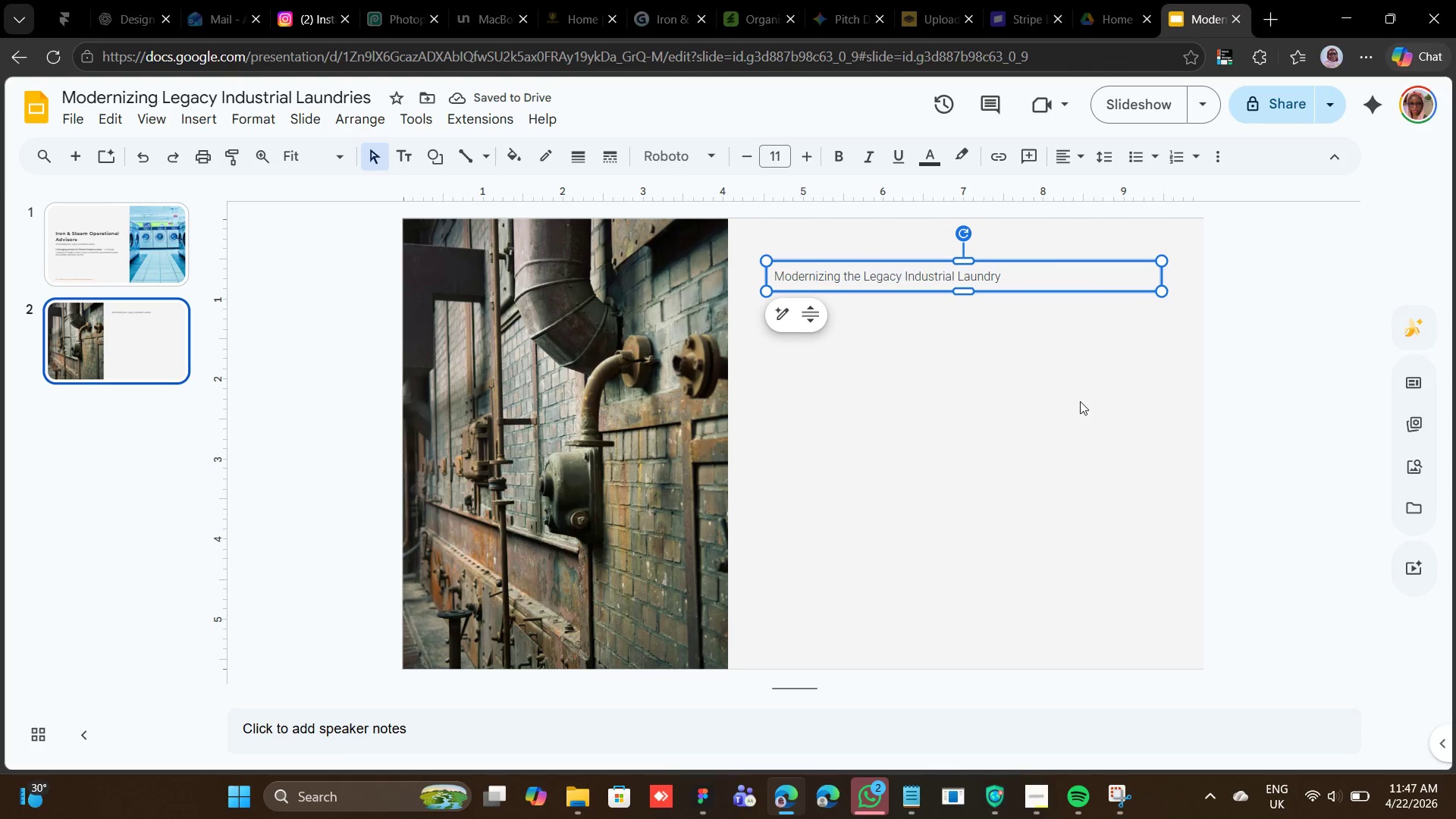 
wait(8.53)
 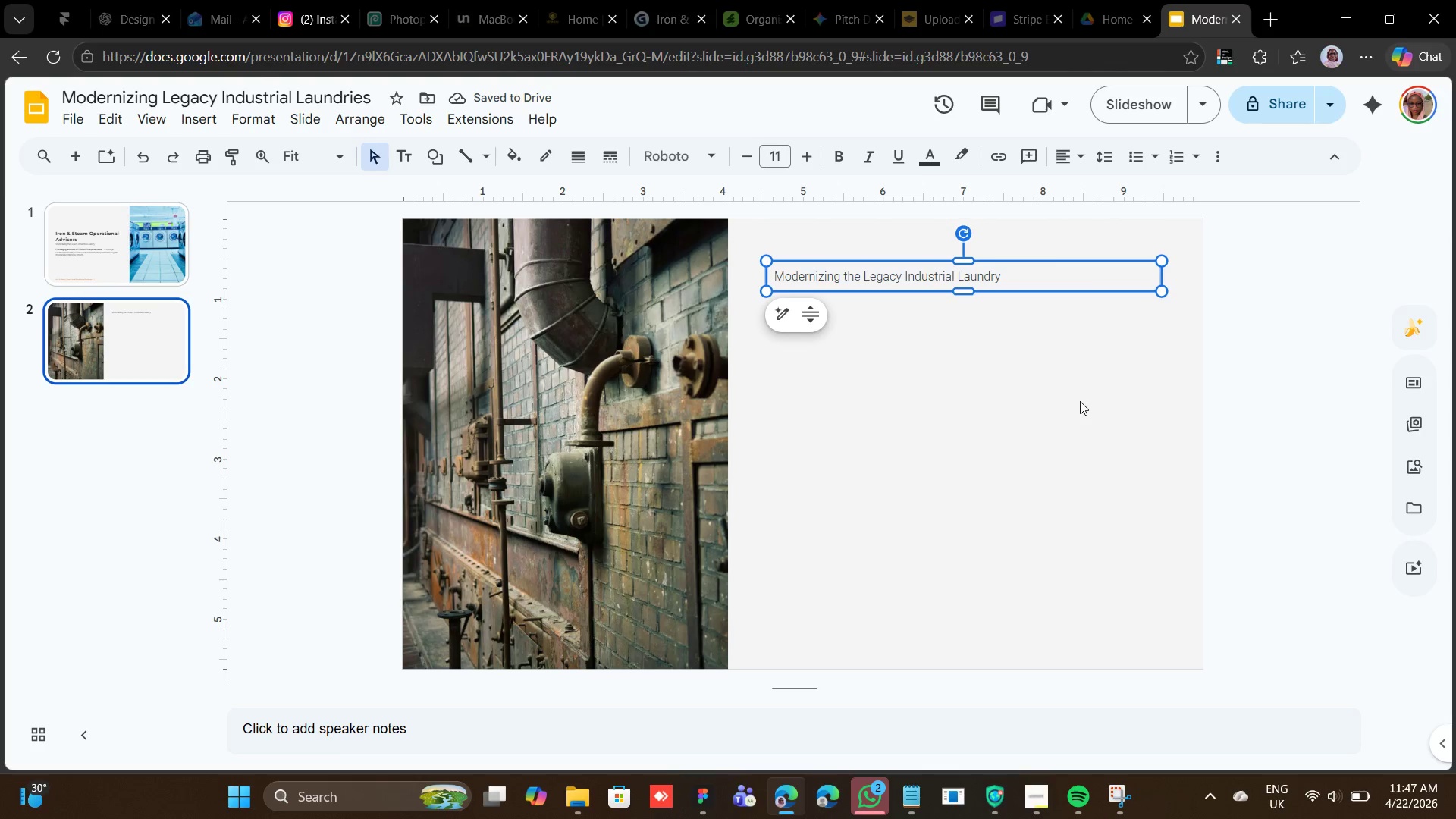 
left_click([910, 804])
 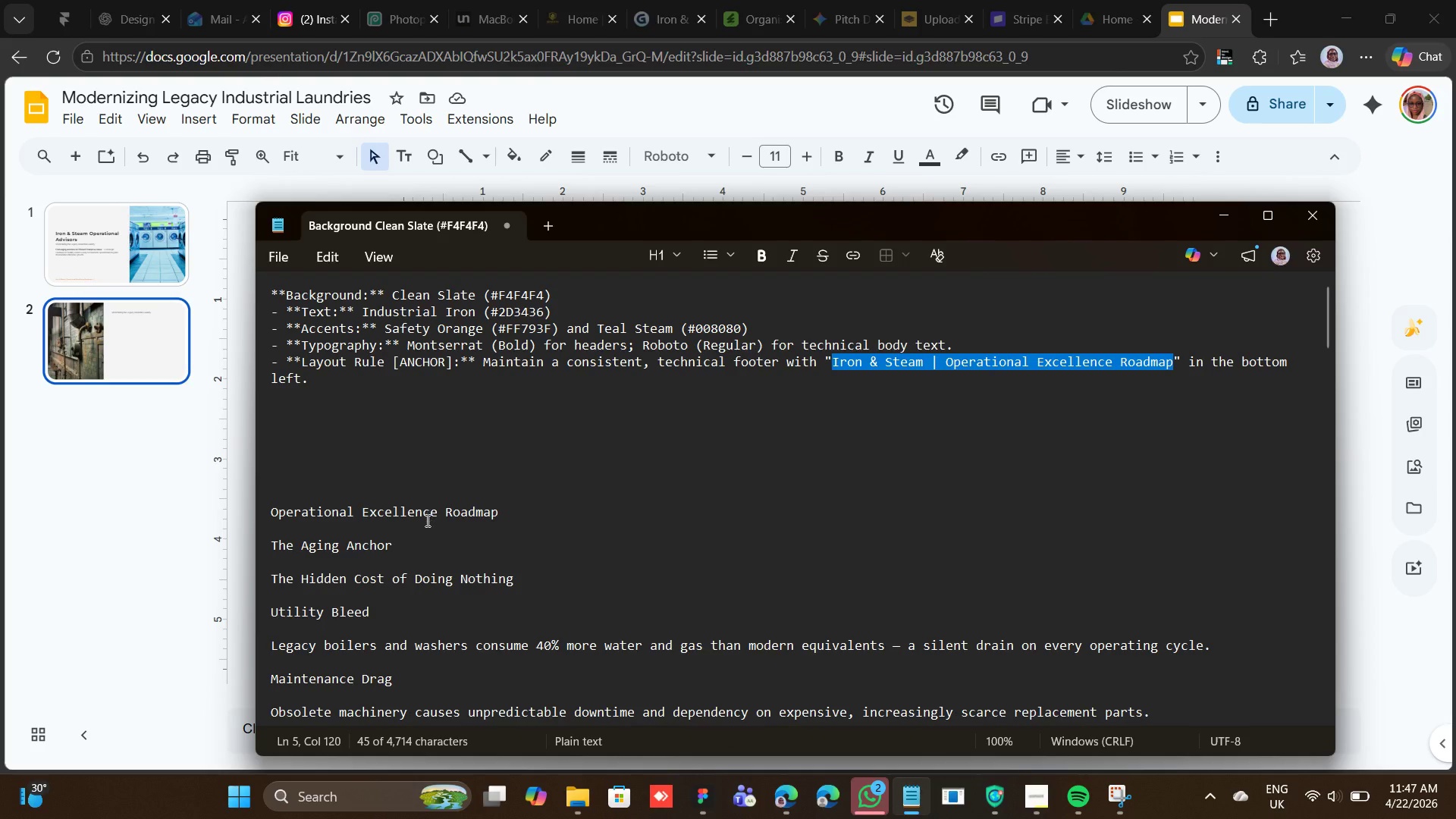 
wait(5.97)
 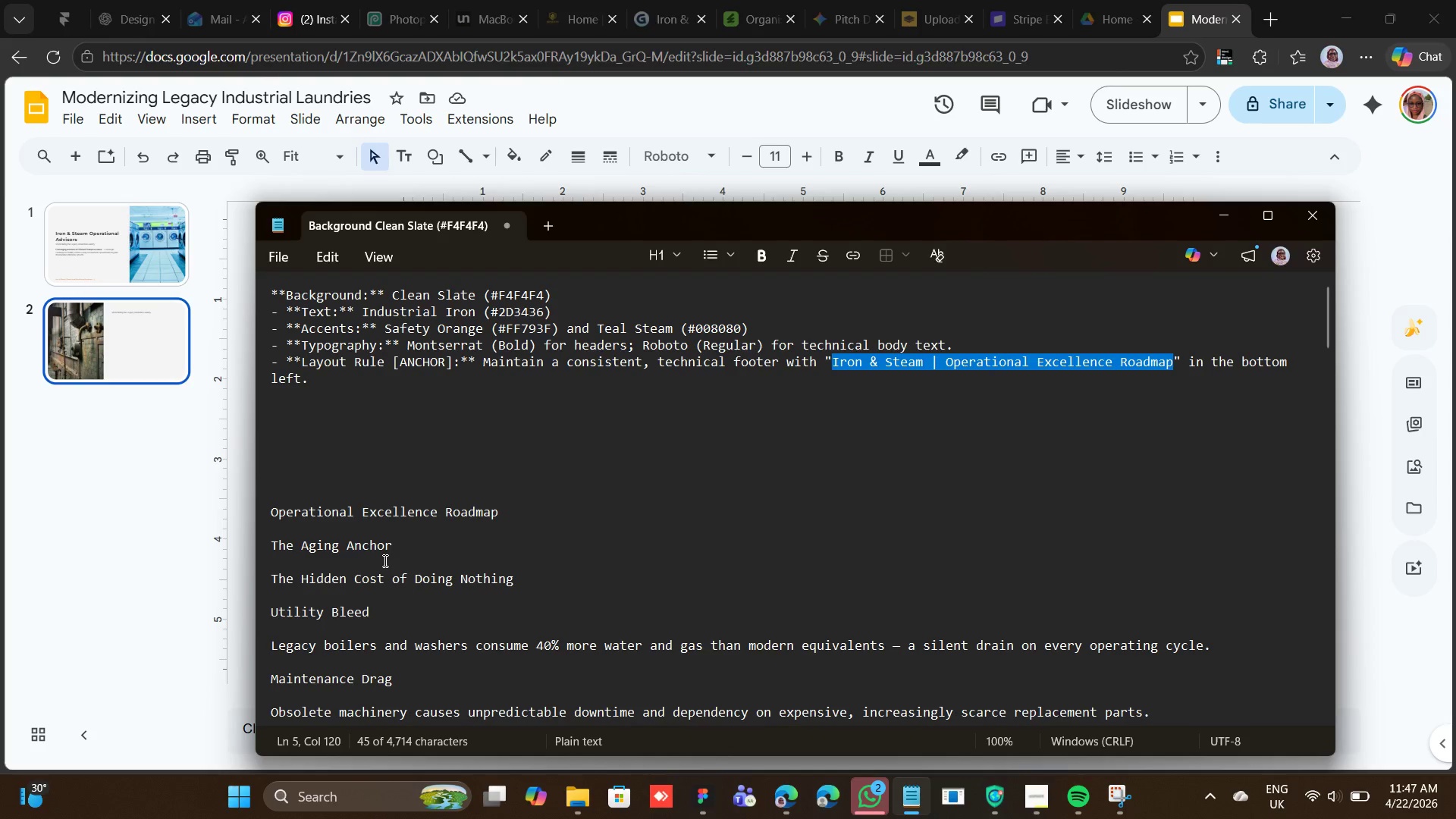 
left_click_drag(start_coordinate=[506, 512], to_coordinate=[268, 514])
 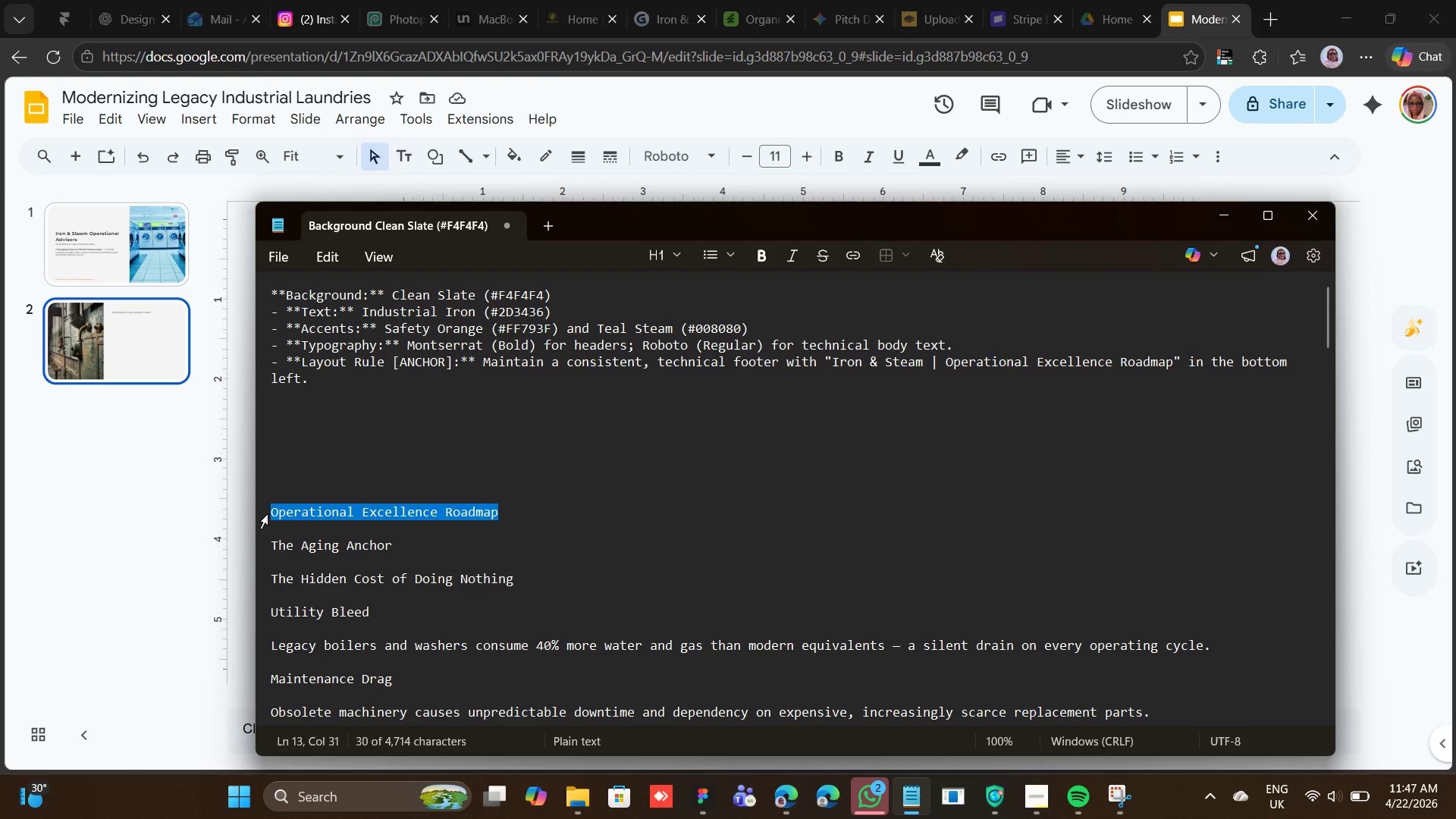 
key(Backspace)
 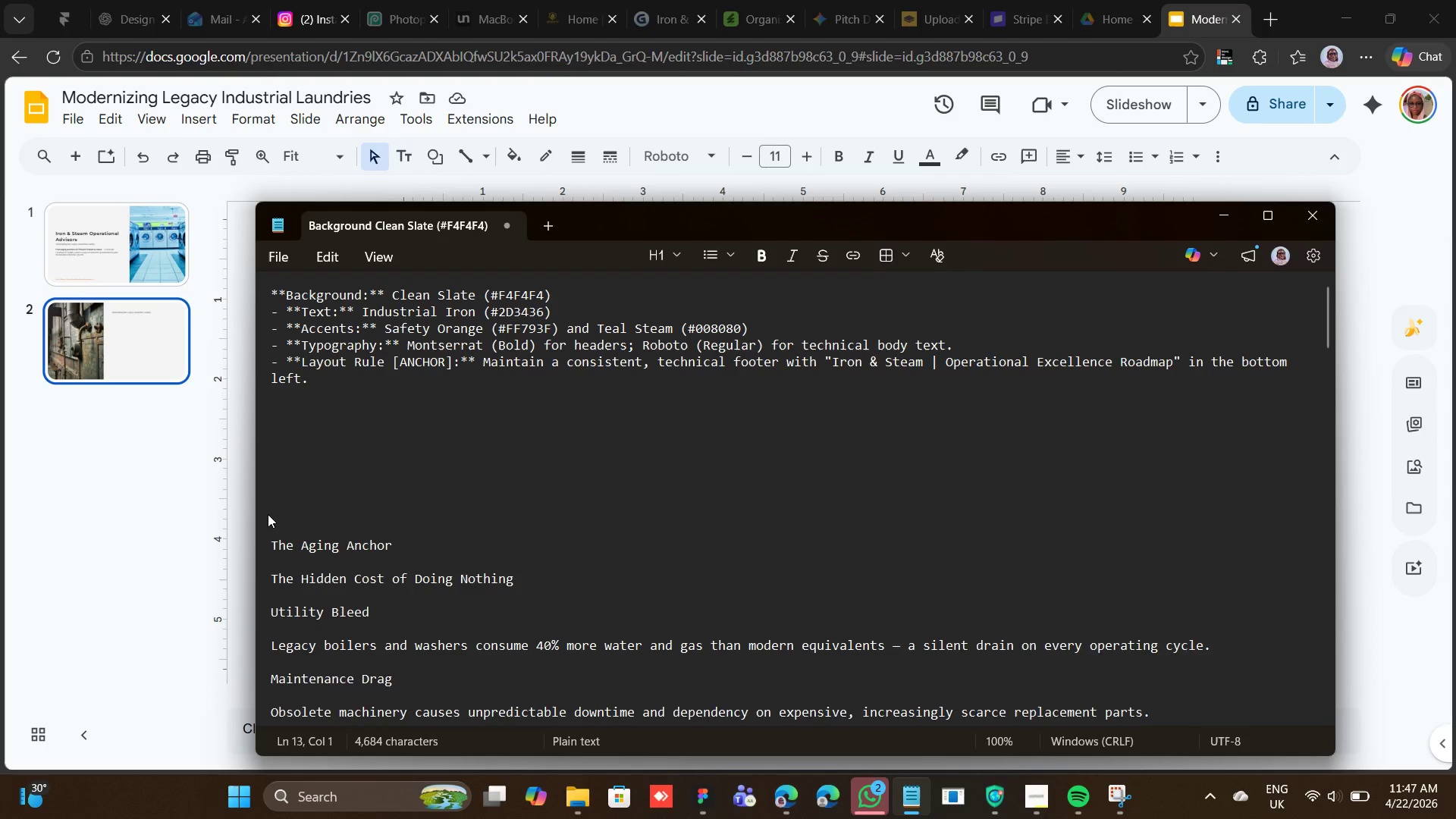 
key(Backspace)
 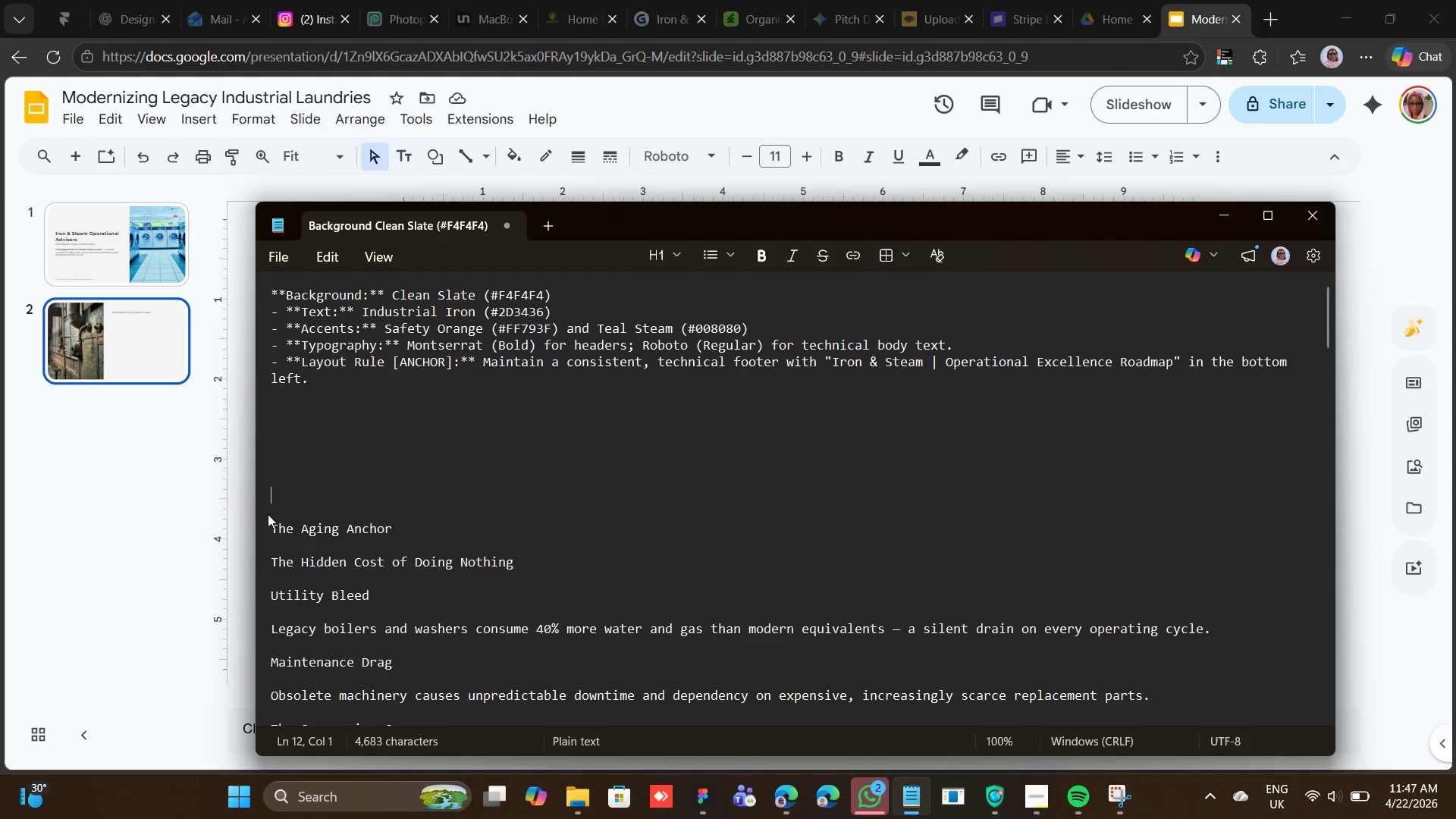 
key(Backspace)
 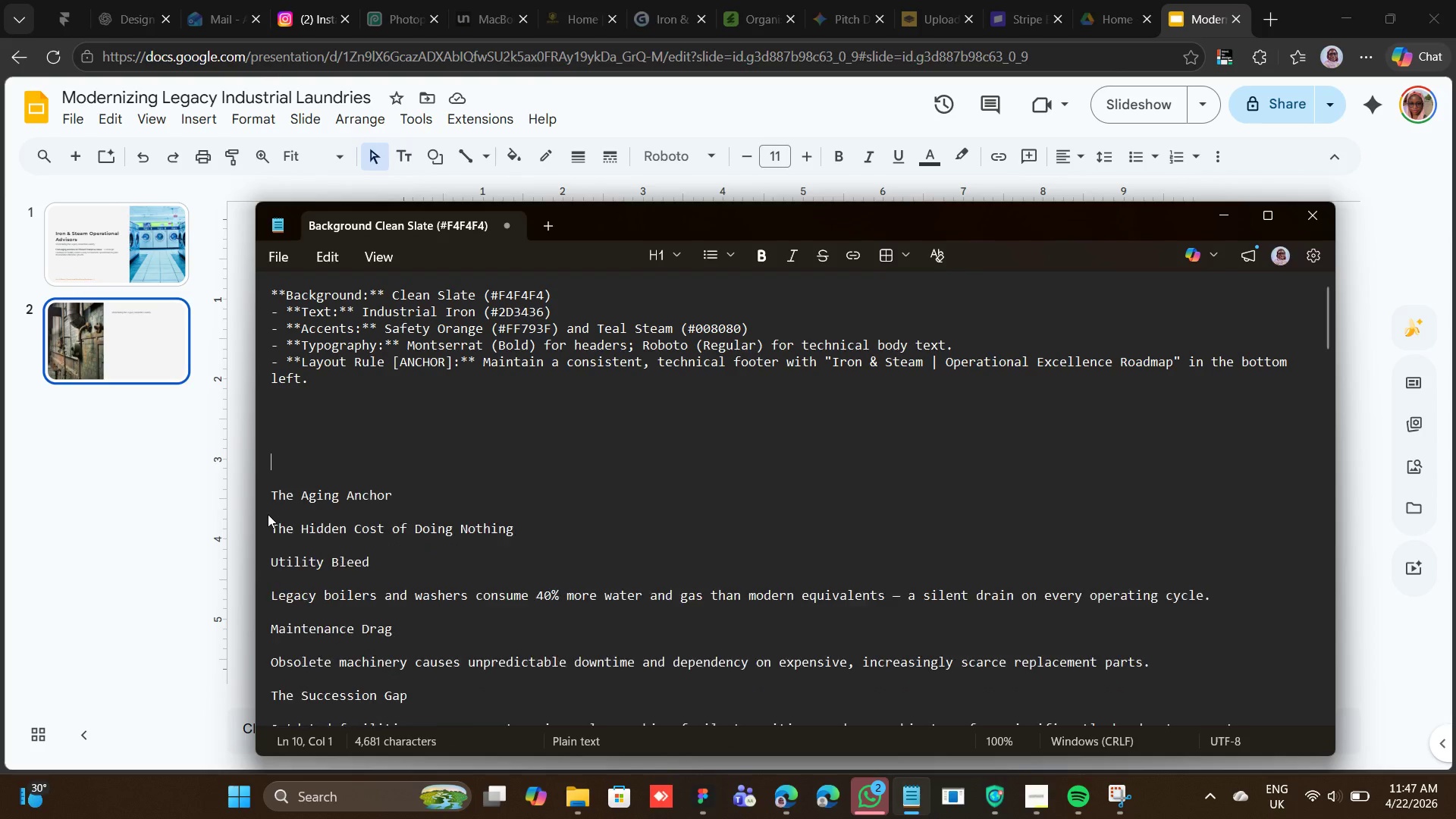 
key(Backspace)
 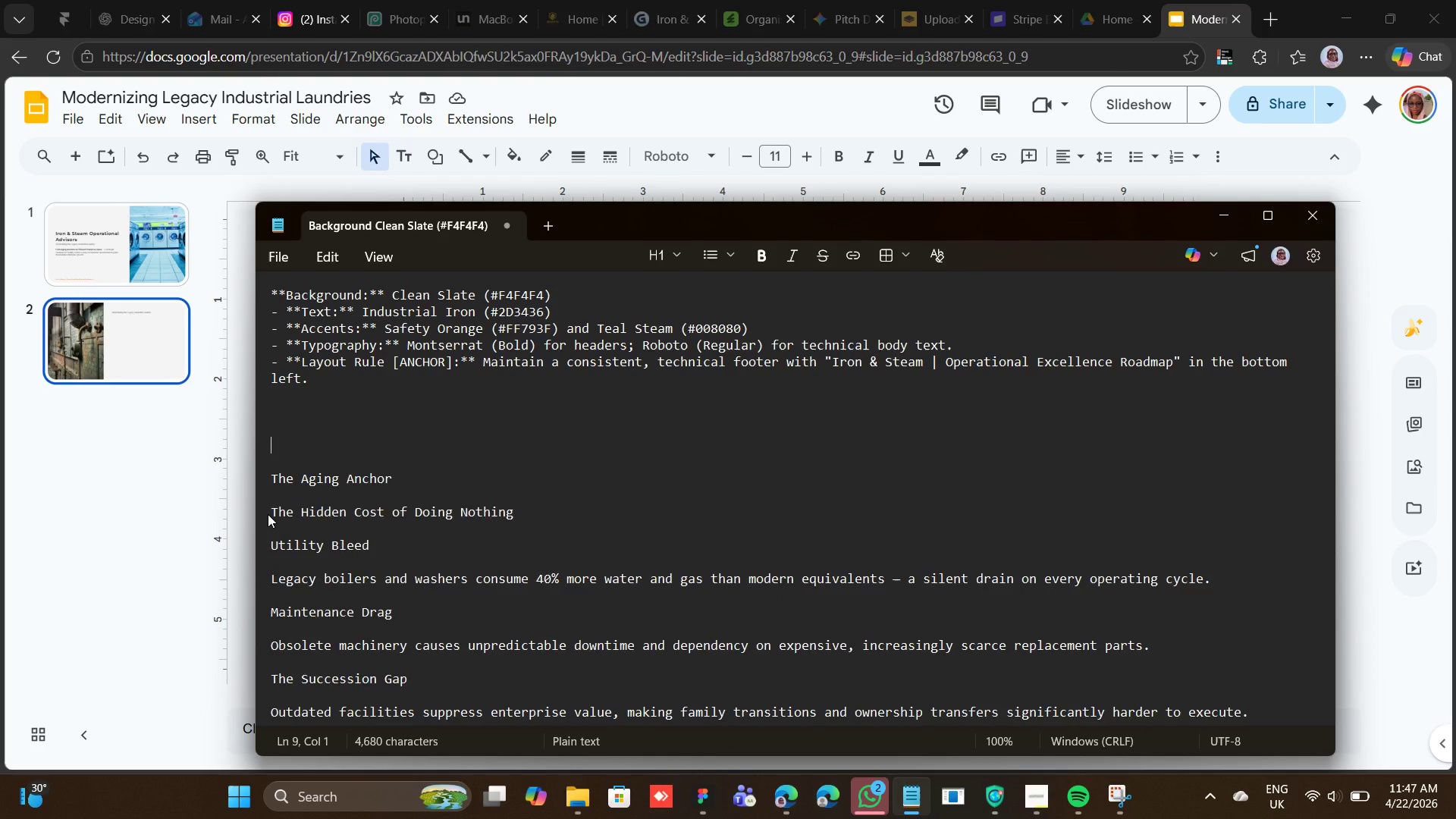 
key(Backspace)
 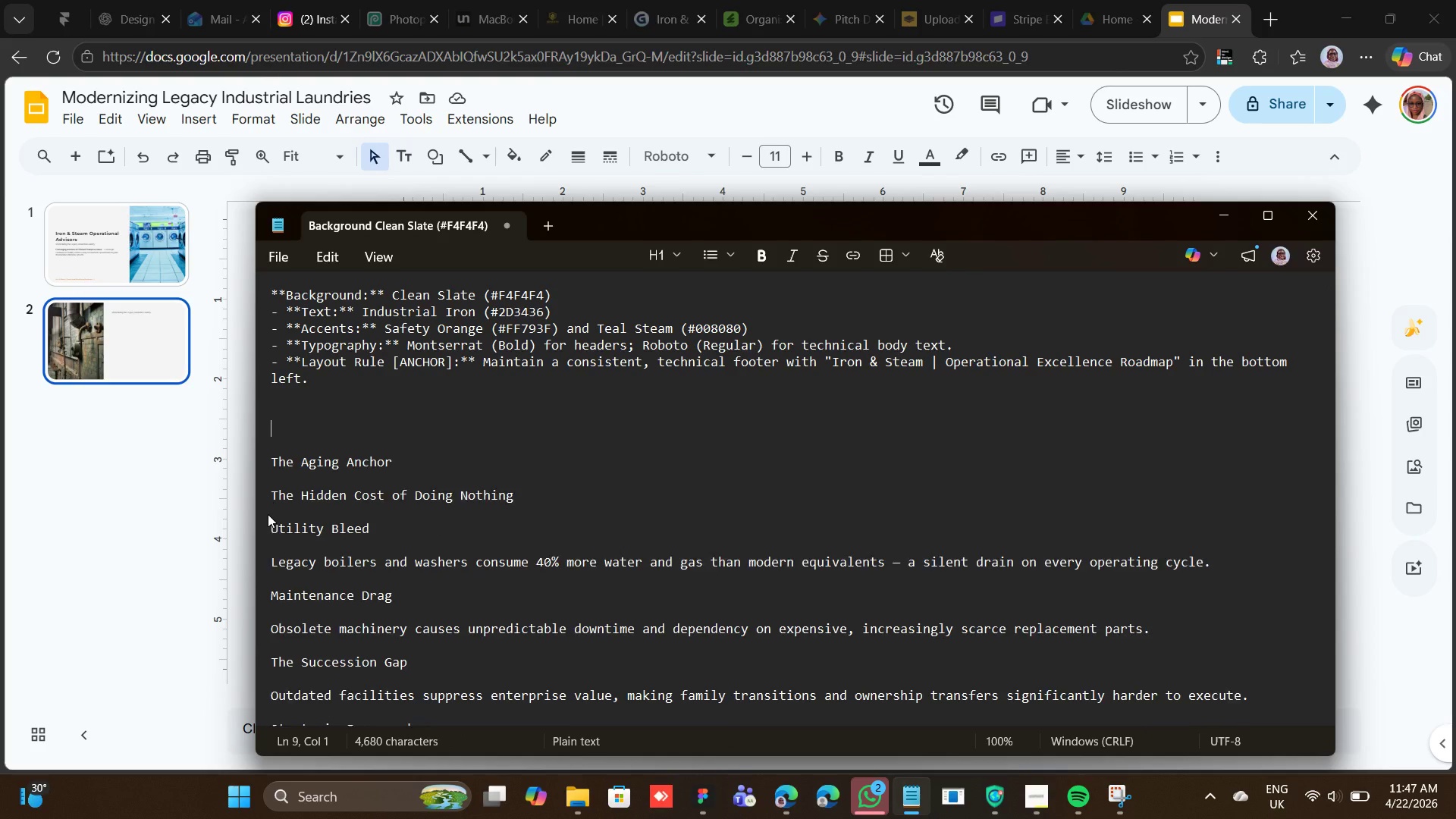 
key(Backspace)
 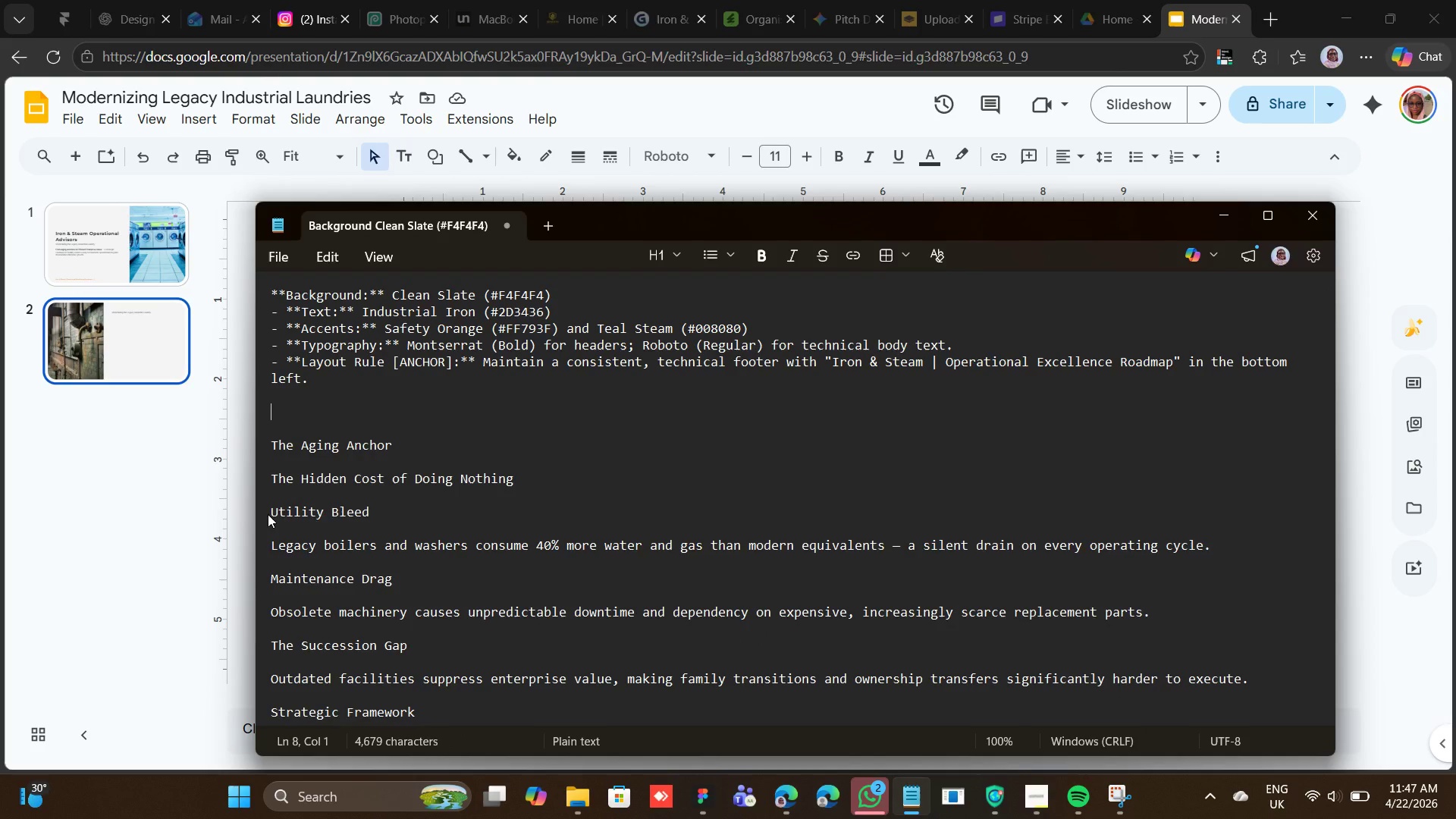 
key(Backspace)
 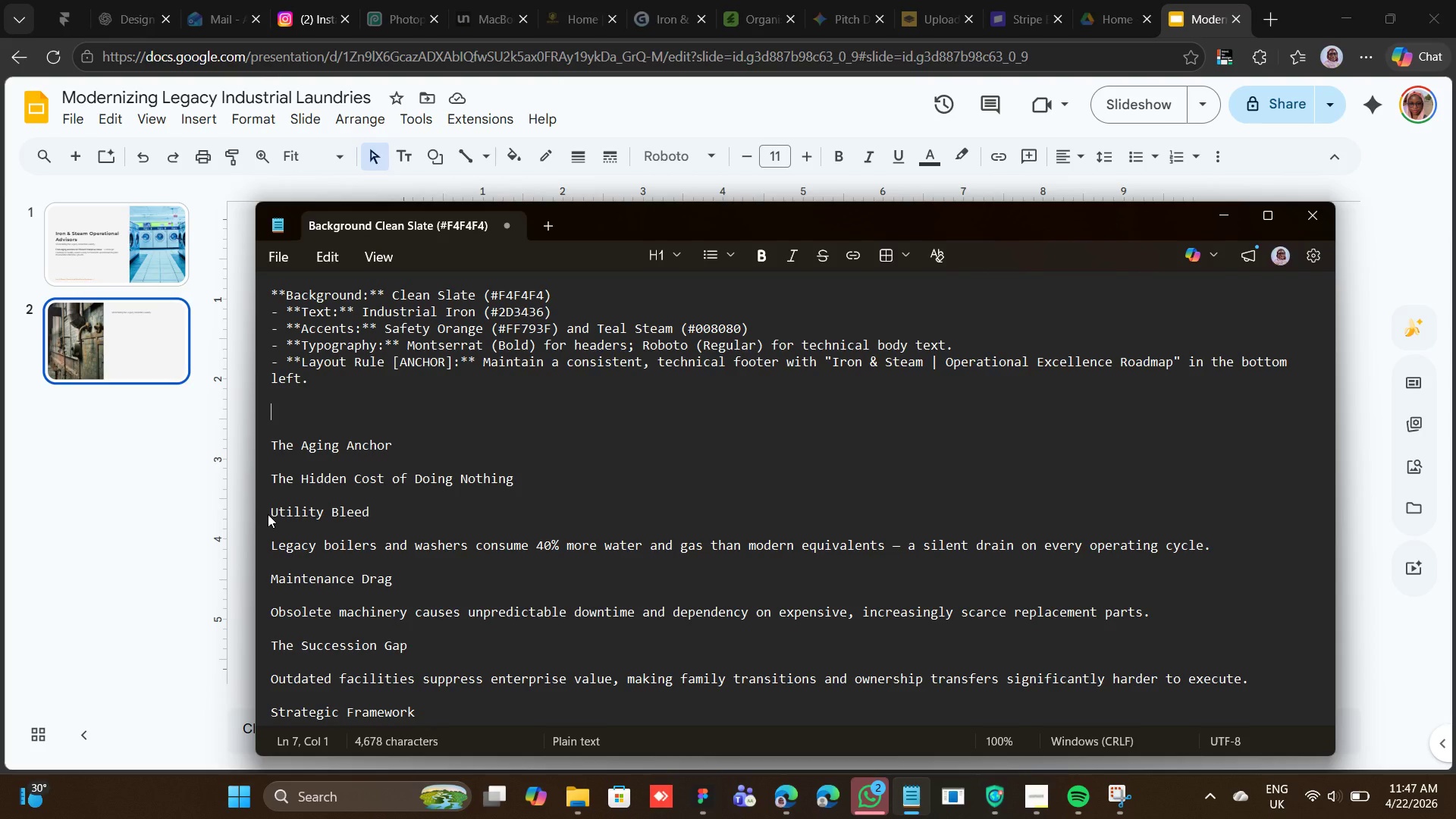 
wait(11.17)
 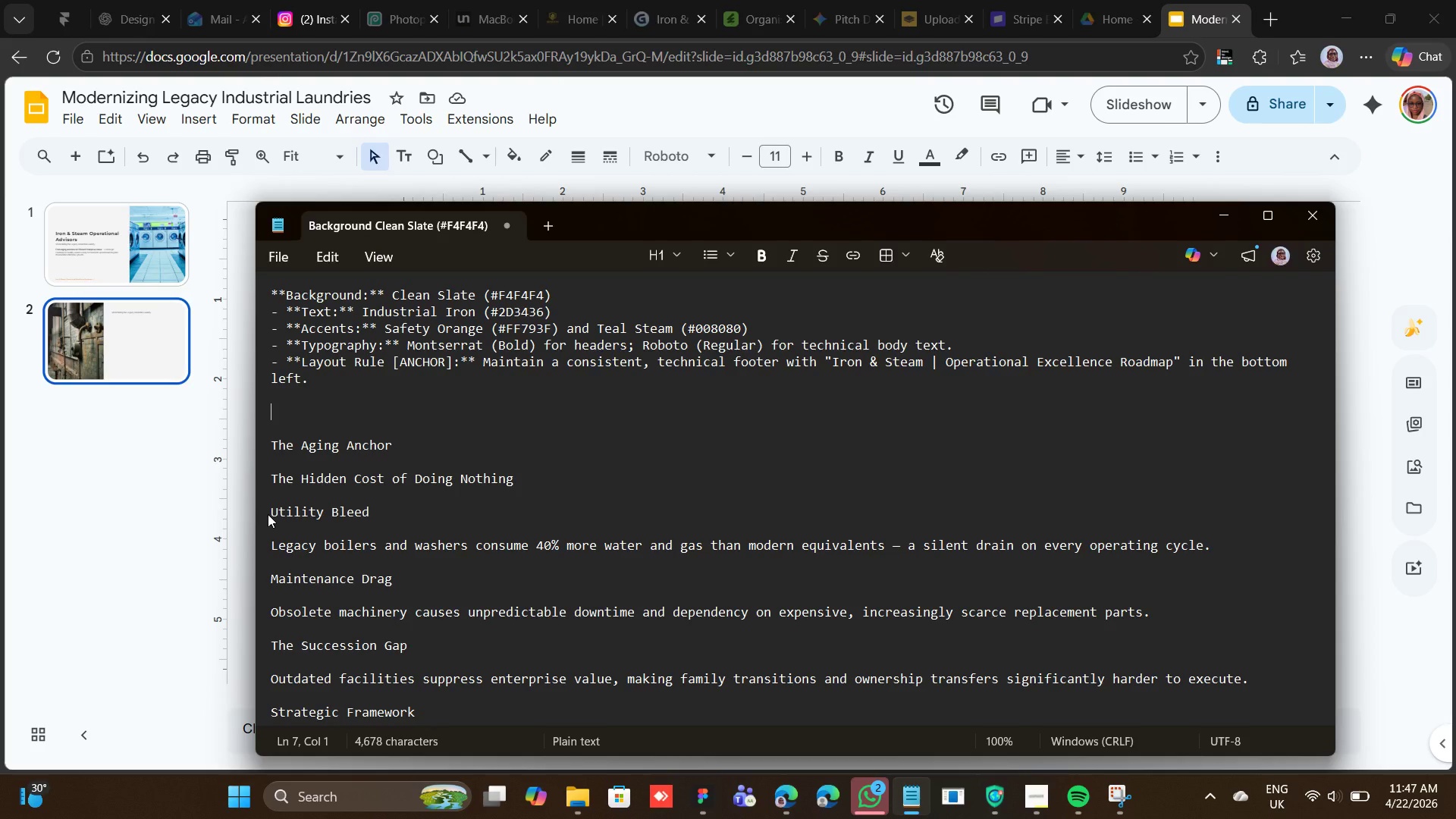 
key(Backspace)
 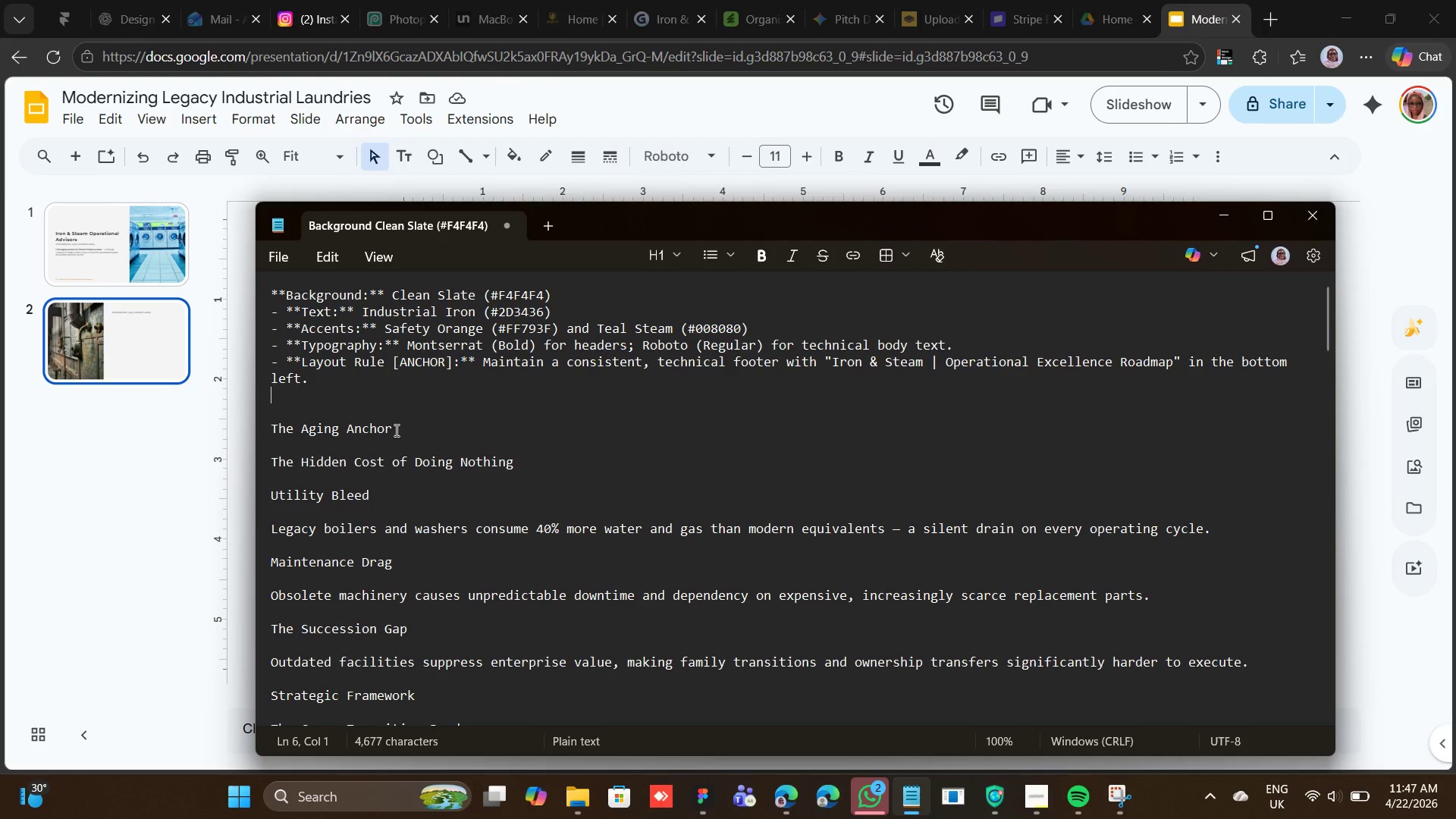 
left_click_drag(start_coordinate=[395, 430], to_coordinate=[270, 425])
 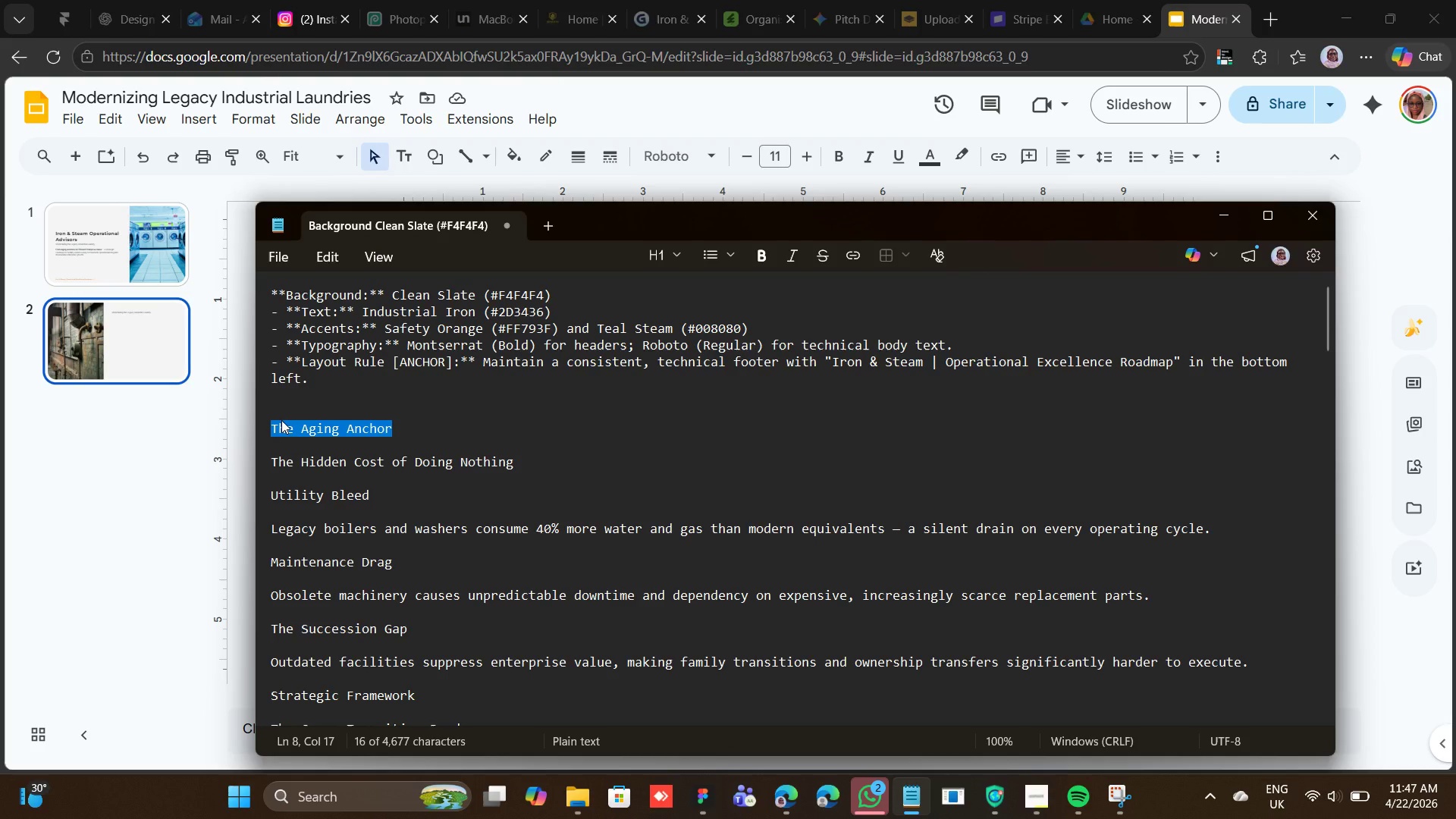 
right_click([284, 421])
 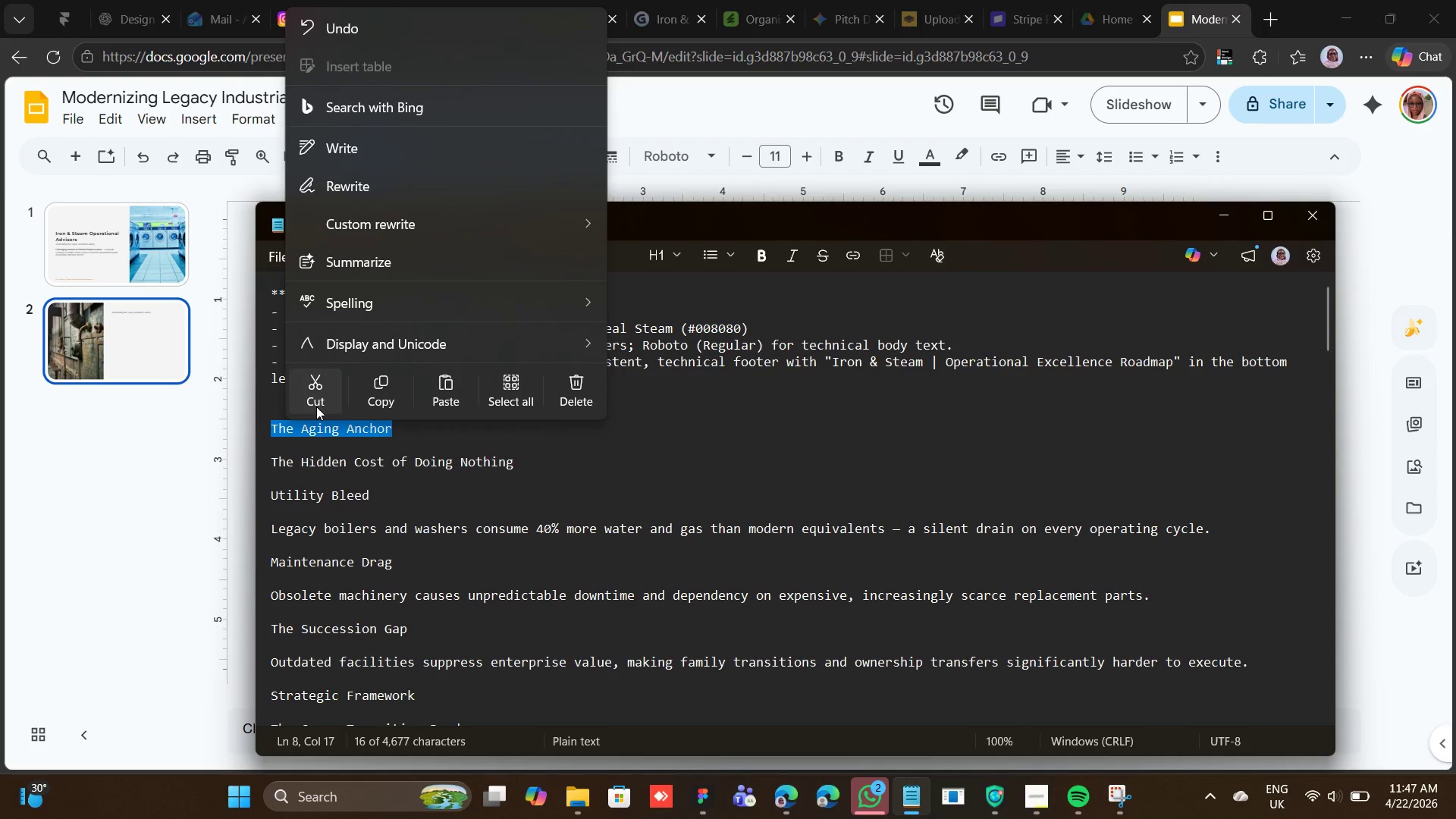 
left_click([319, 404])
 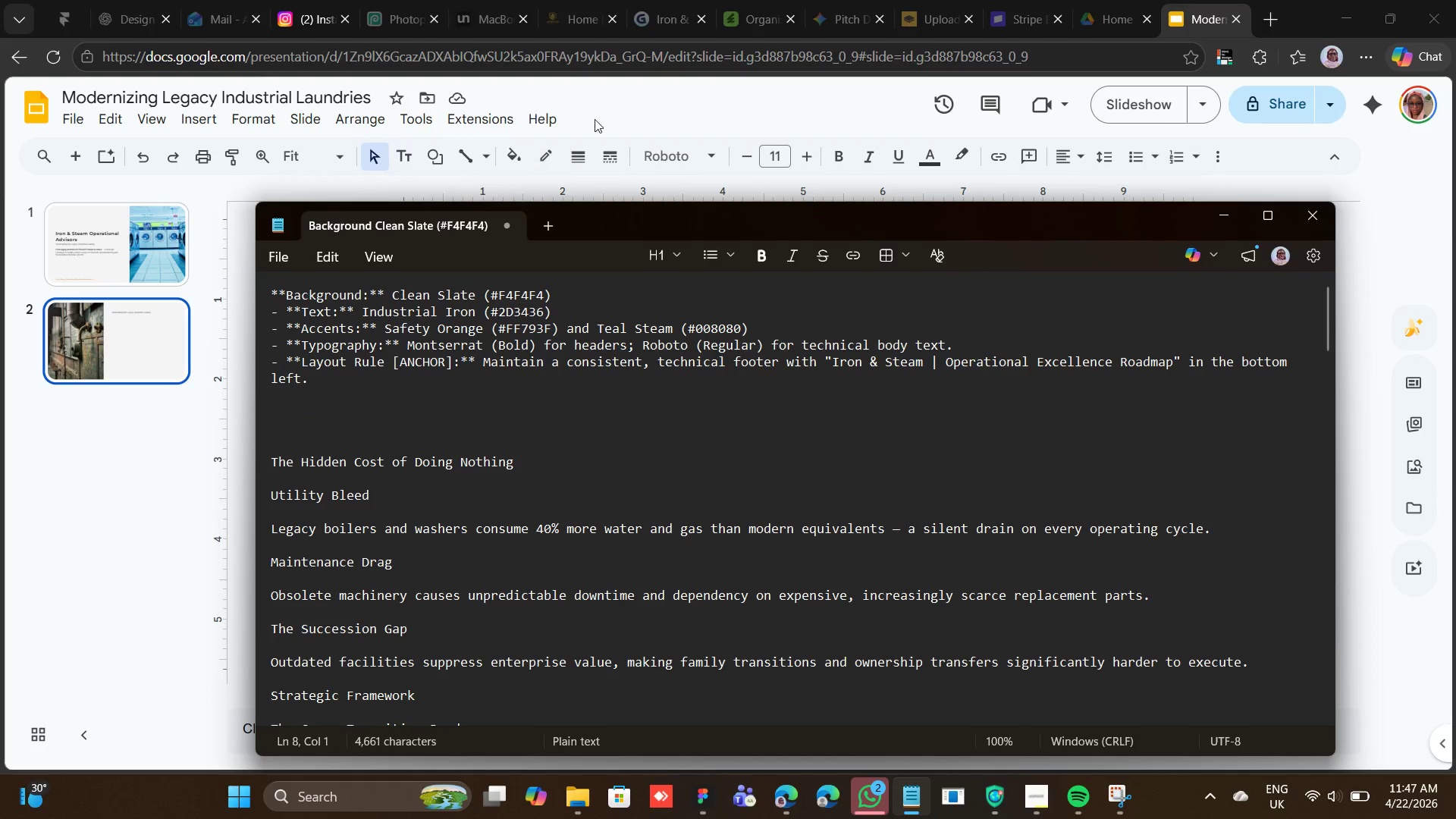 
left_click([608, 105])
 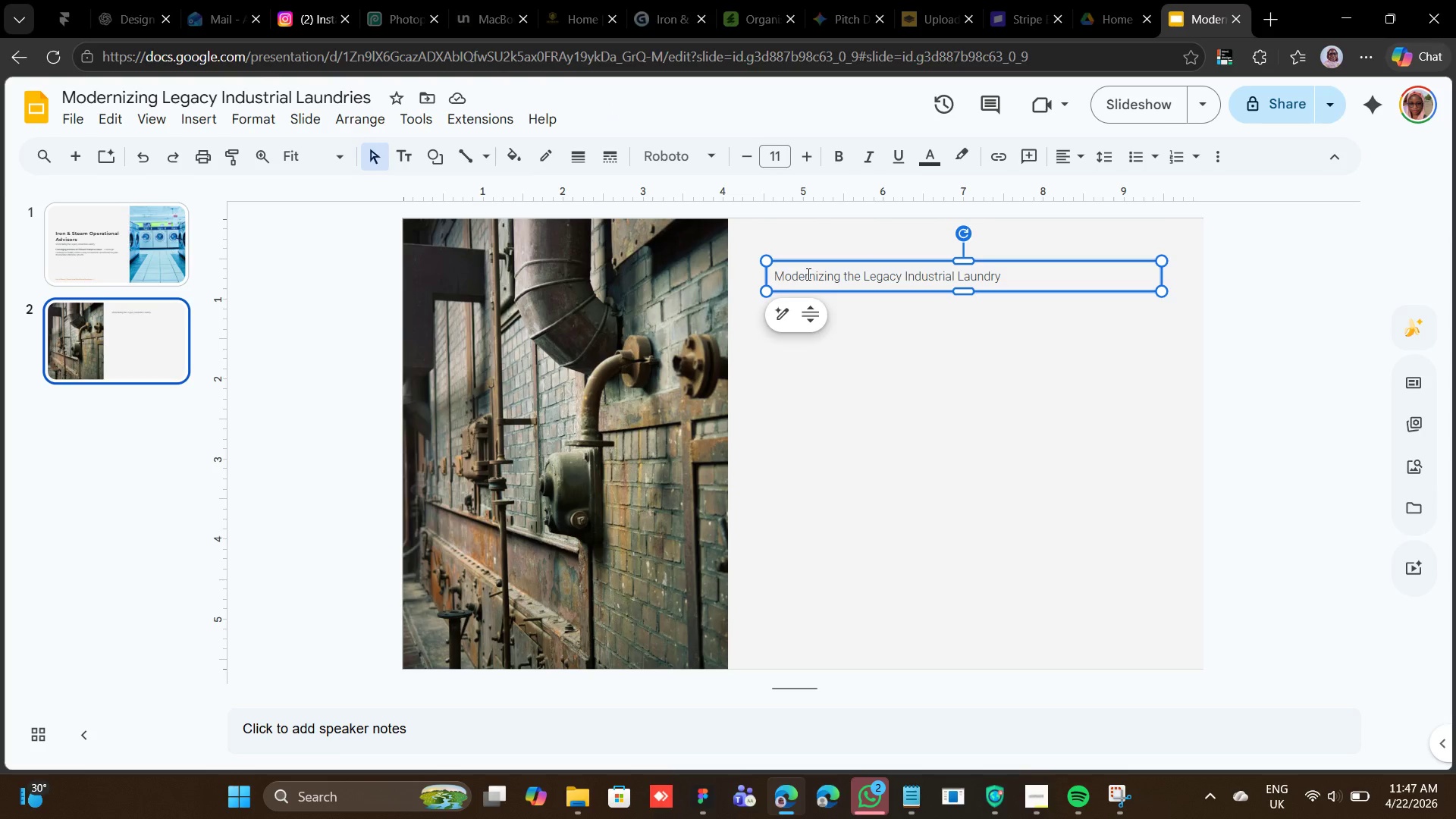 
double_click([807, 274])
 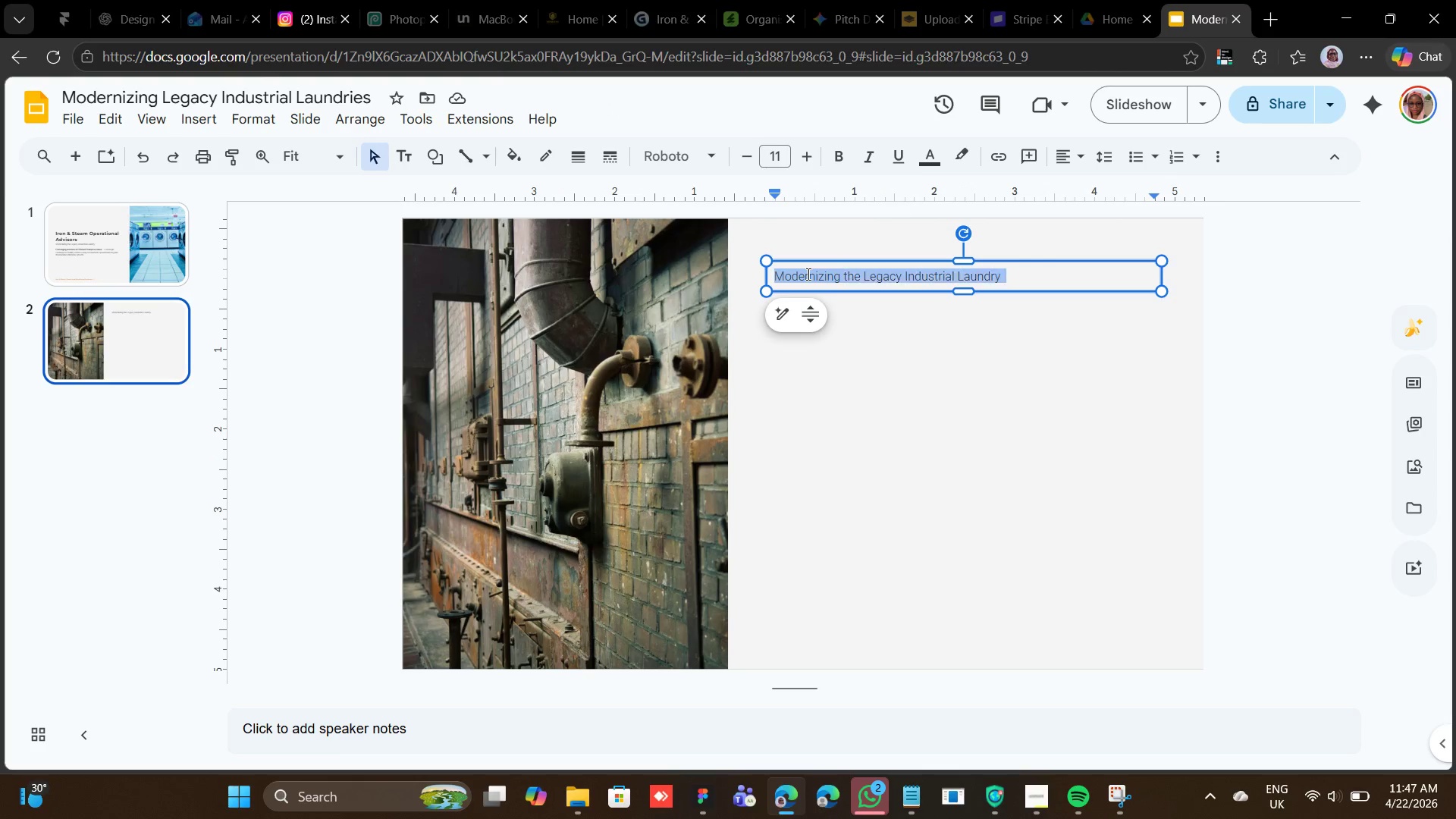 
triple_click([807, 274])
 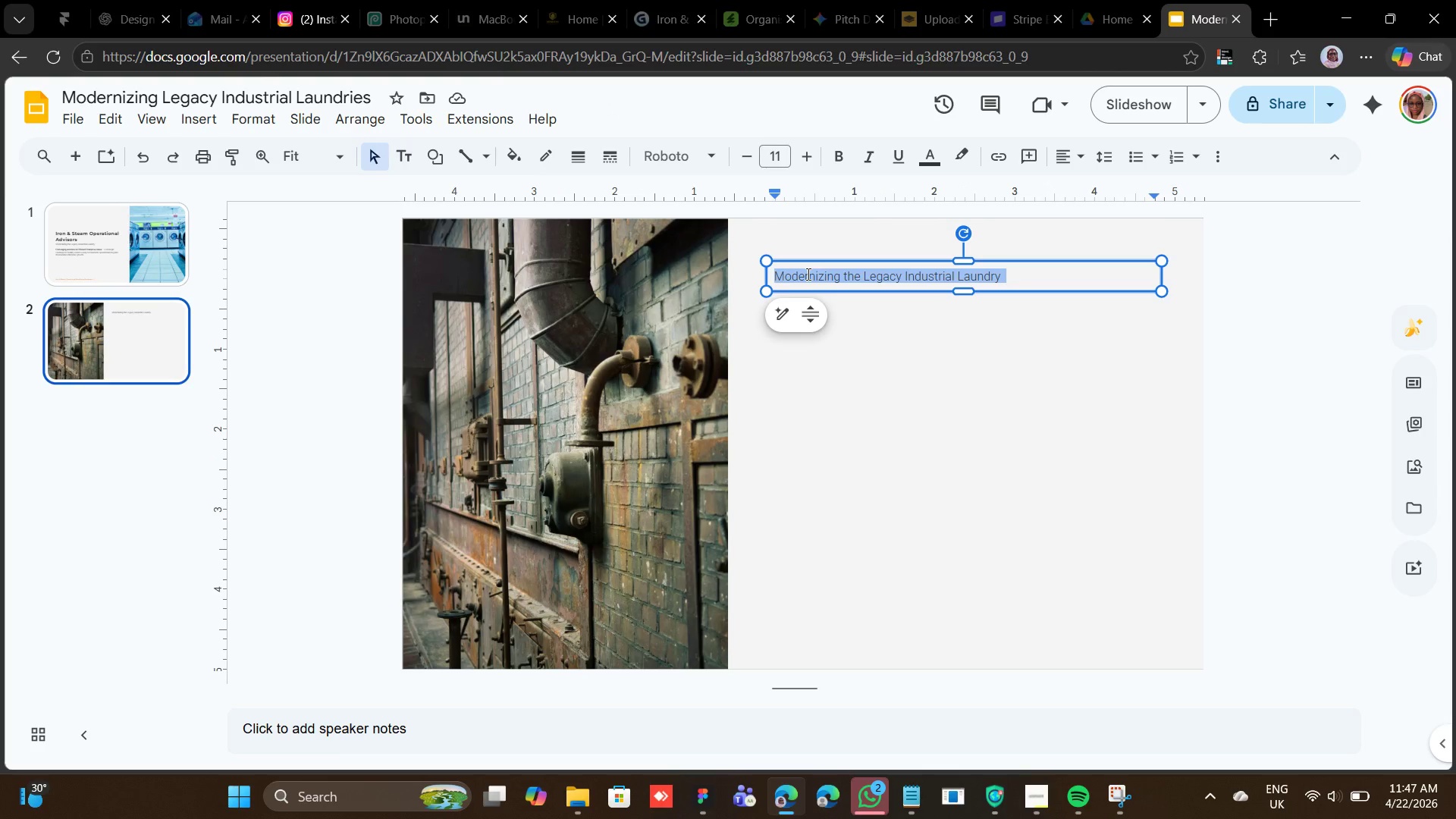 
right_click([807, 274])
 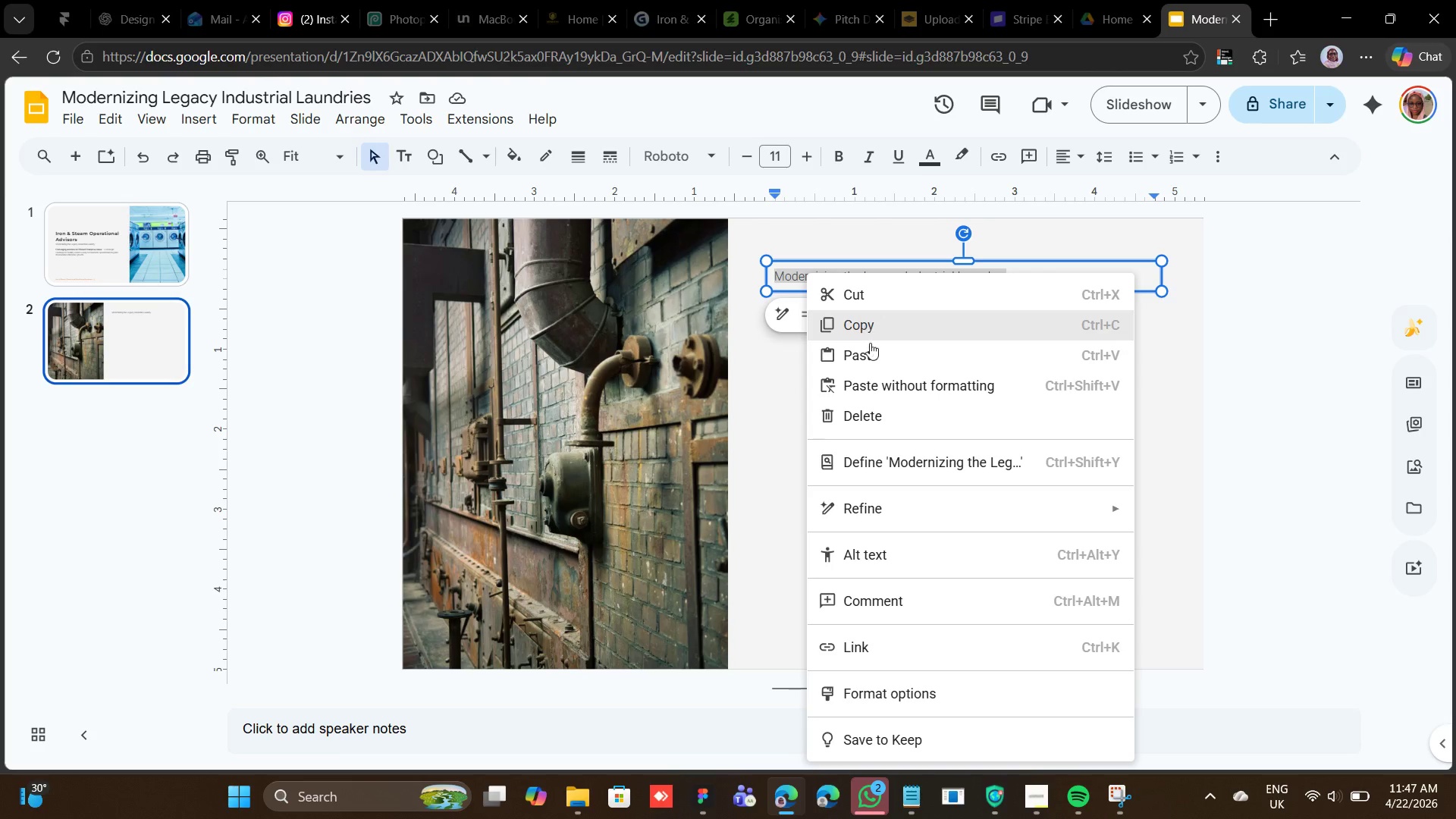 
left_click([872, 347])
 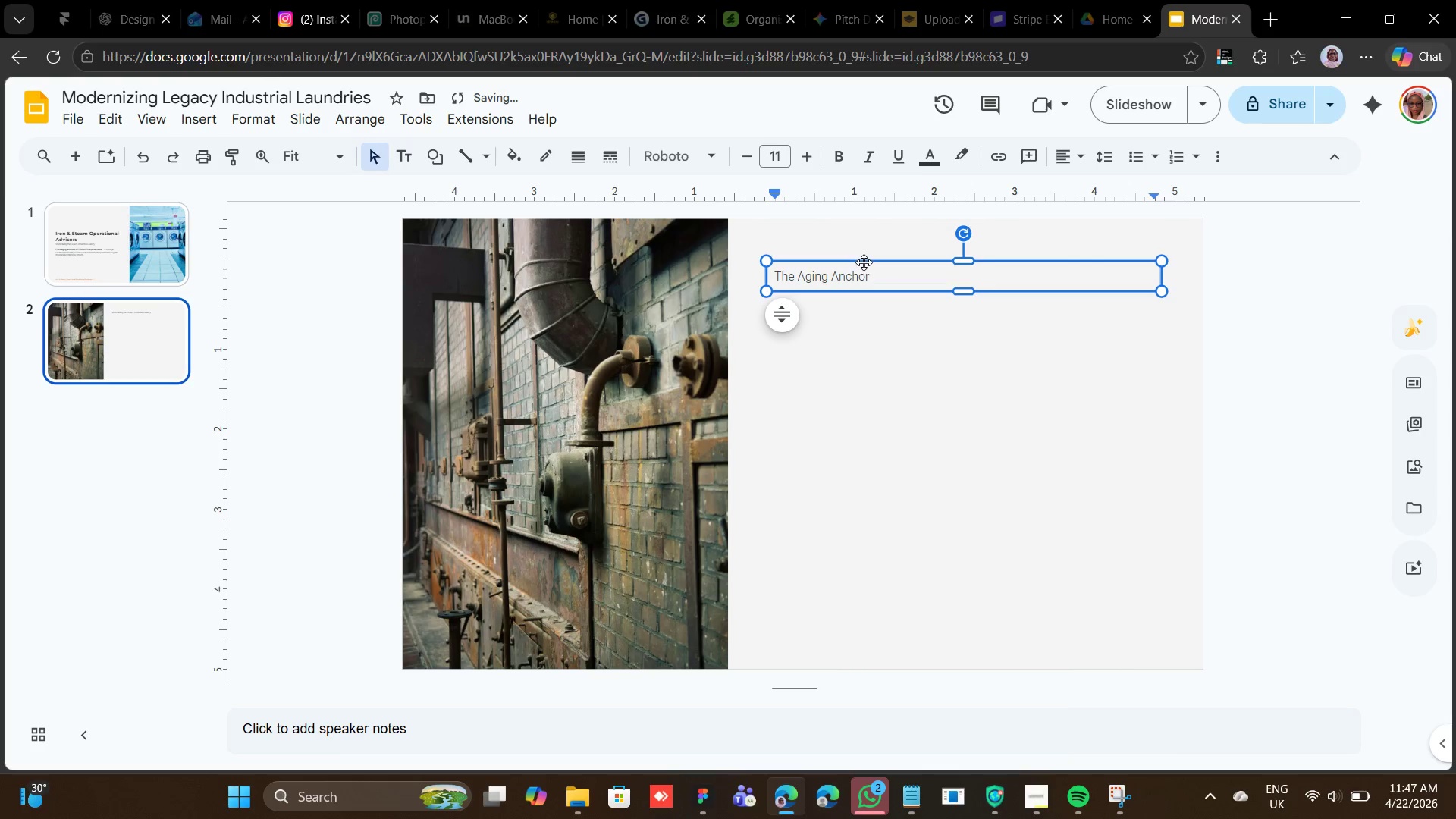 
left_click([864, 262])
 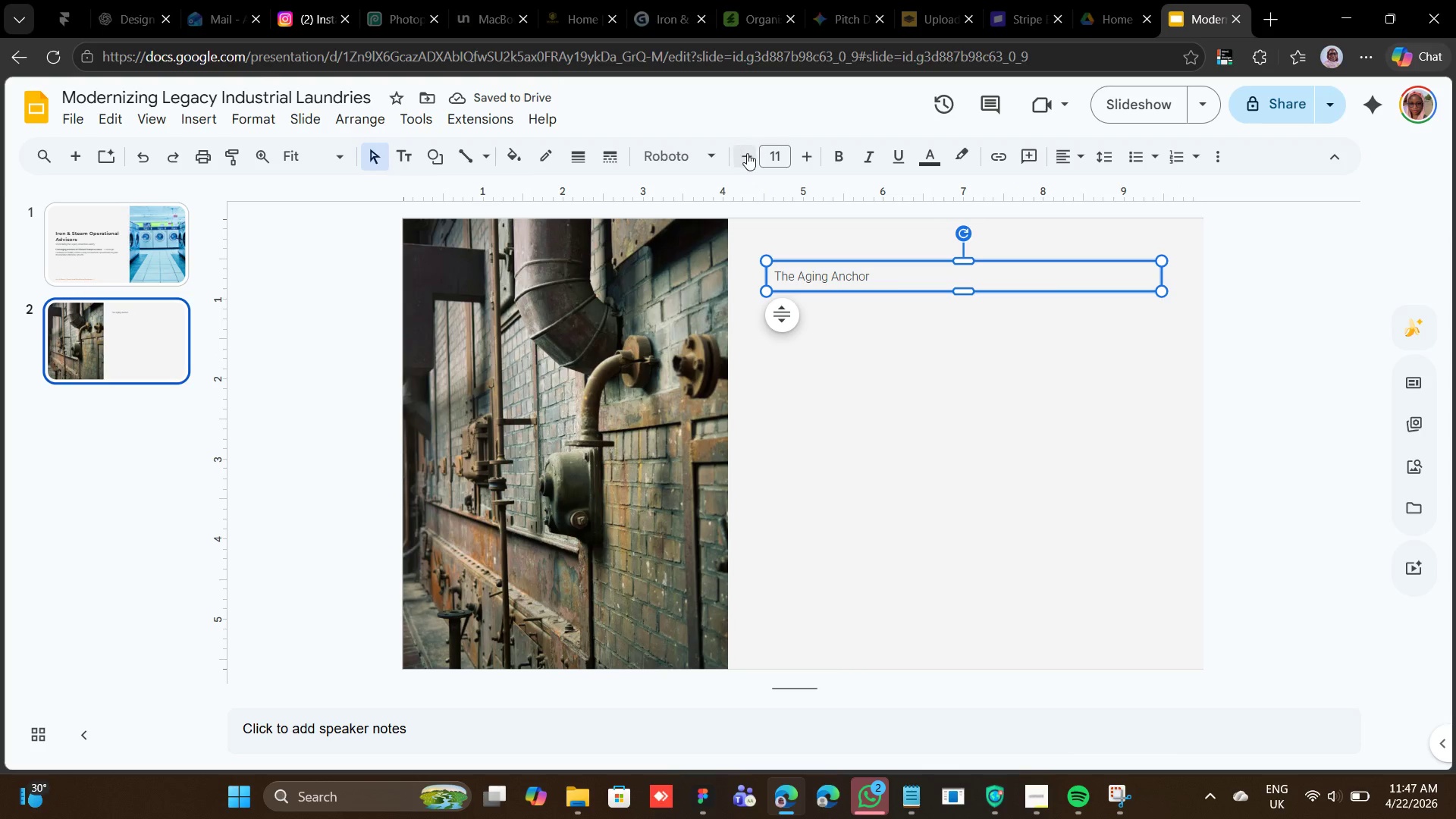 
double_click([748, 157])
 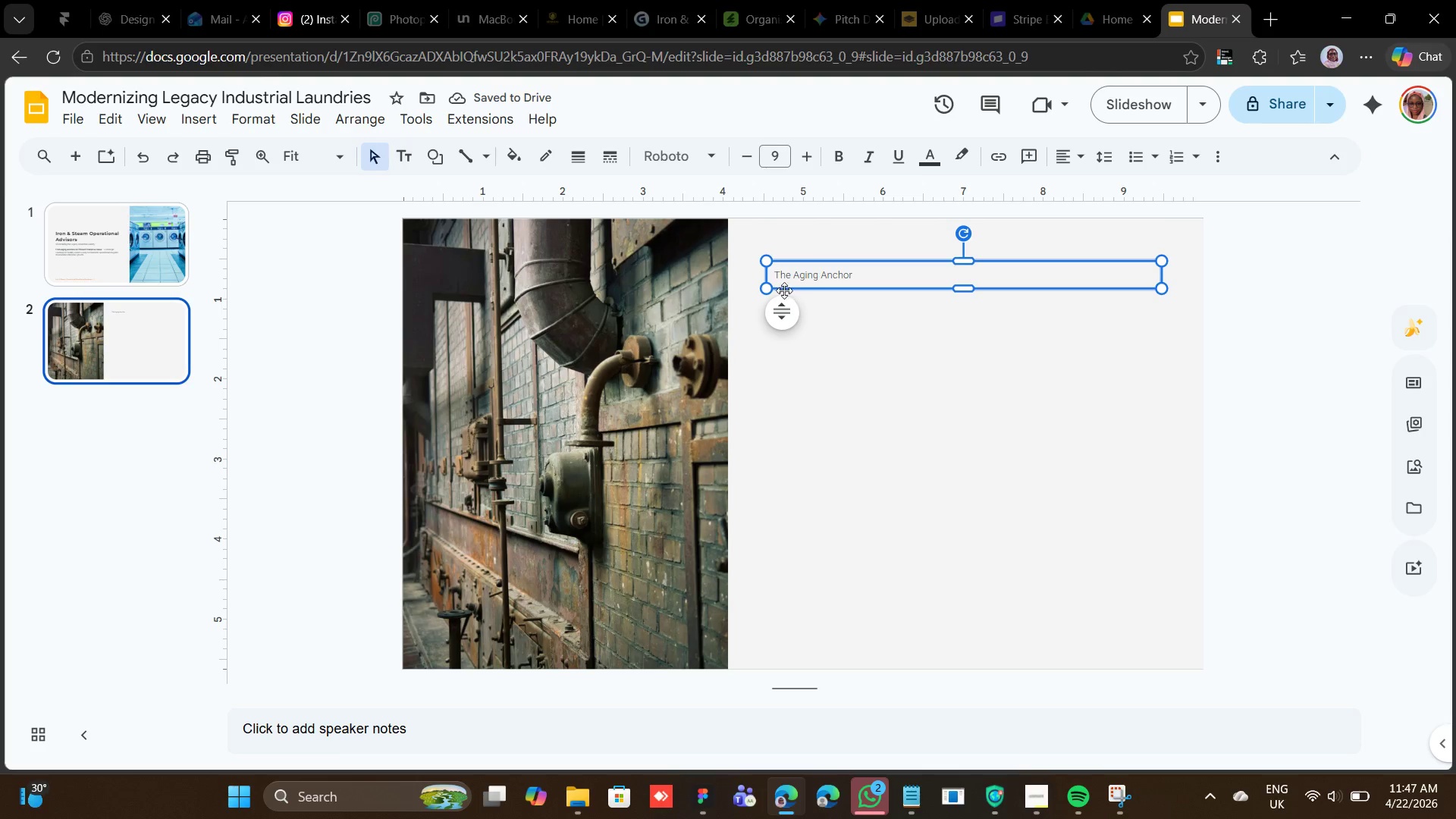 
wait(10.16)
 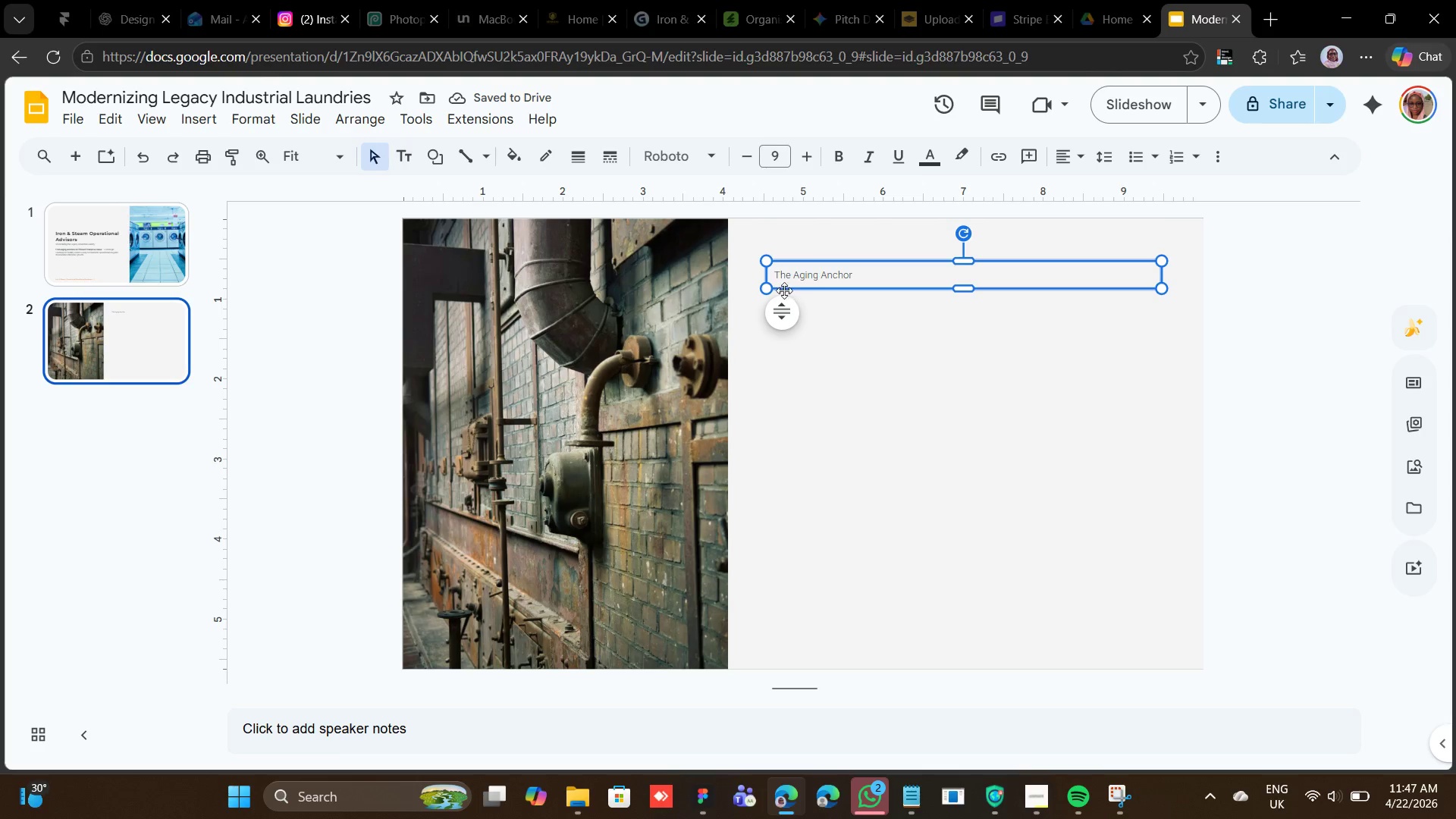 
left_click_drag(start_coordinate=[882, 259], to_coordinate=[879, 246])
 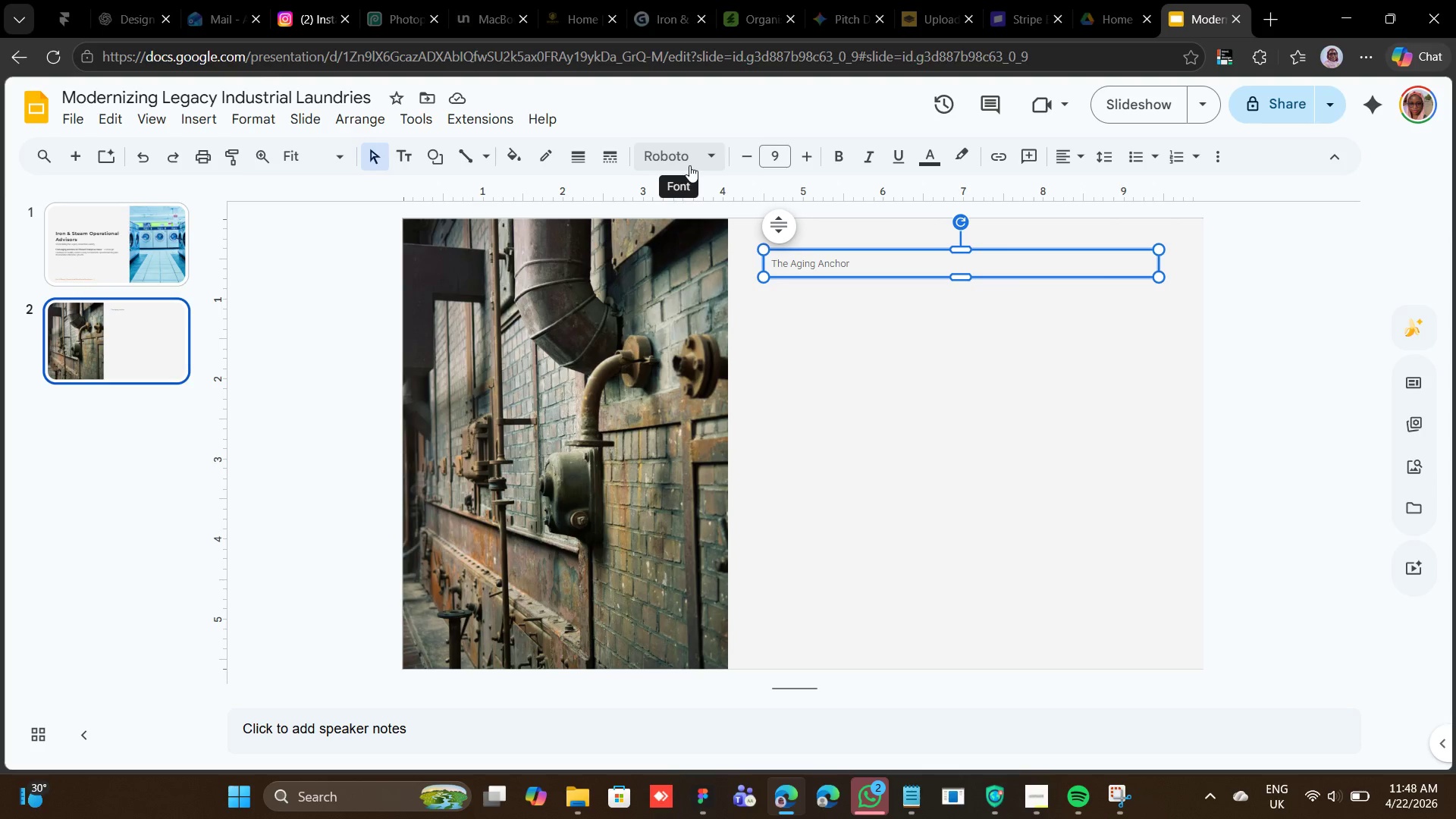 
wait(11.58)
 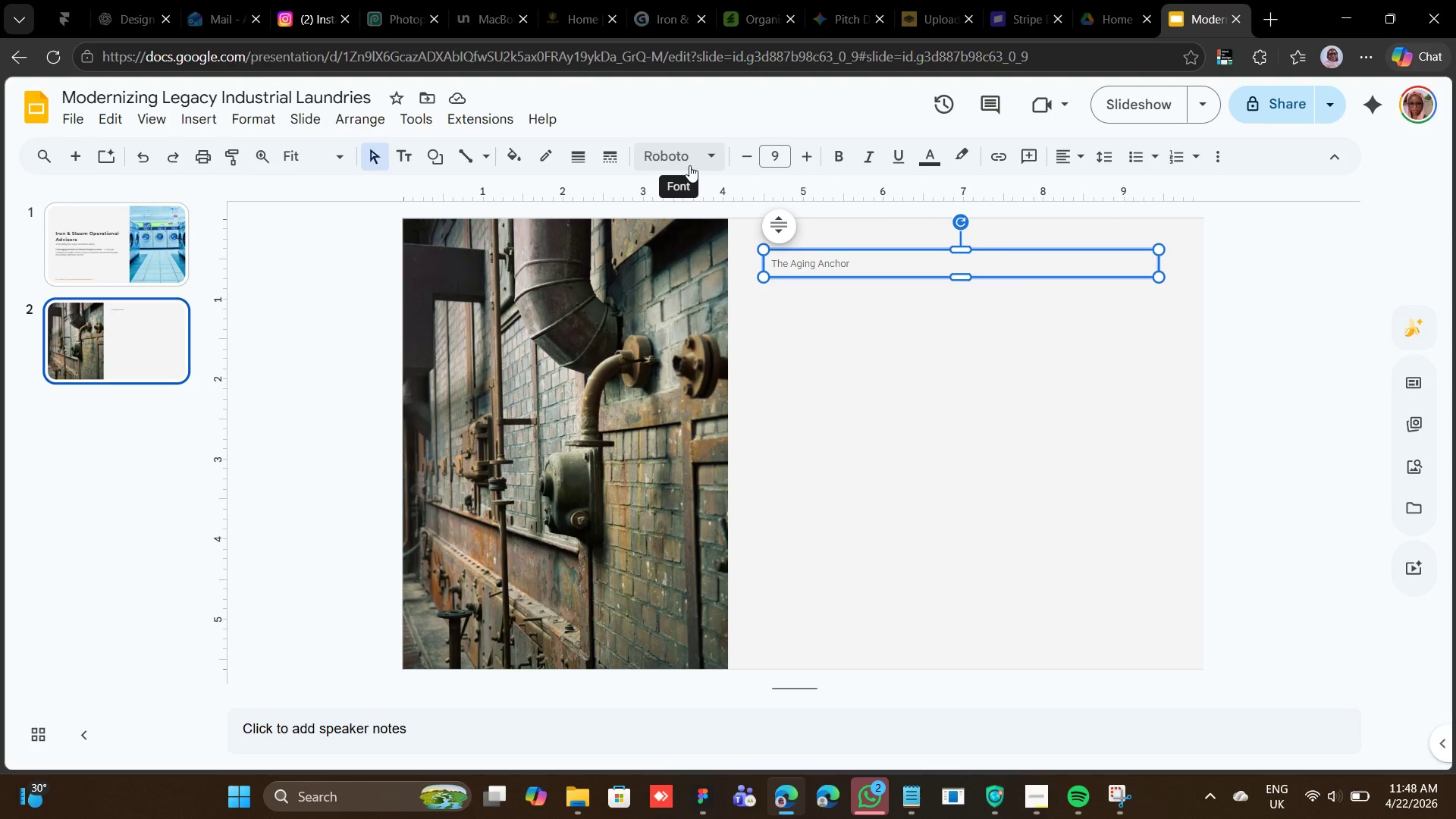 
left_click([923, 152])
 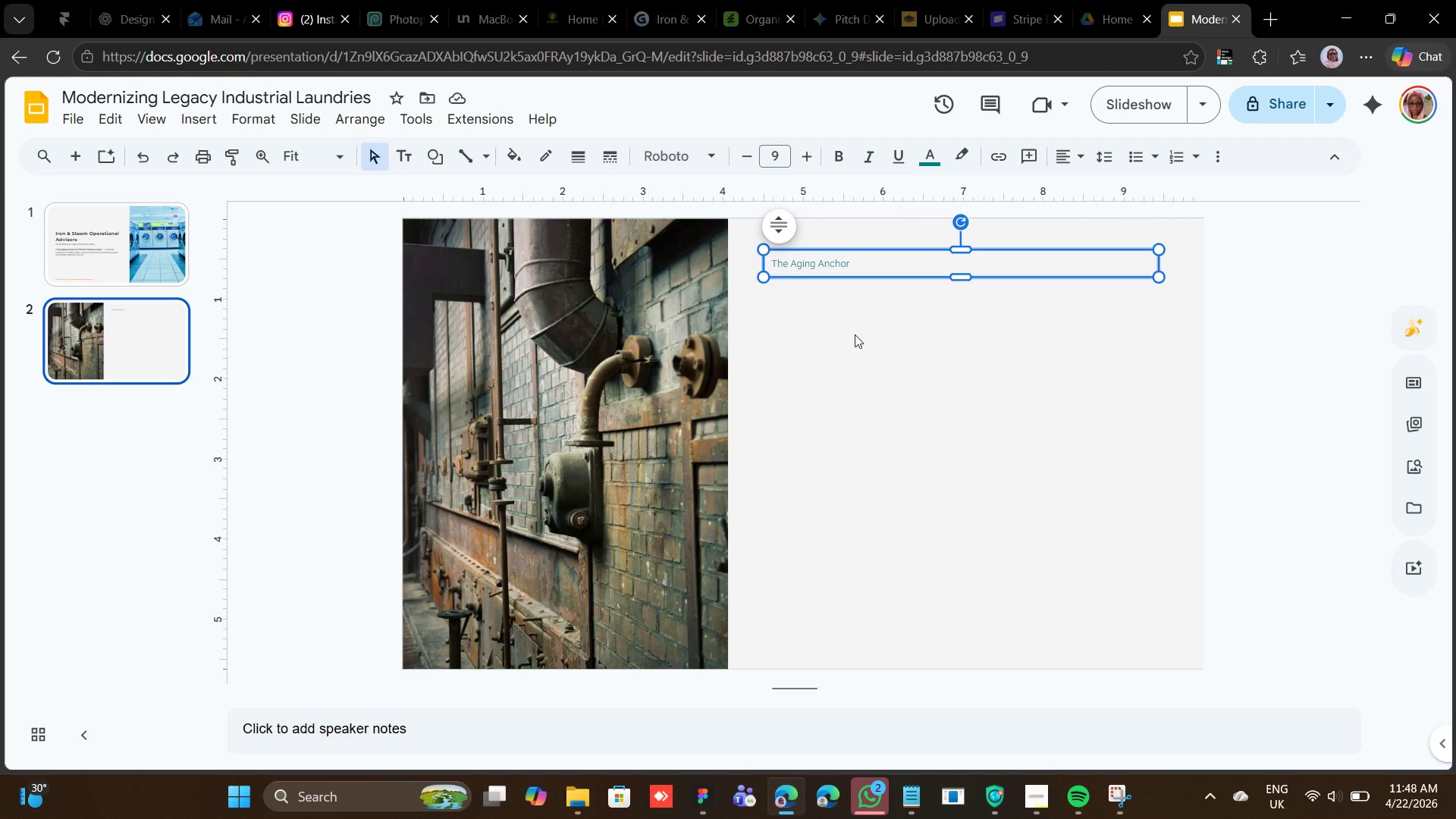 
wait(14.86)
 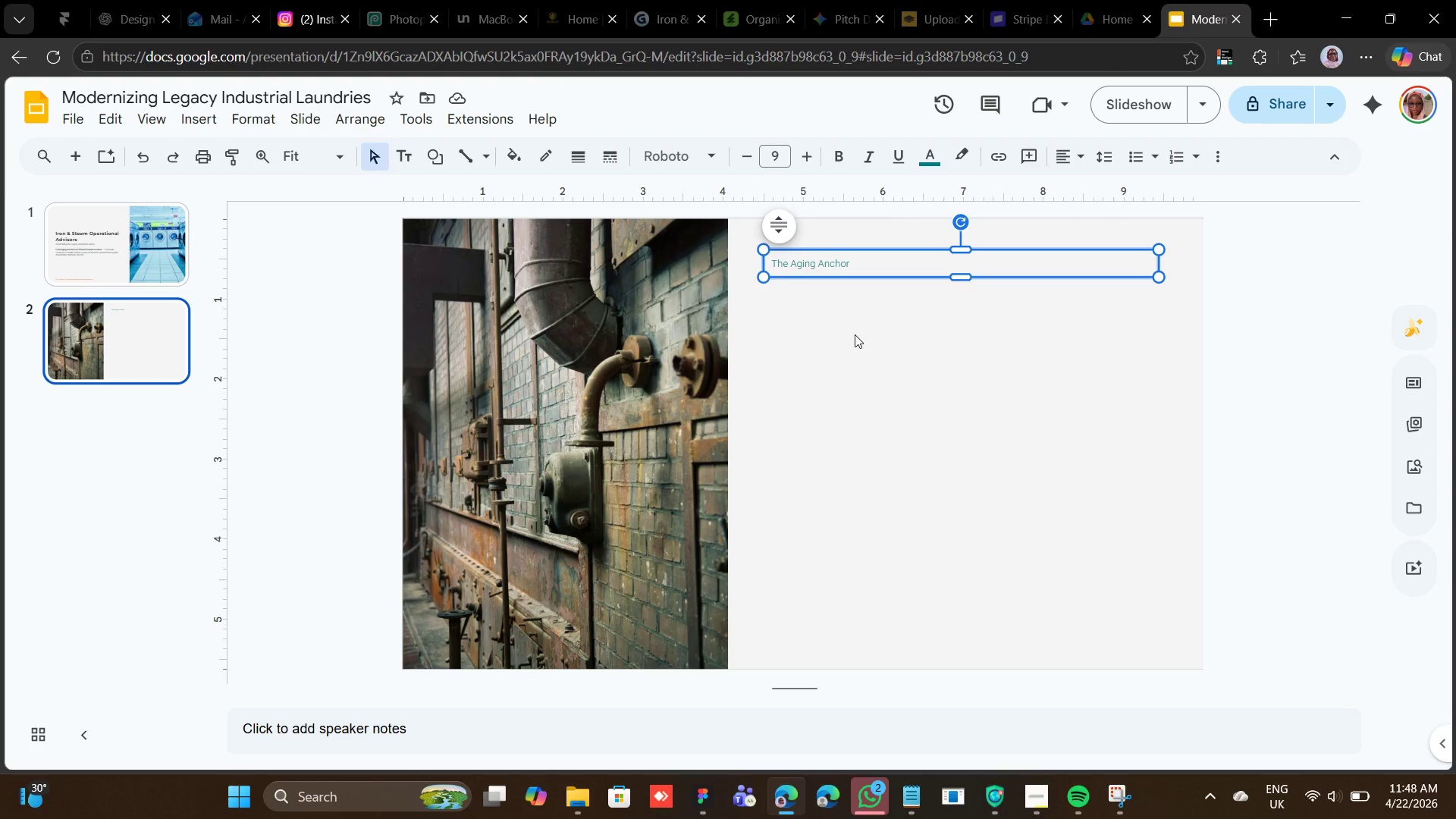 
left_click([519, 343])
 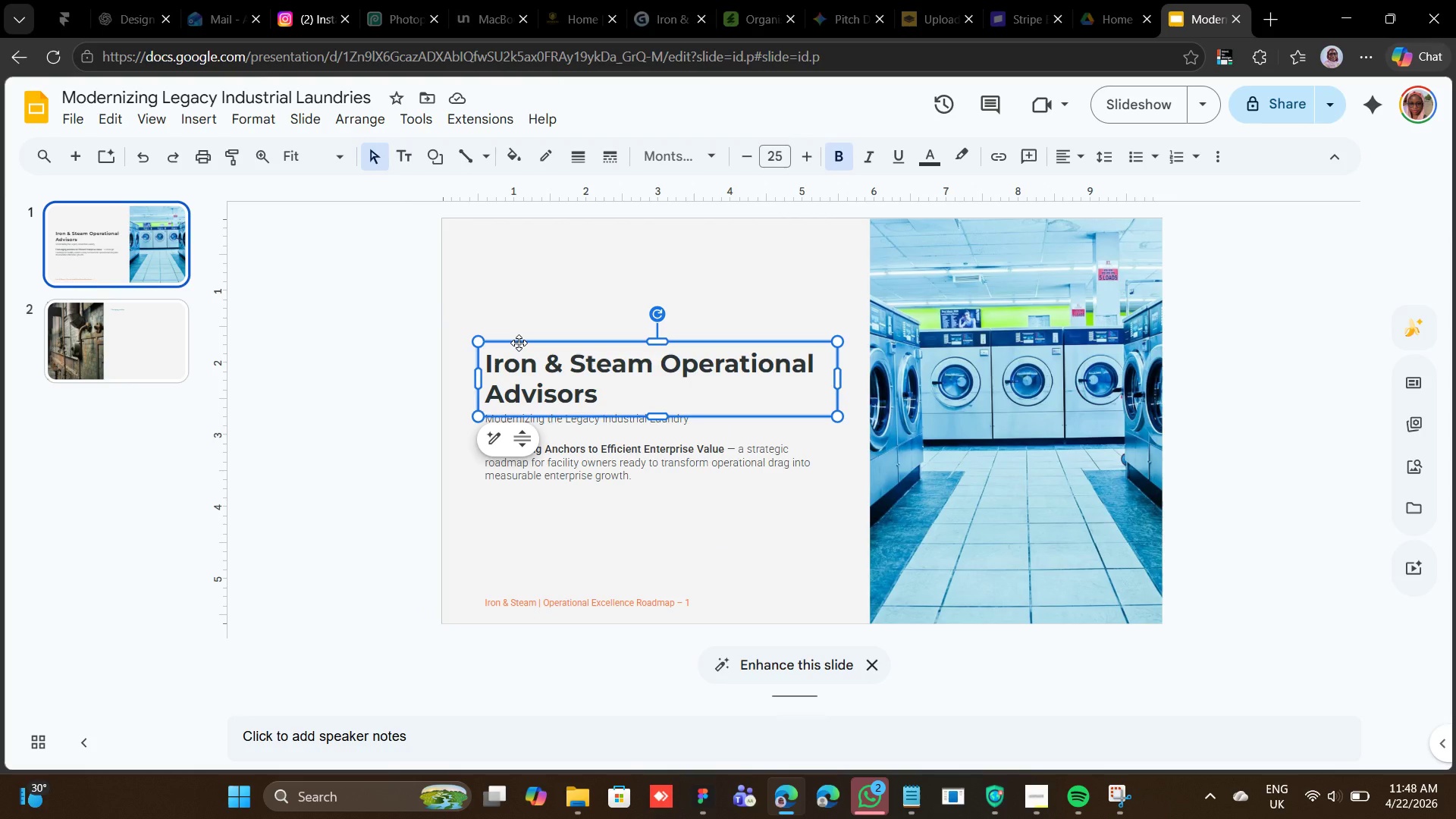 
right_click([519, 343])
 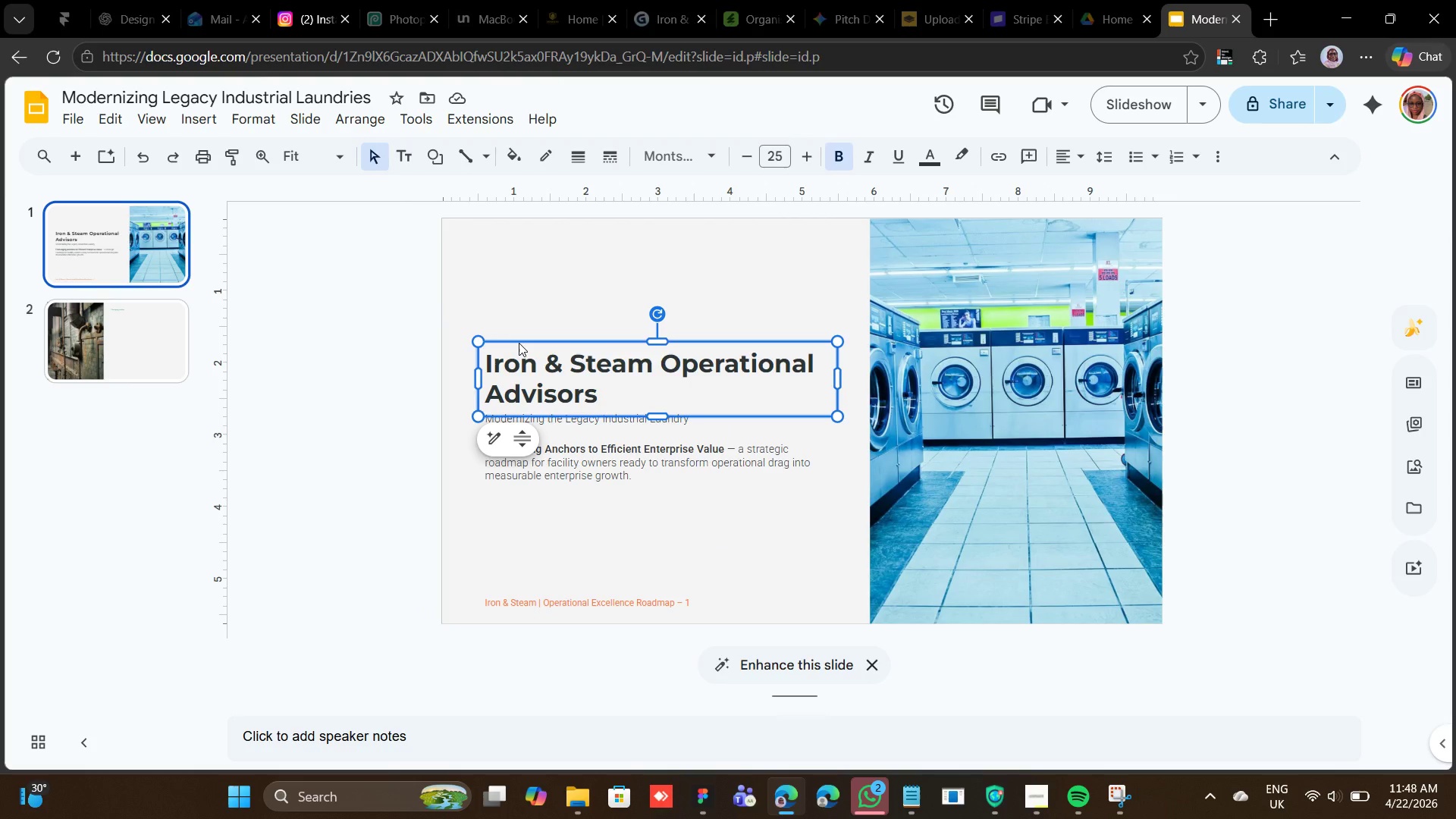 
right_click([519, 343])
 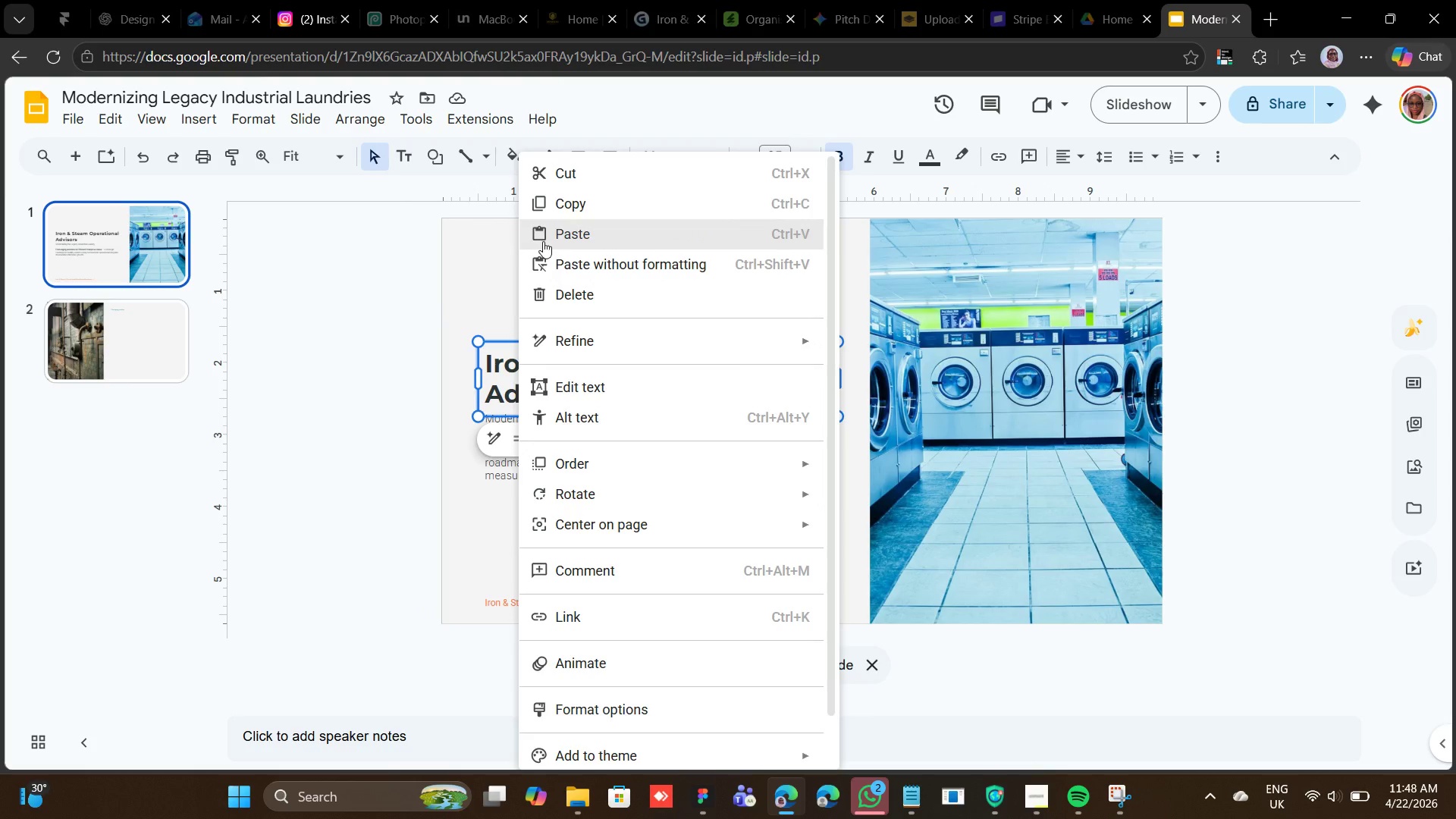 
left_click([554, 200])
 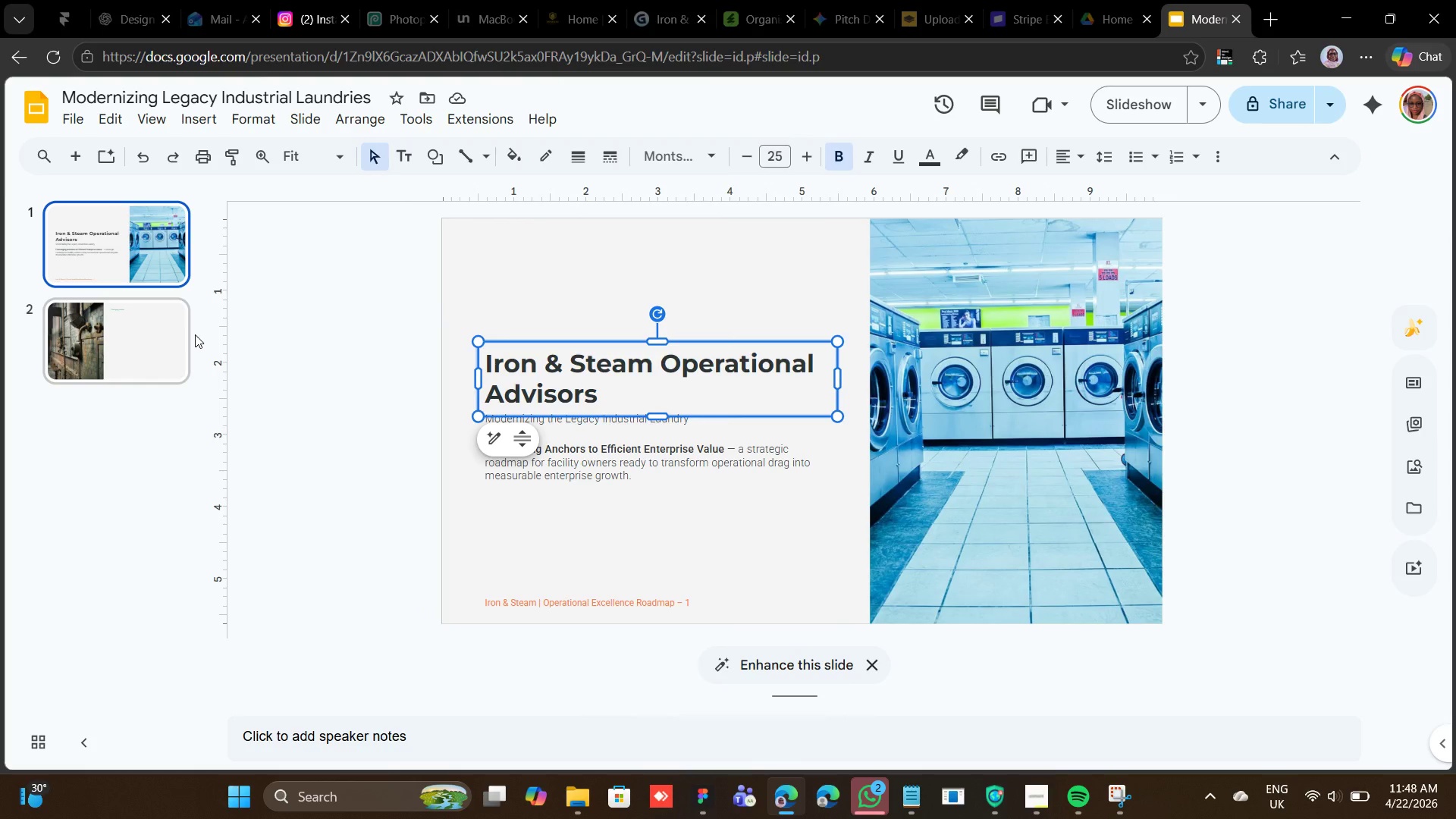 
left_click([185, 340])
 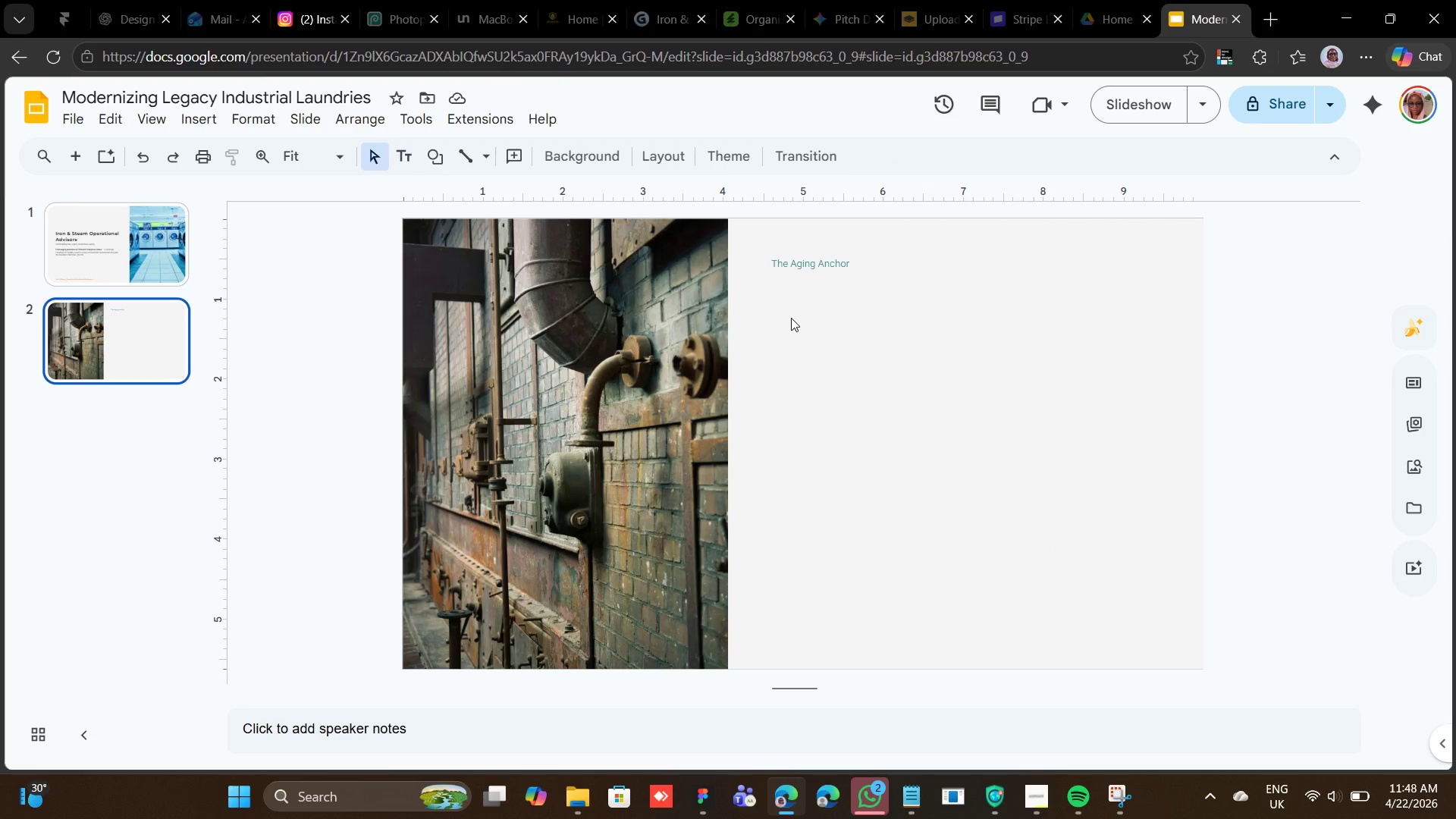 
right_click([777, 321])
 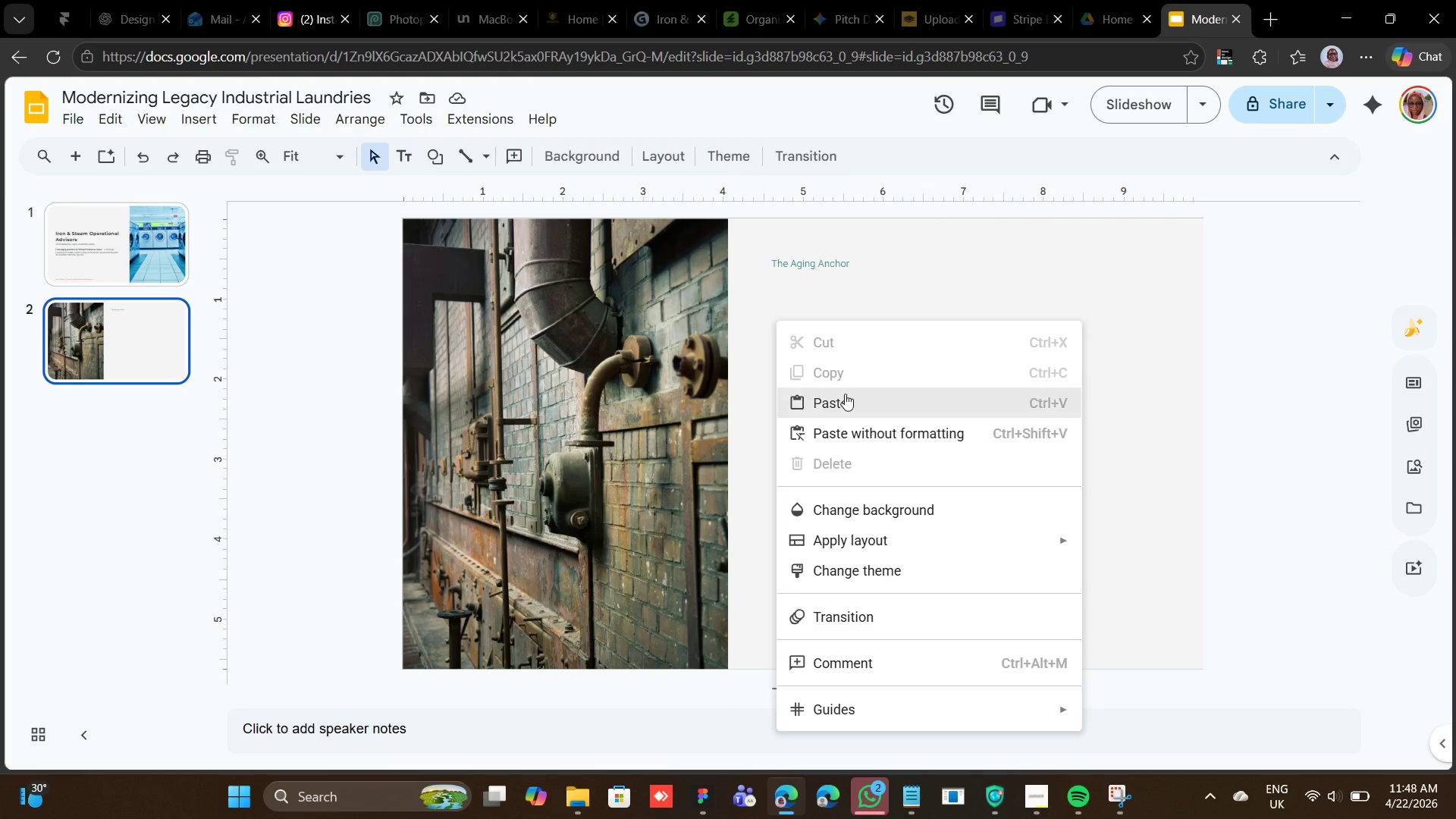 
left_click([846, 397])
 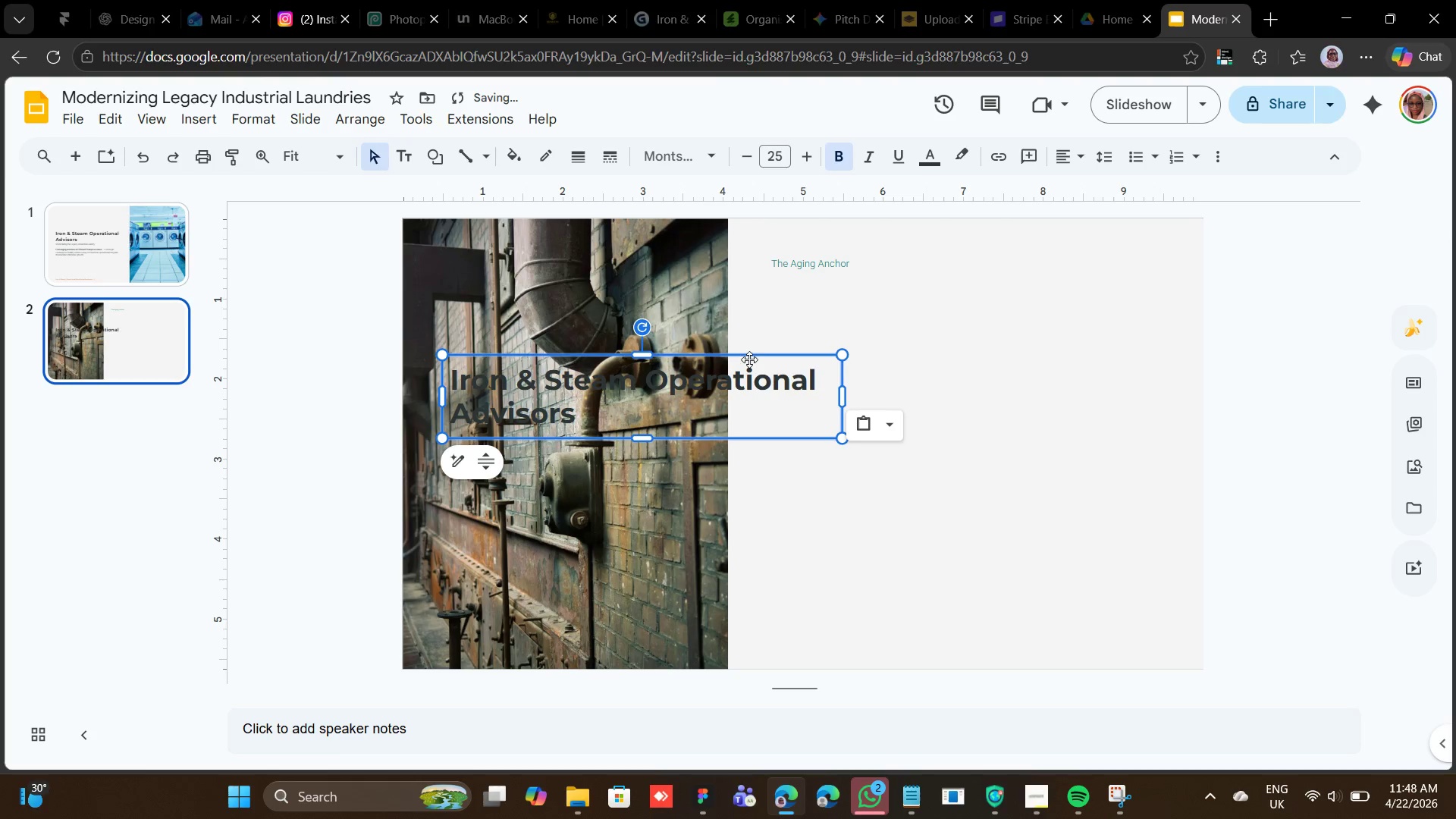 
left_click_drag(start_coordinate=[748, 354], to_coordinate=[1073, 308])
 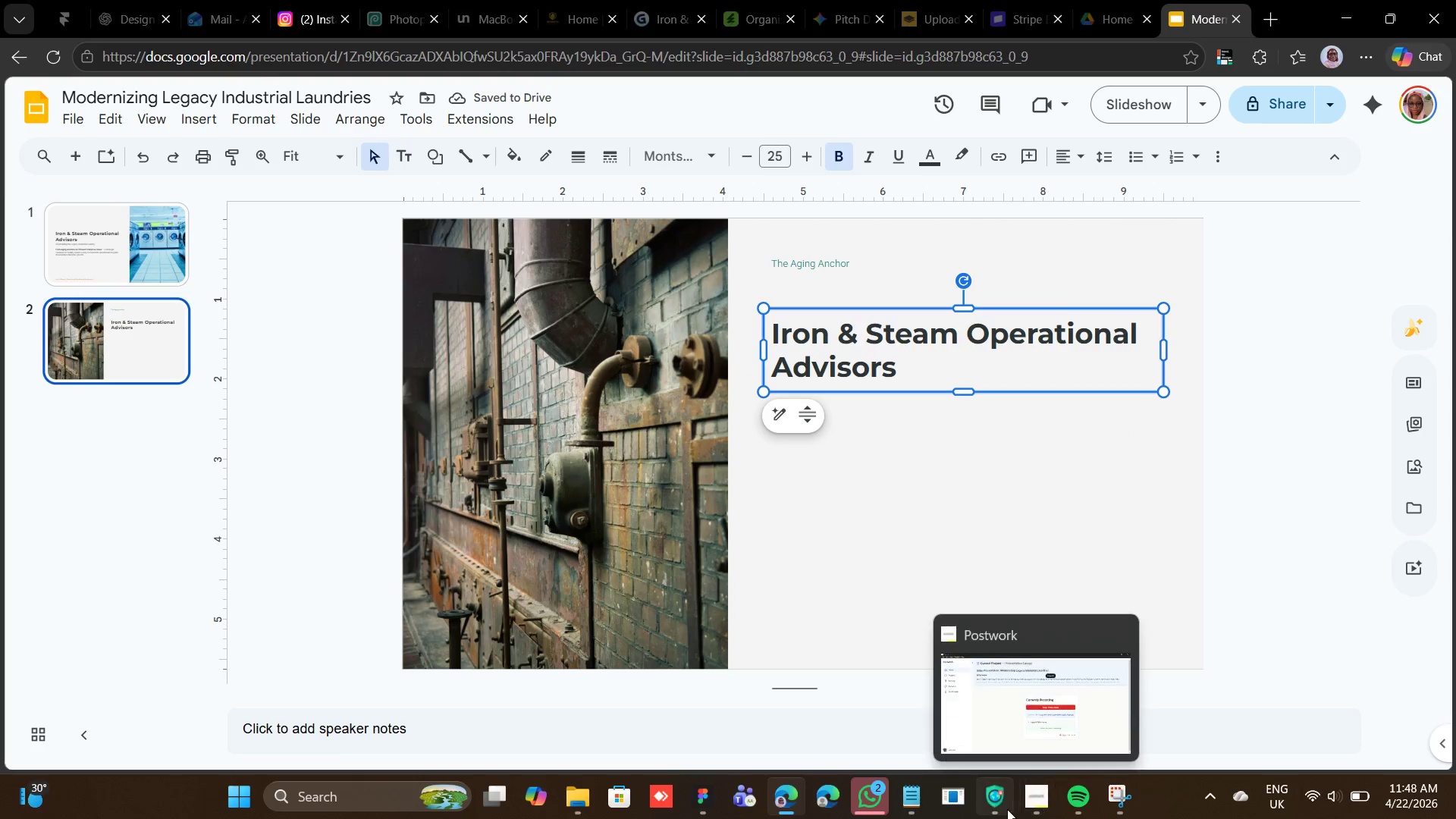 
left_click([921, 795])
 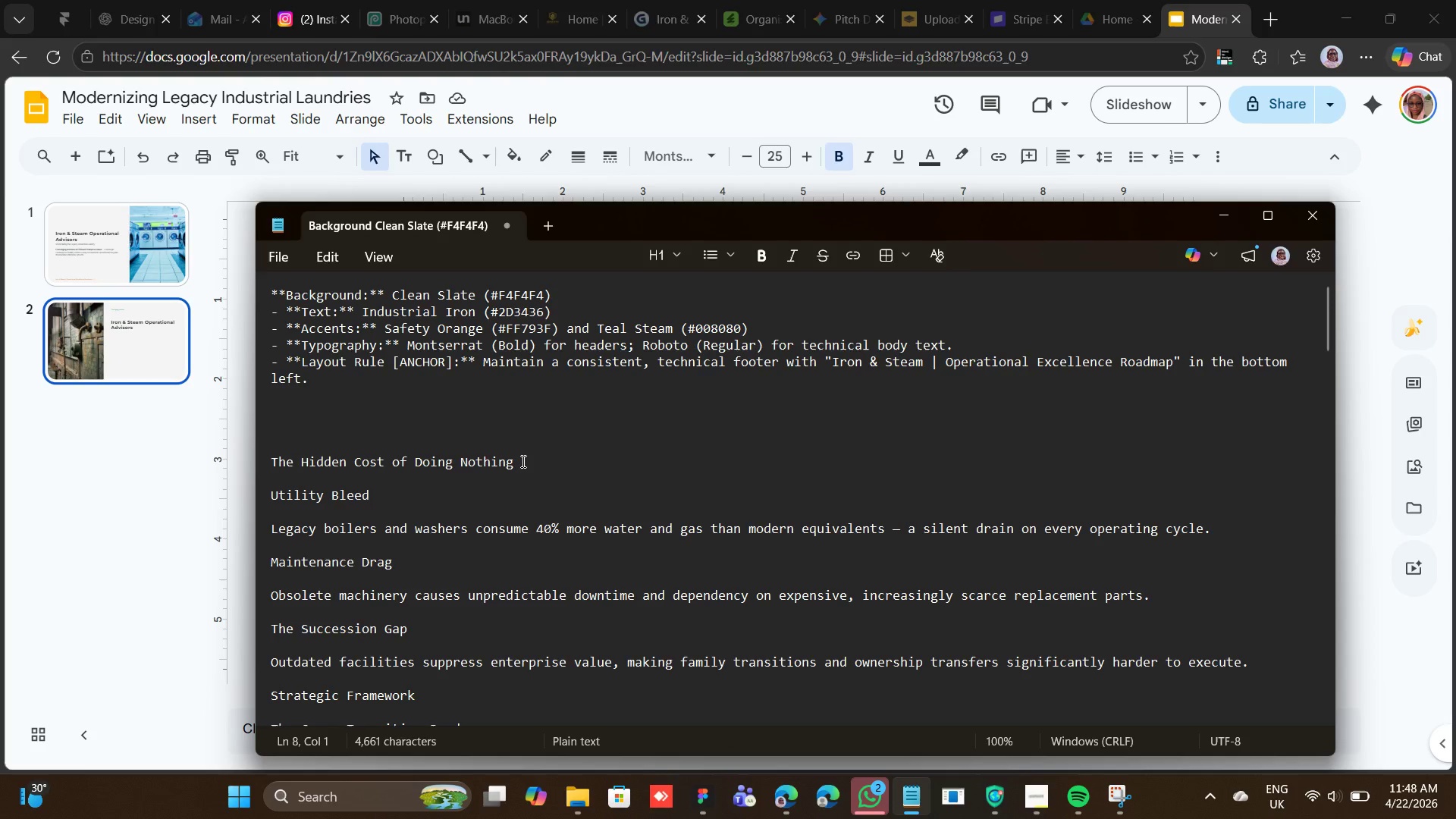 
left_click_drag(start_coordinate=[519, 463], to_coordinate=[263, 464])
 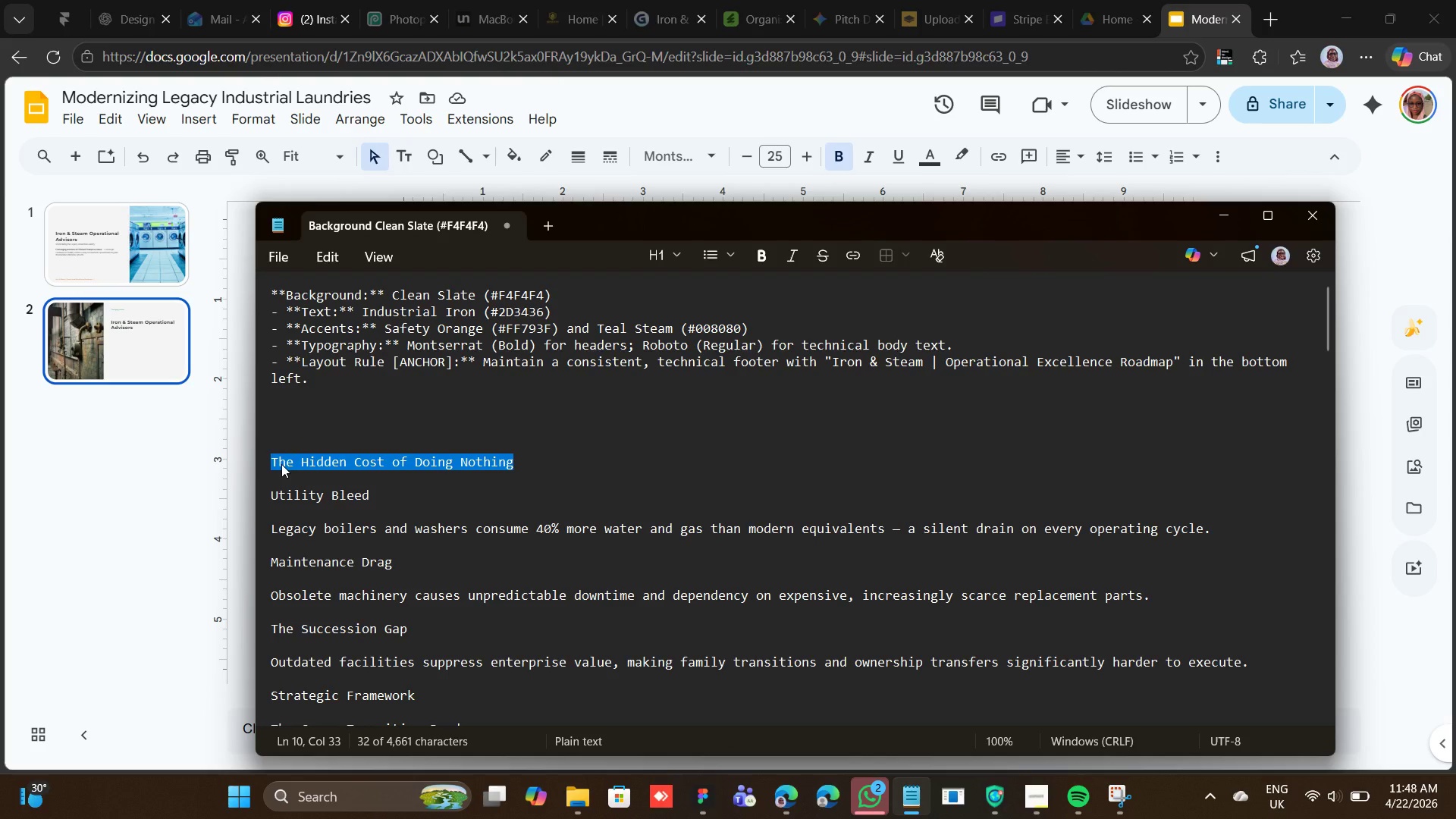 
right_click([281, 464])
 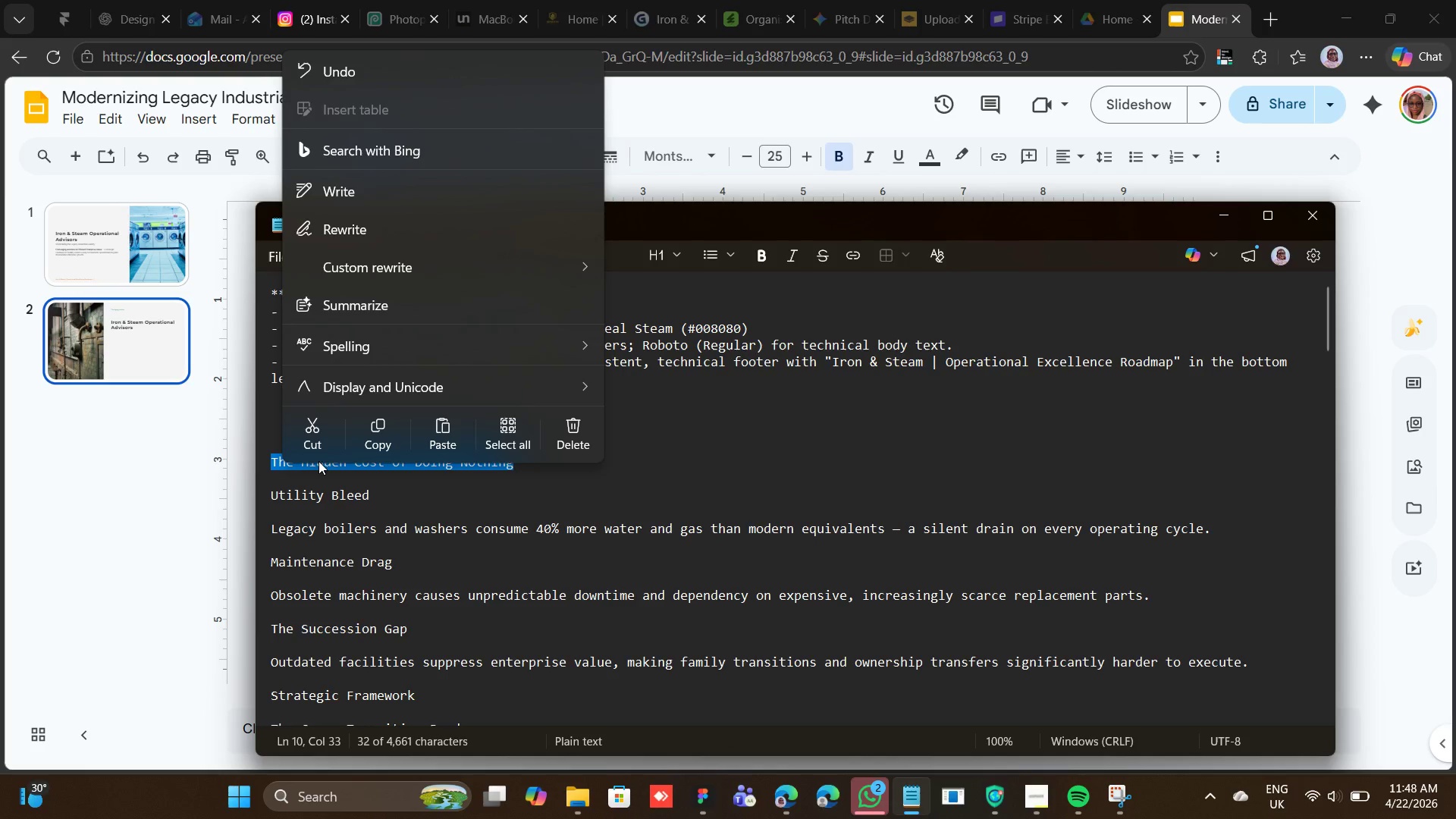 
left_click([318, 443])
 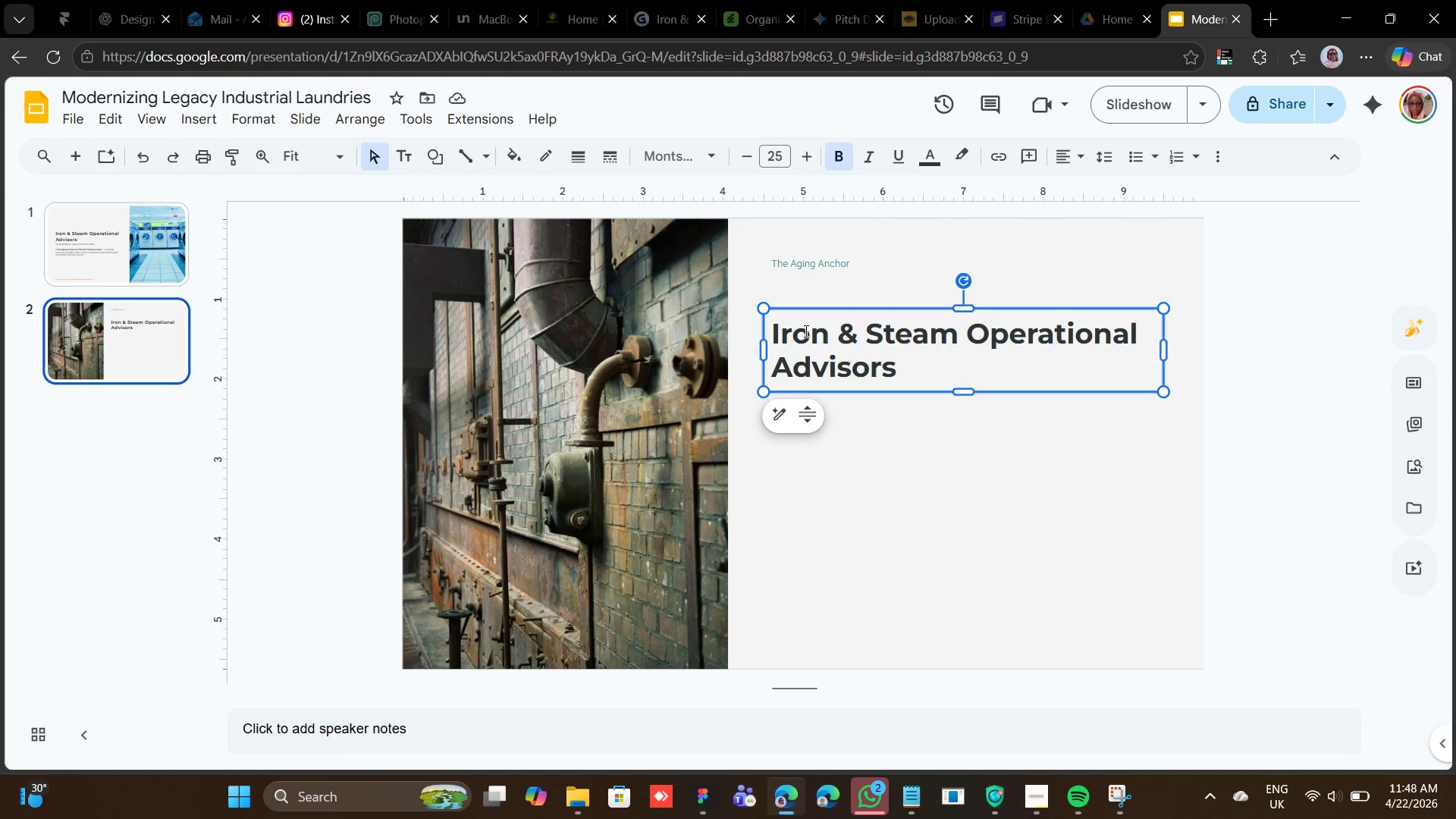 
double_click([807, 334])
 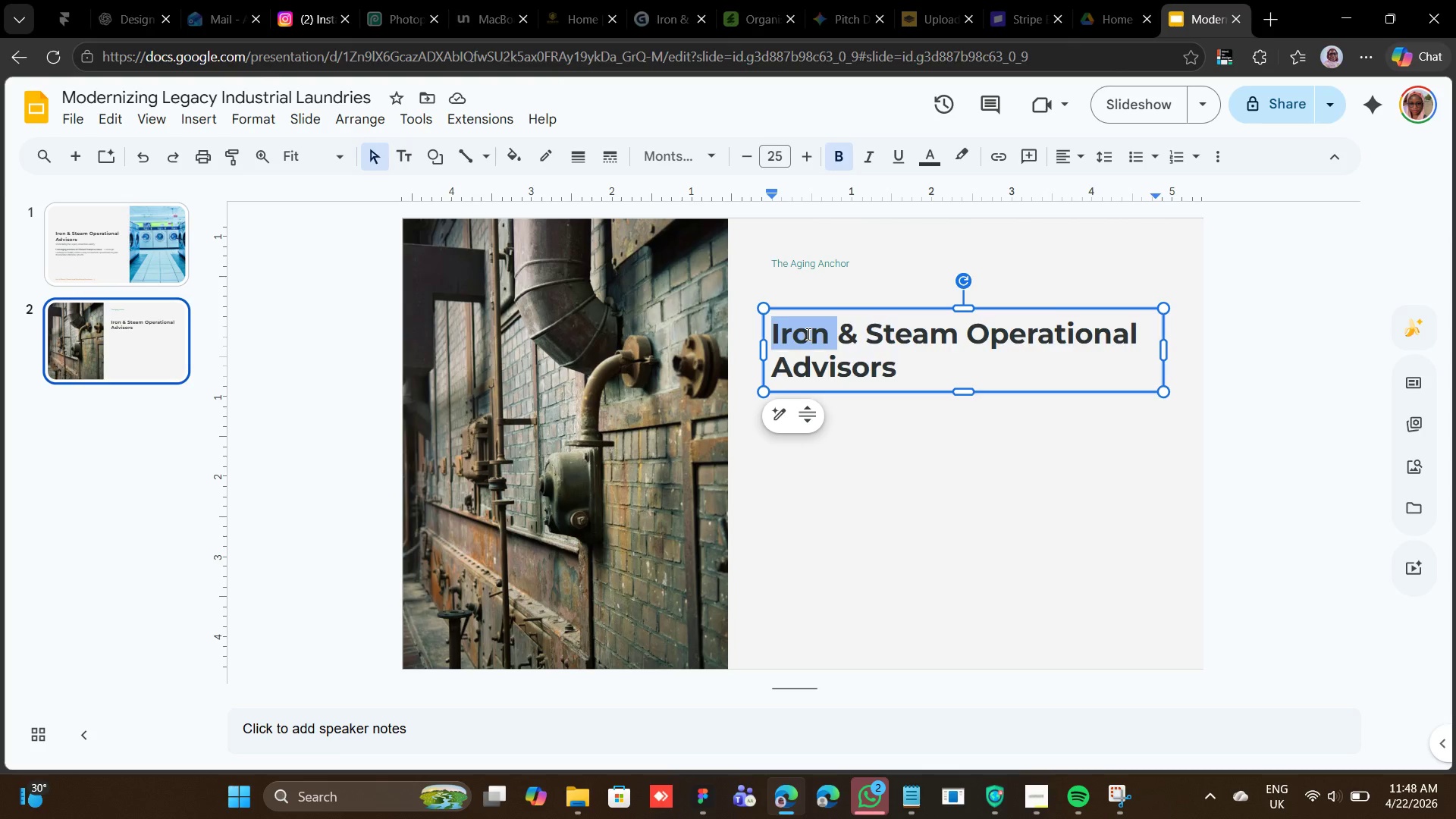 
triple_click([807, 334])
 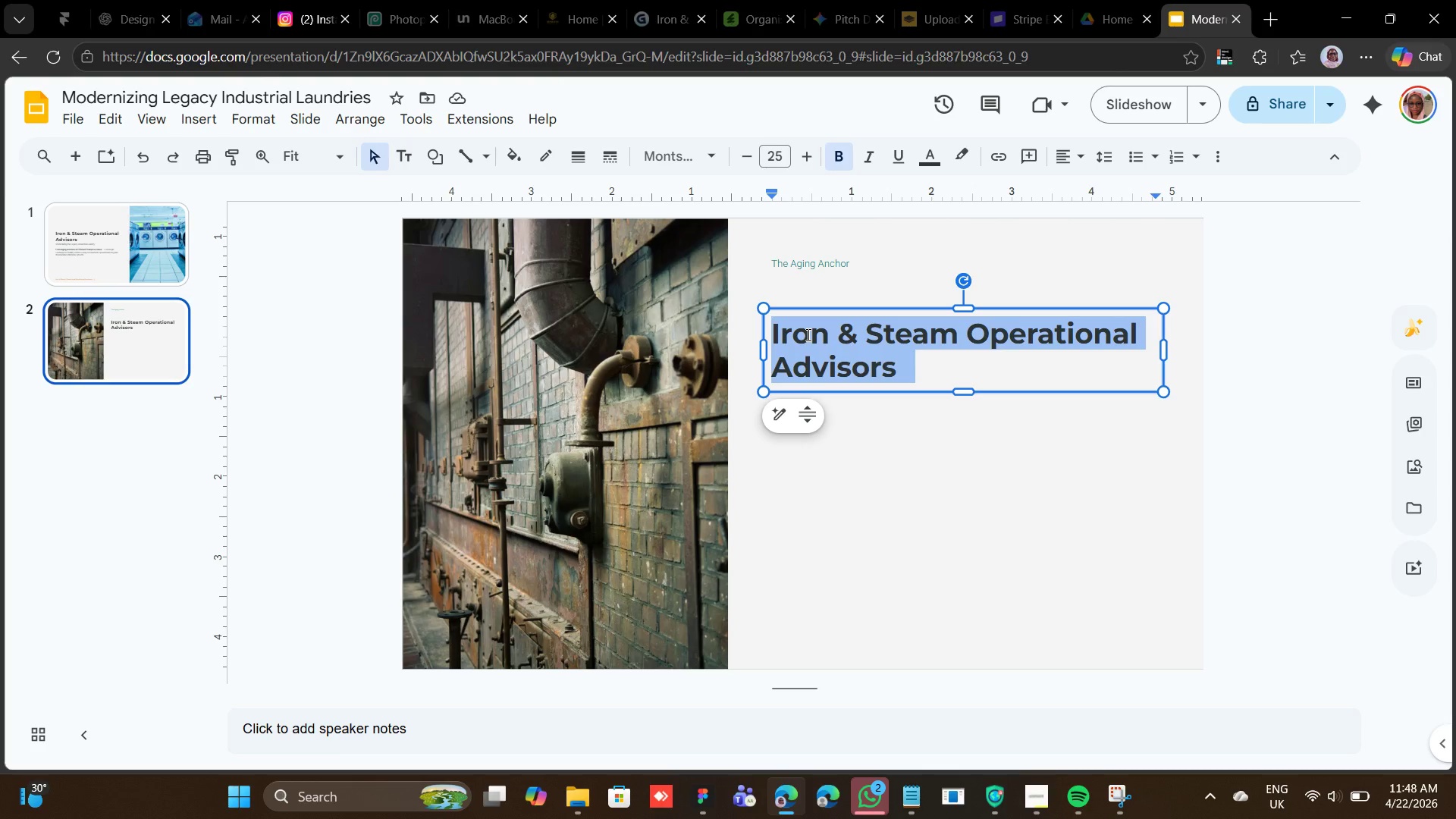 
right_click([807, 334])
 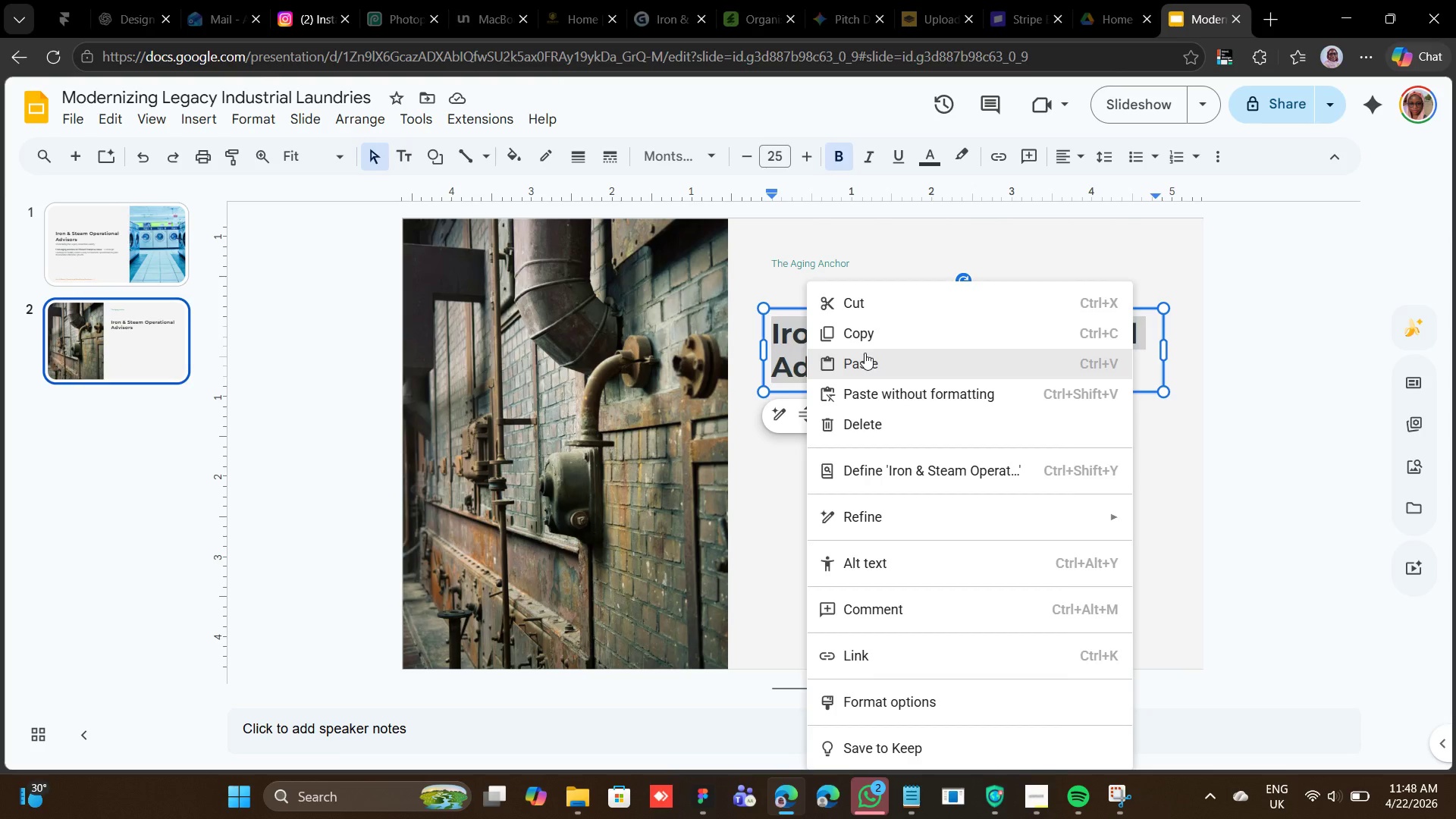 
left_click([865, 353])
 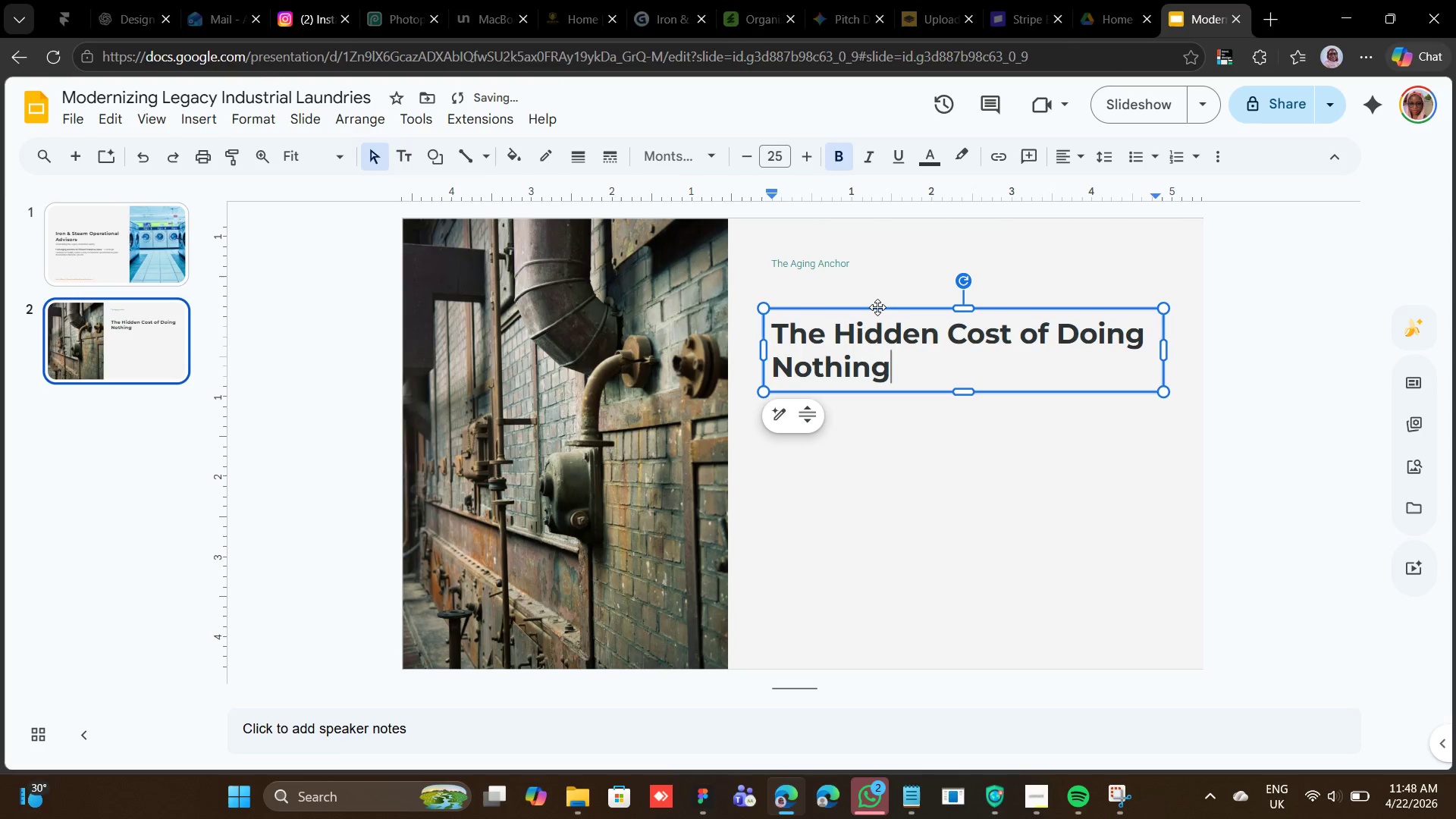 
left_click_drag(start_coordinate=[877, 307], to_coordinate=[880, 288])
 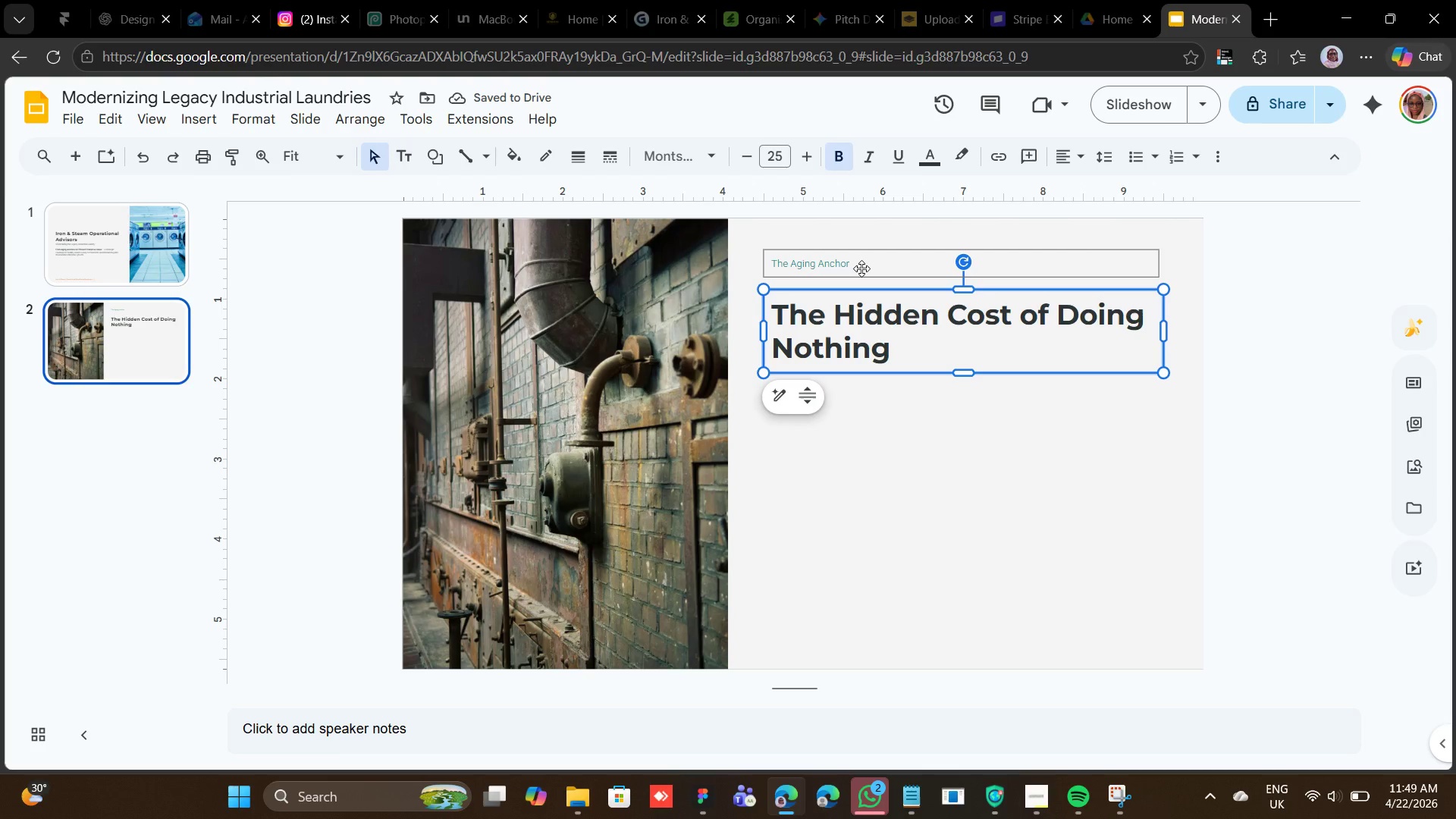 
key(Shift+ArrowUp)
 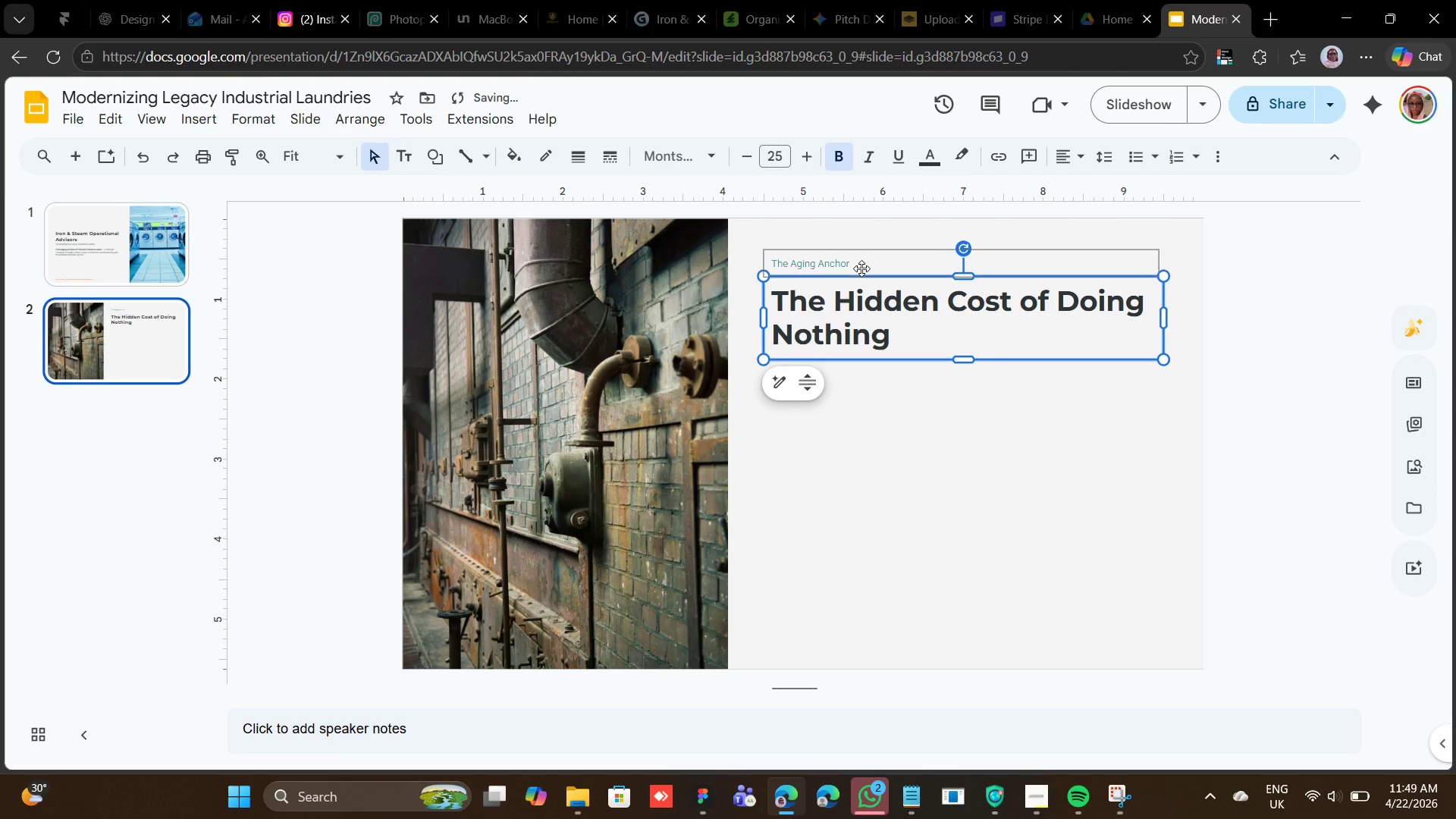 
key(Shift+ArrowUp)
 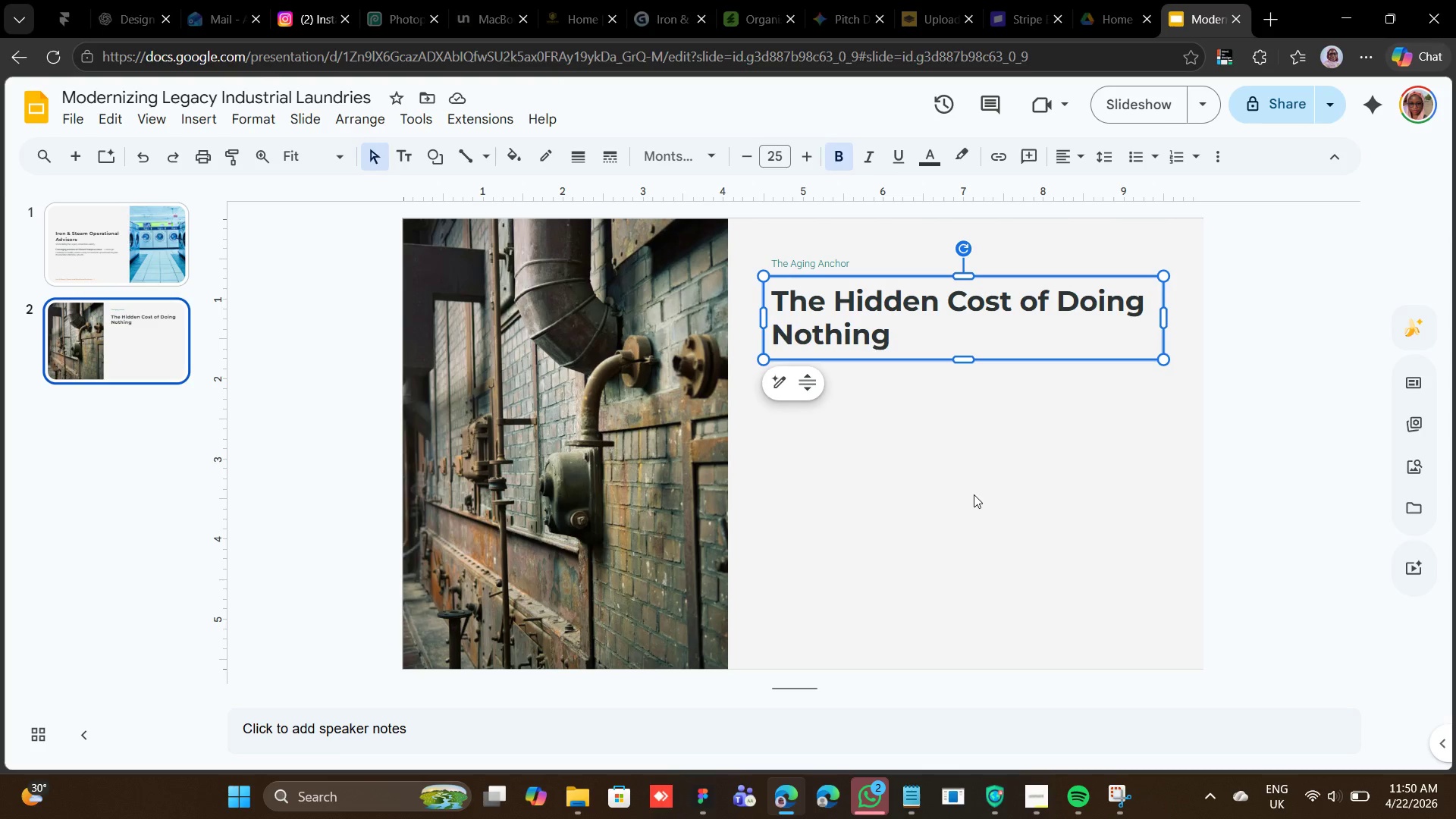 
wait(71.14)
 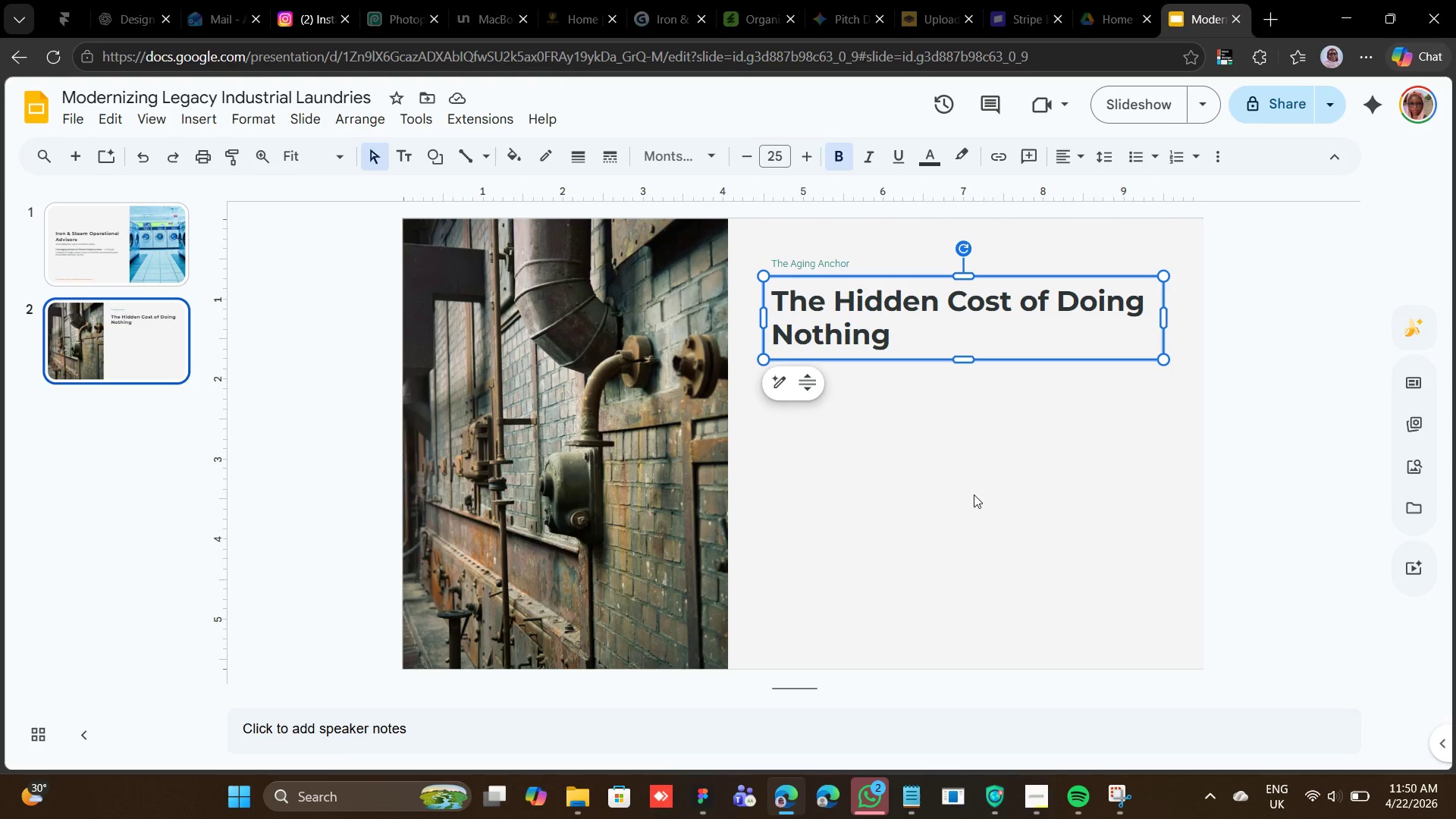 
mouse_move([817, 369])
 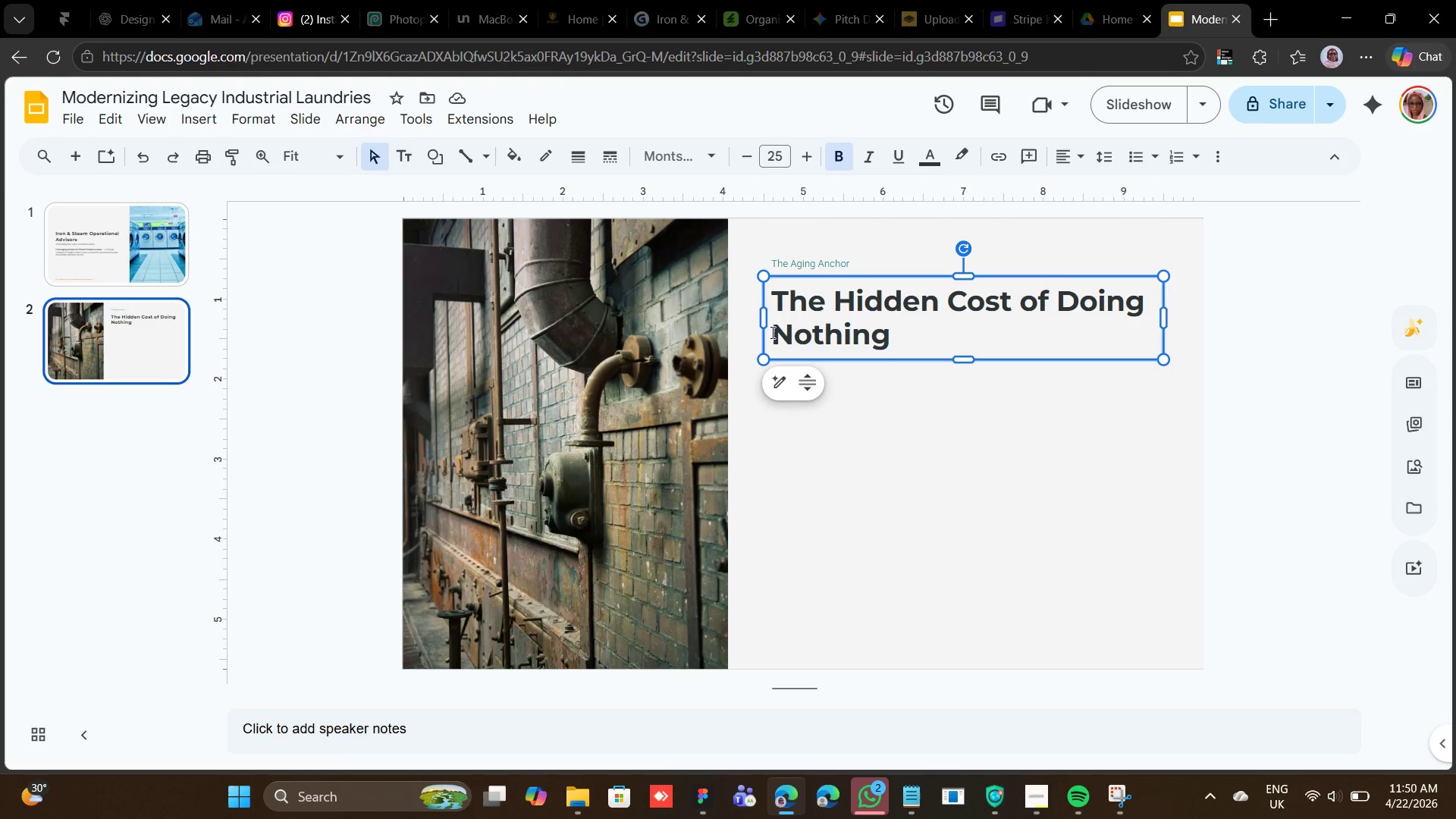 
wait(10.22)
 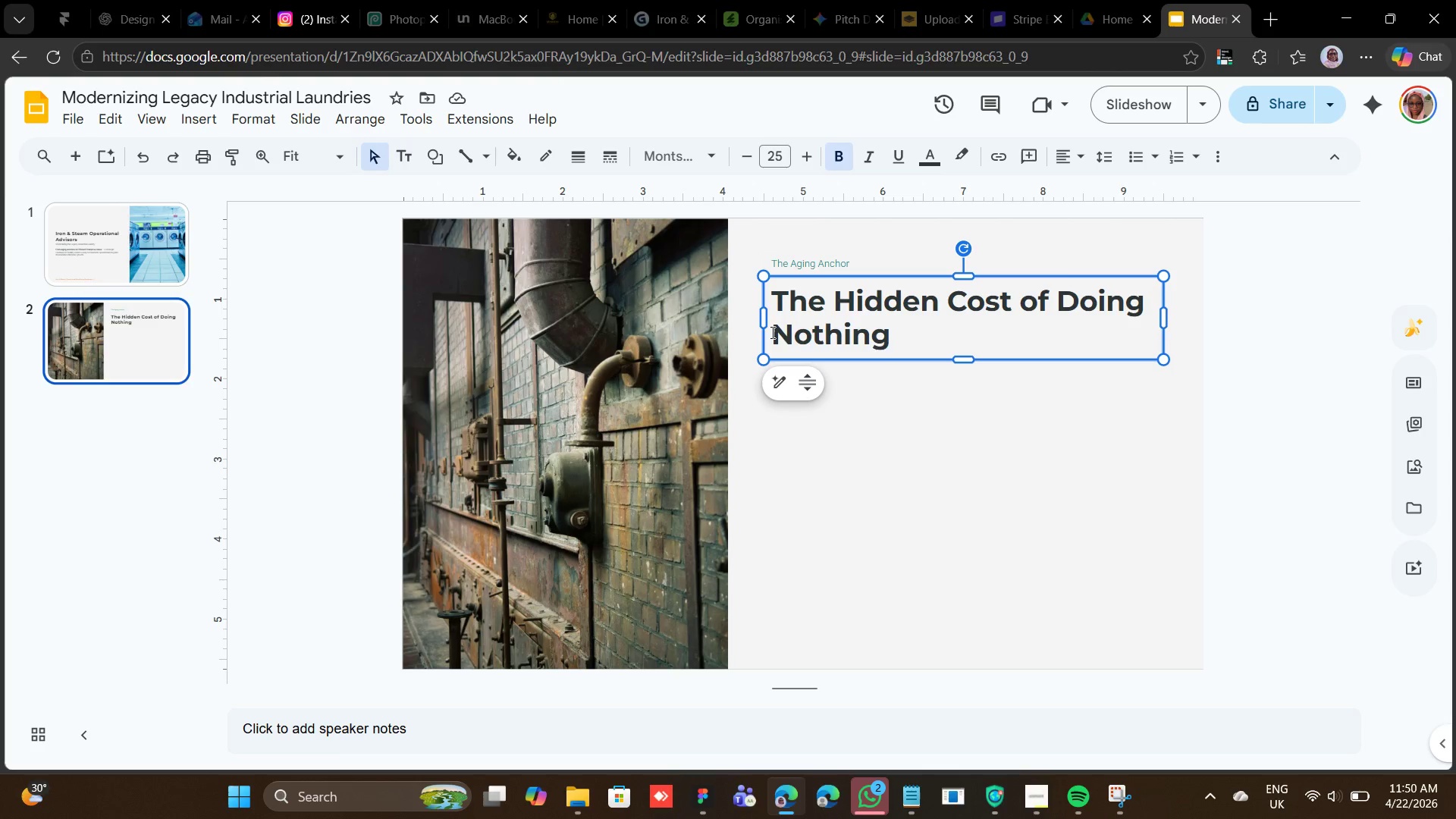 
left_click([99, 239])
 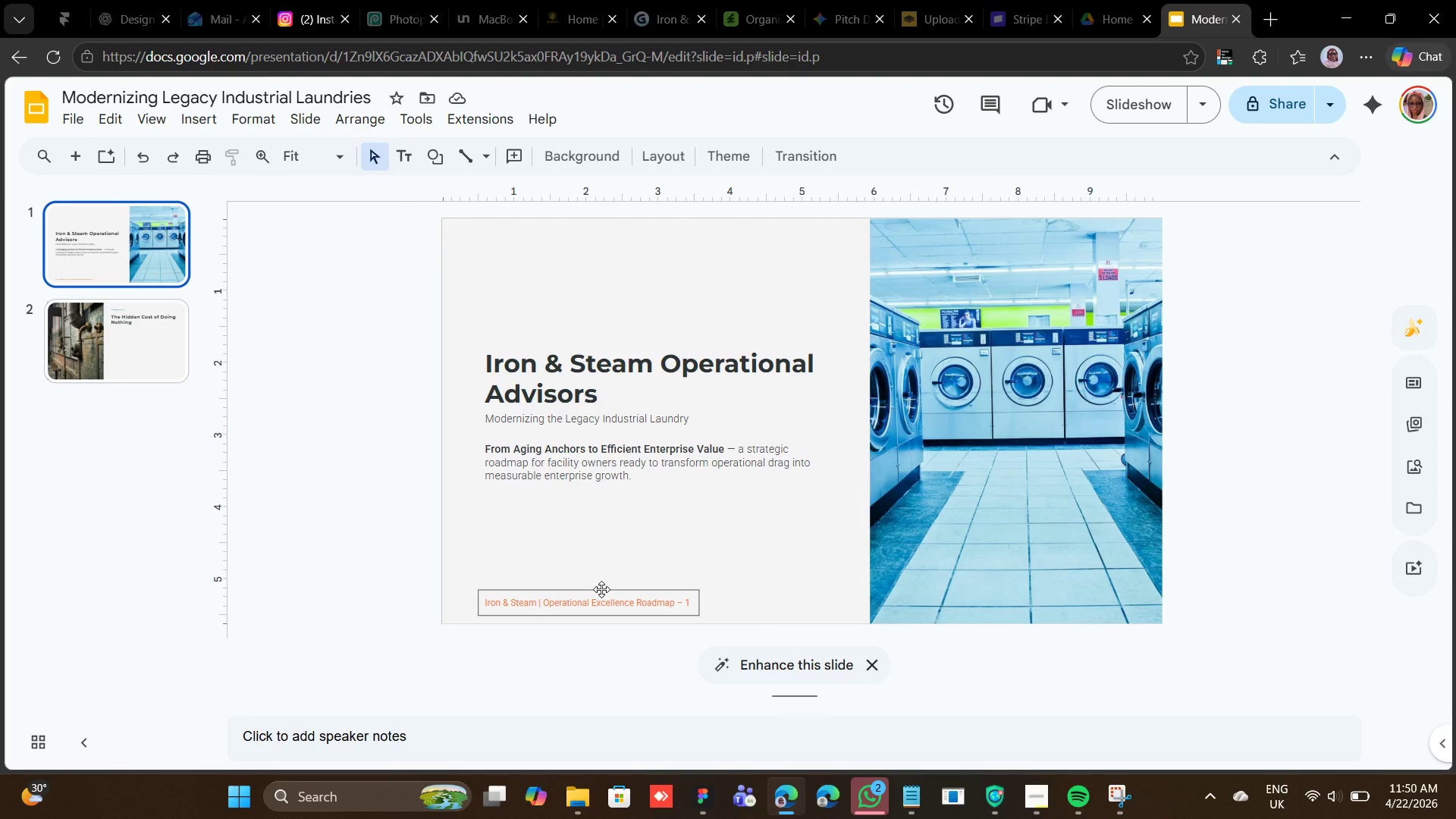 
left_click([601, 589])
 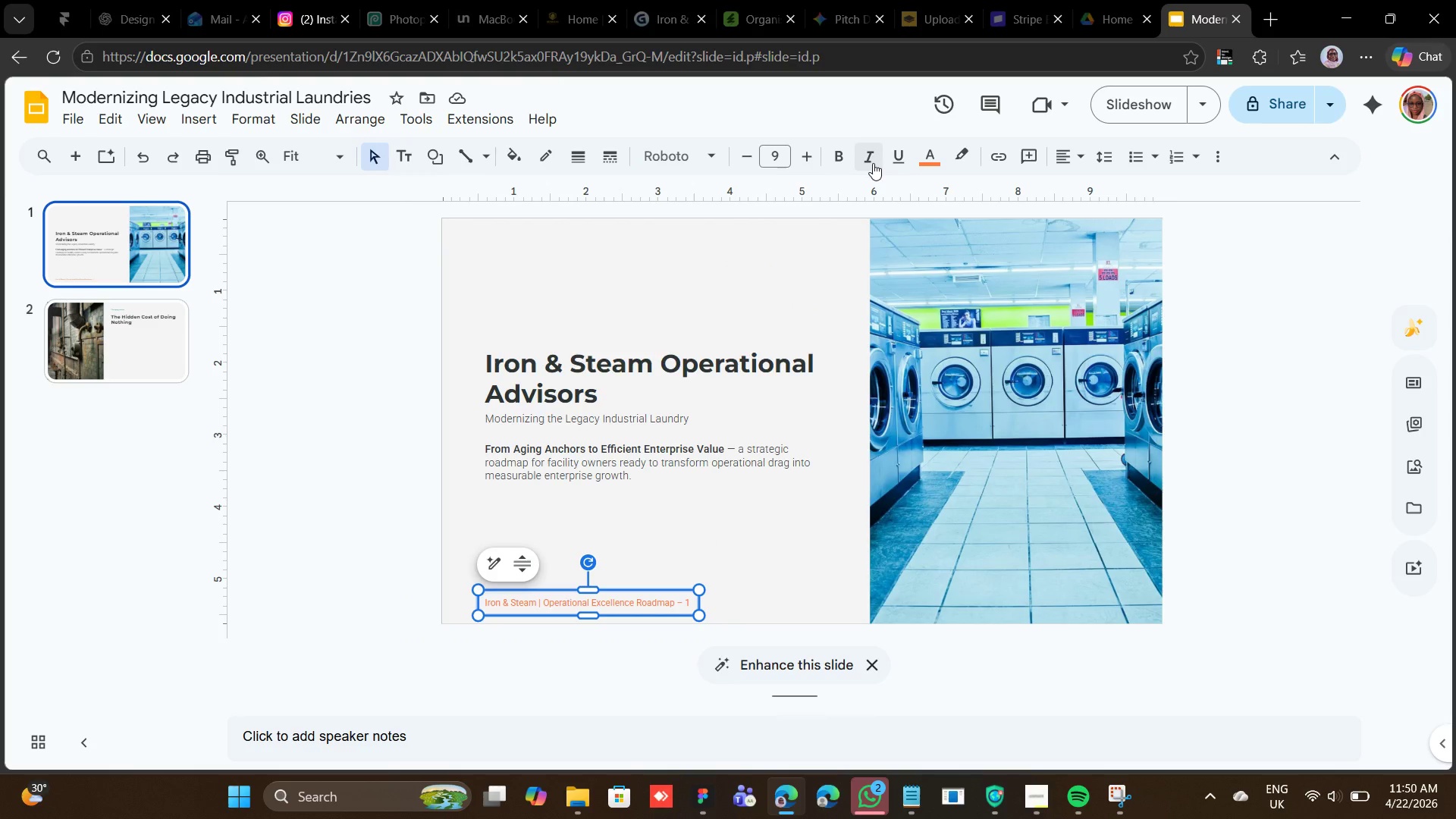 
left_click([872, 164])
 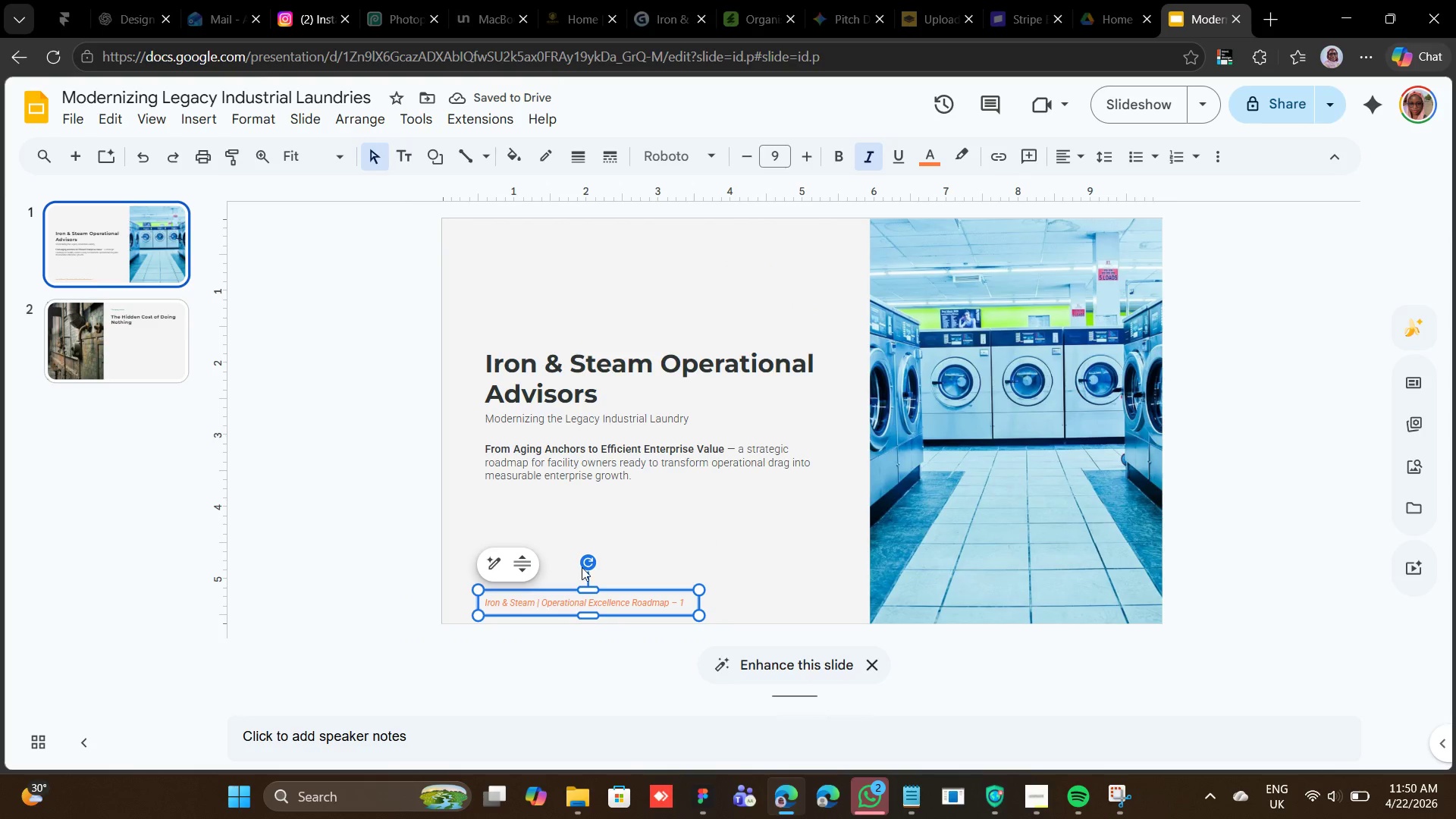 
right_click([584, 586])
 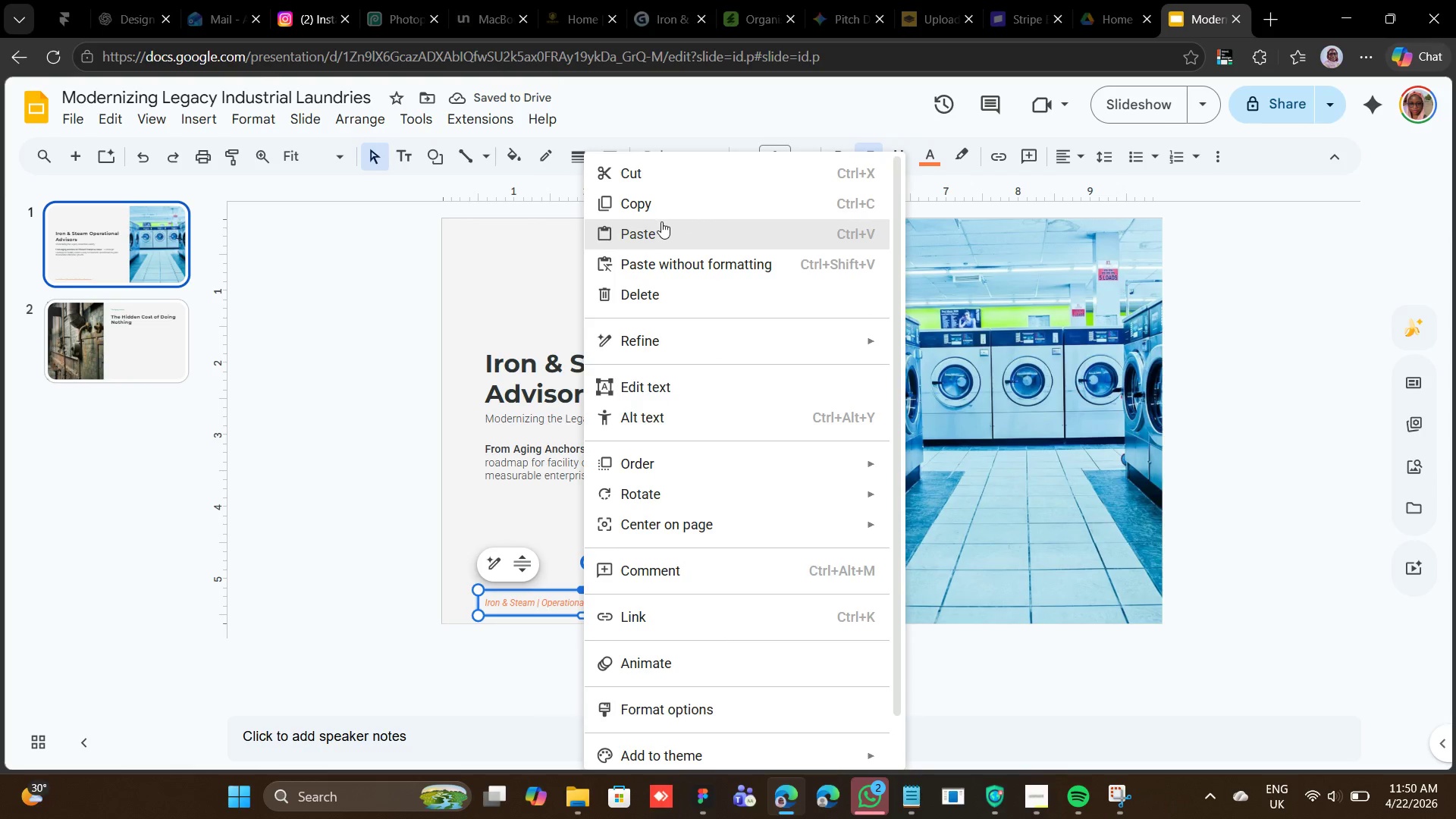 
left_click([664, 209])
 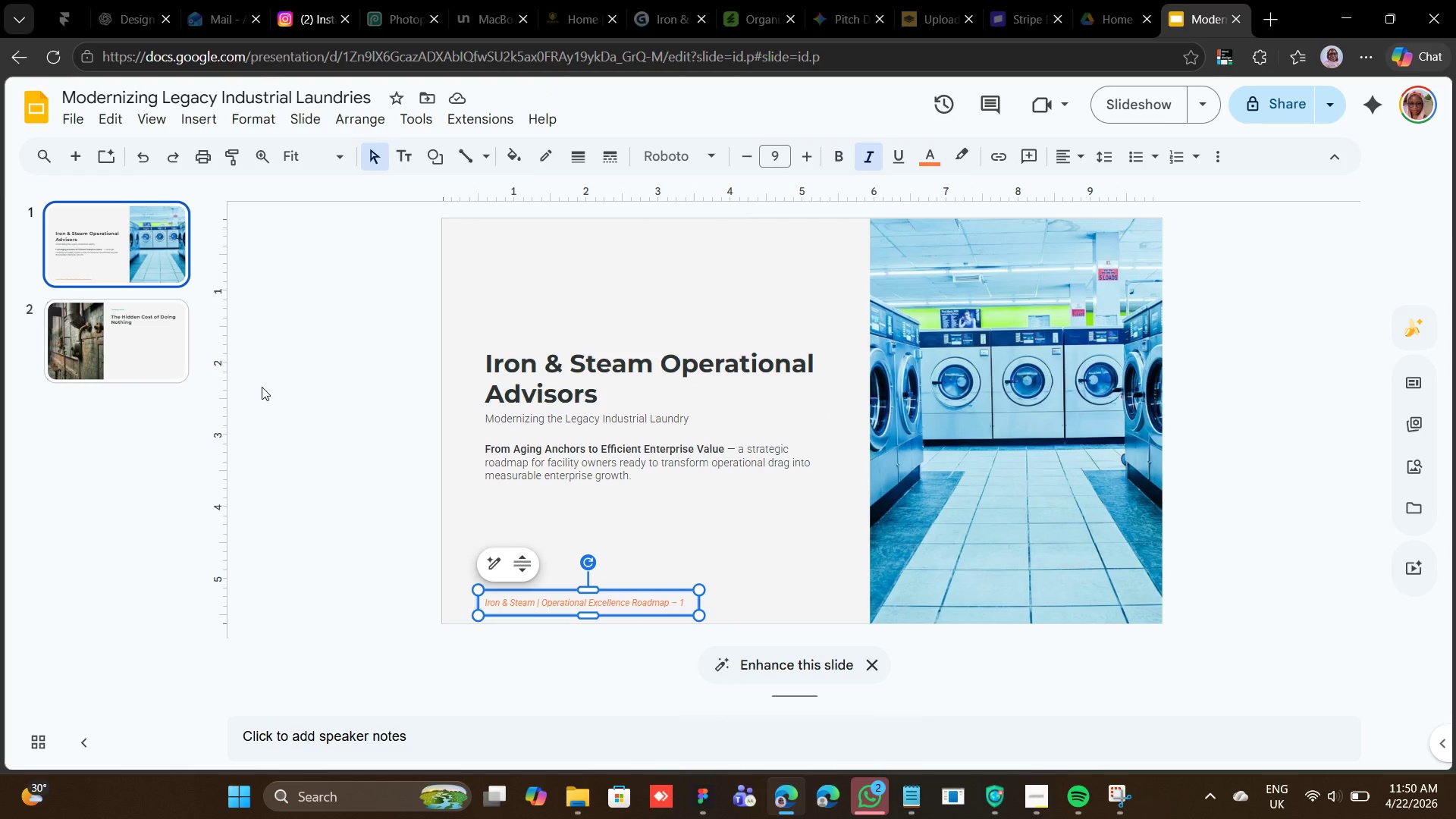 
left_click([152, 360])
 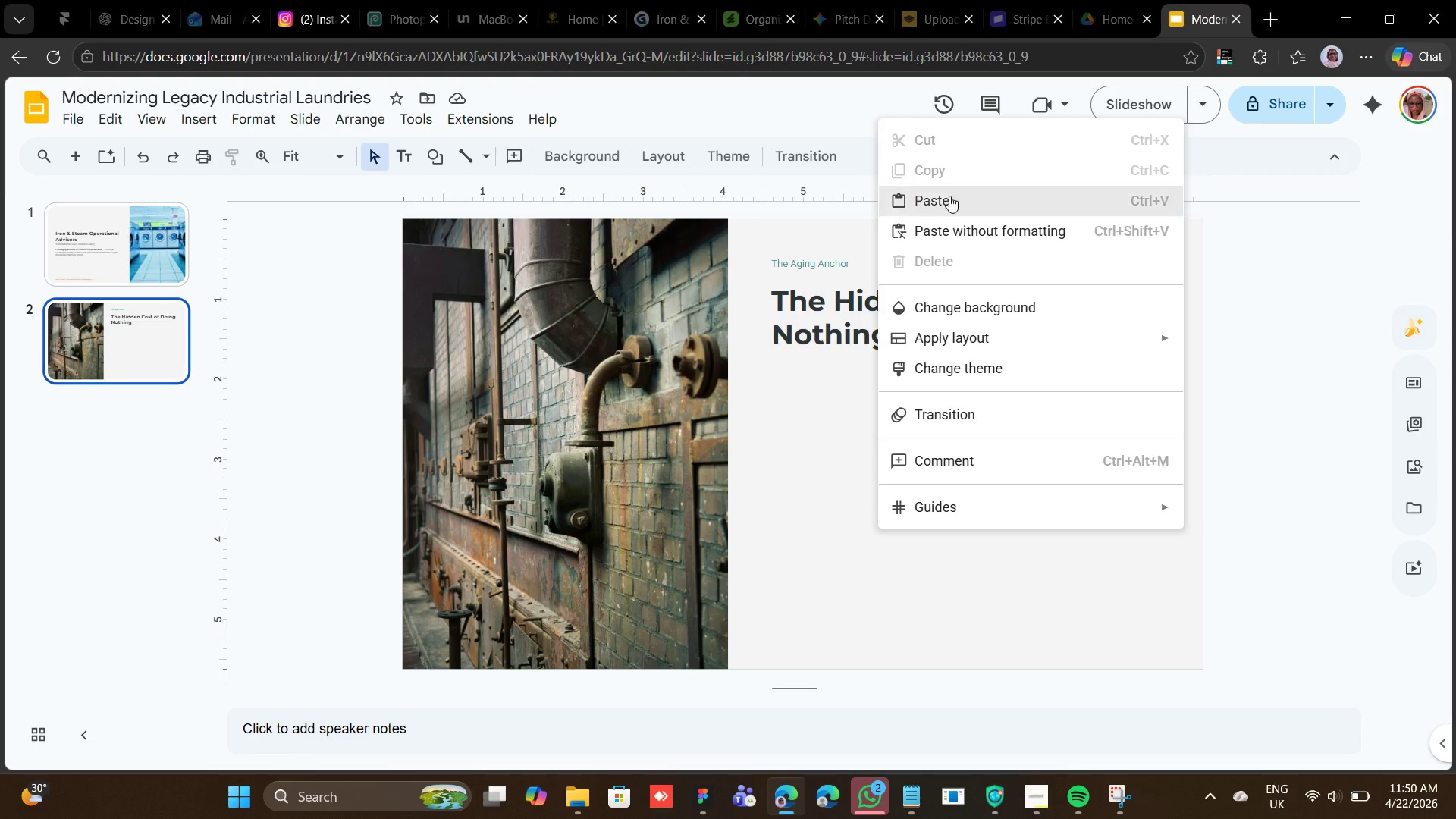 
left_click([949, 201])
 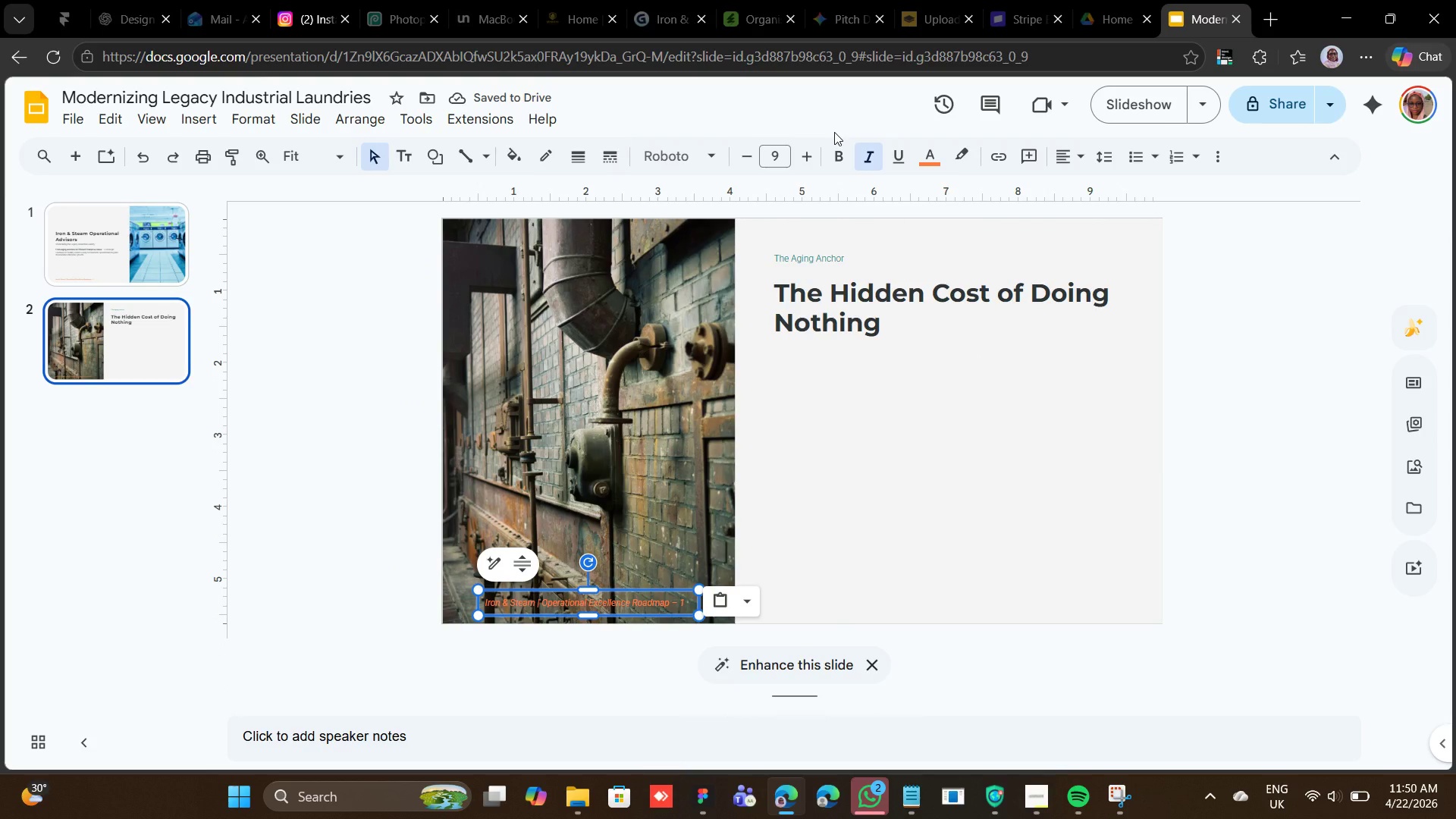 
wait(8.33)
 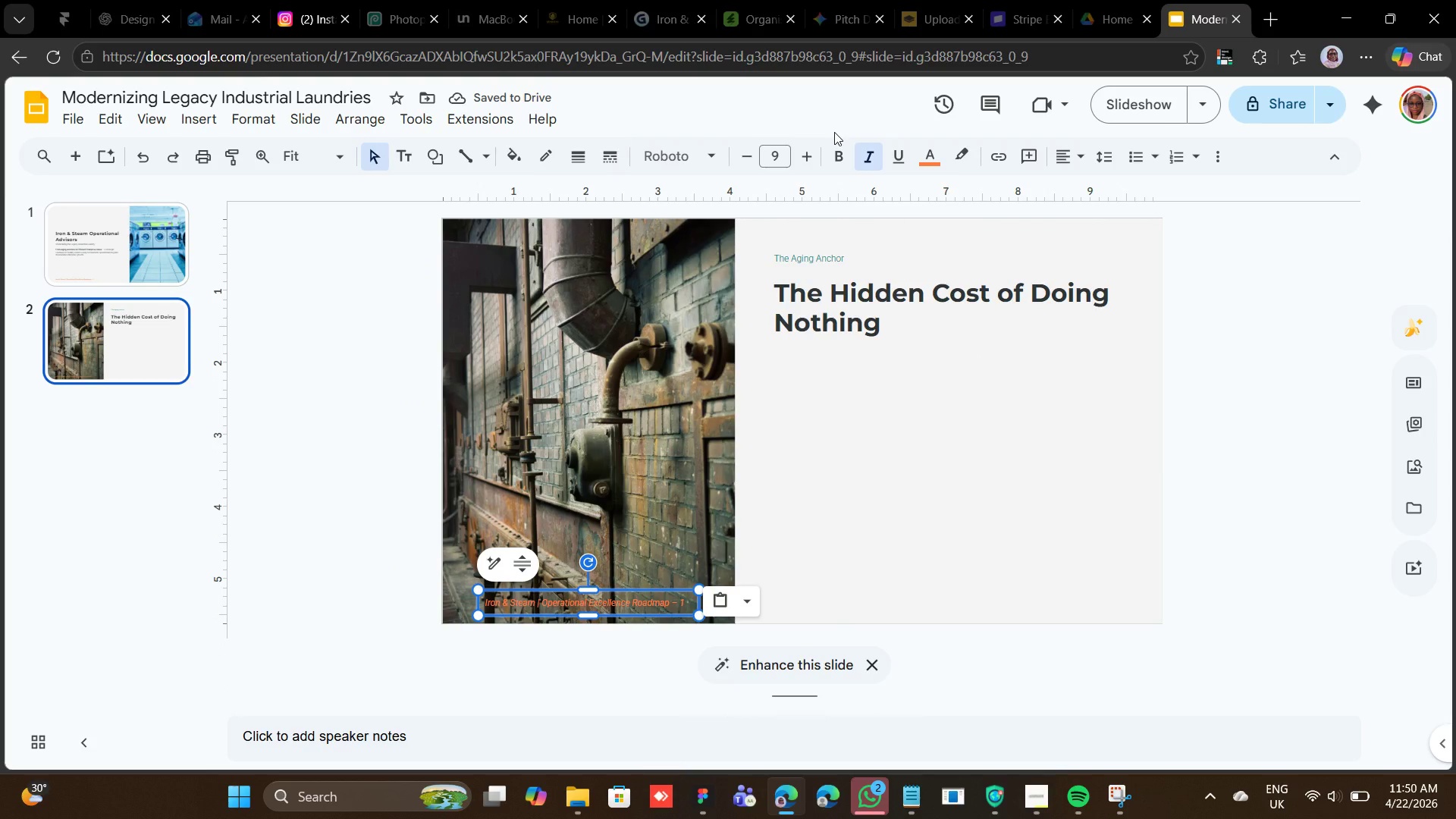 
left_click([516, 160])
 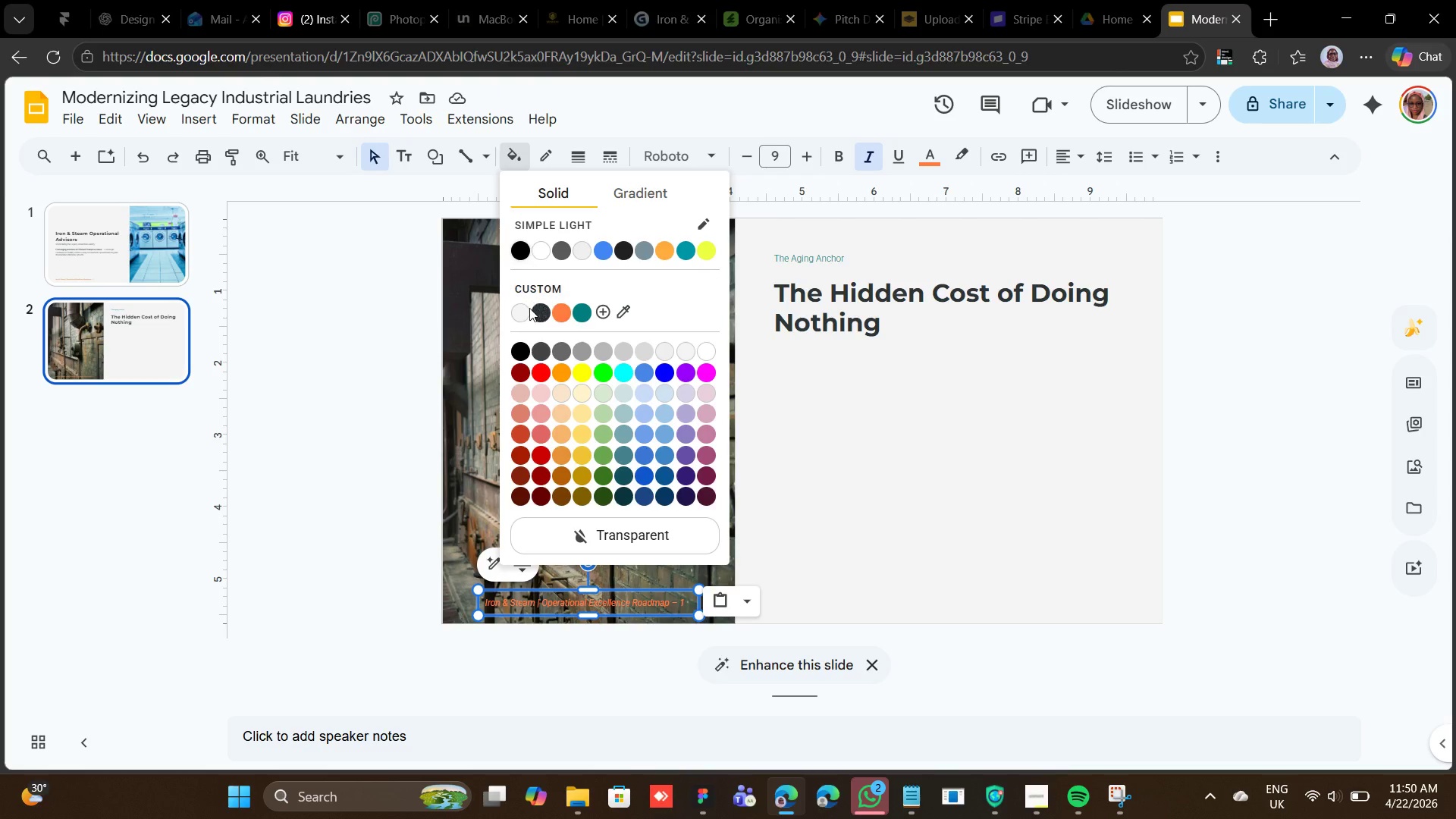 
left_click([517, 315])
 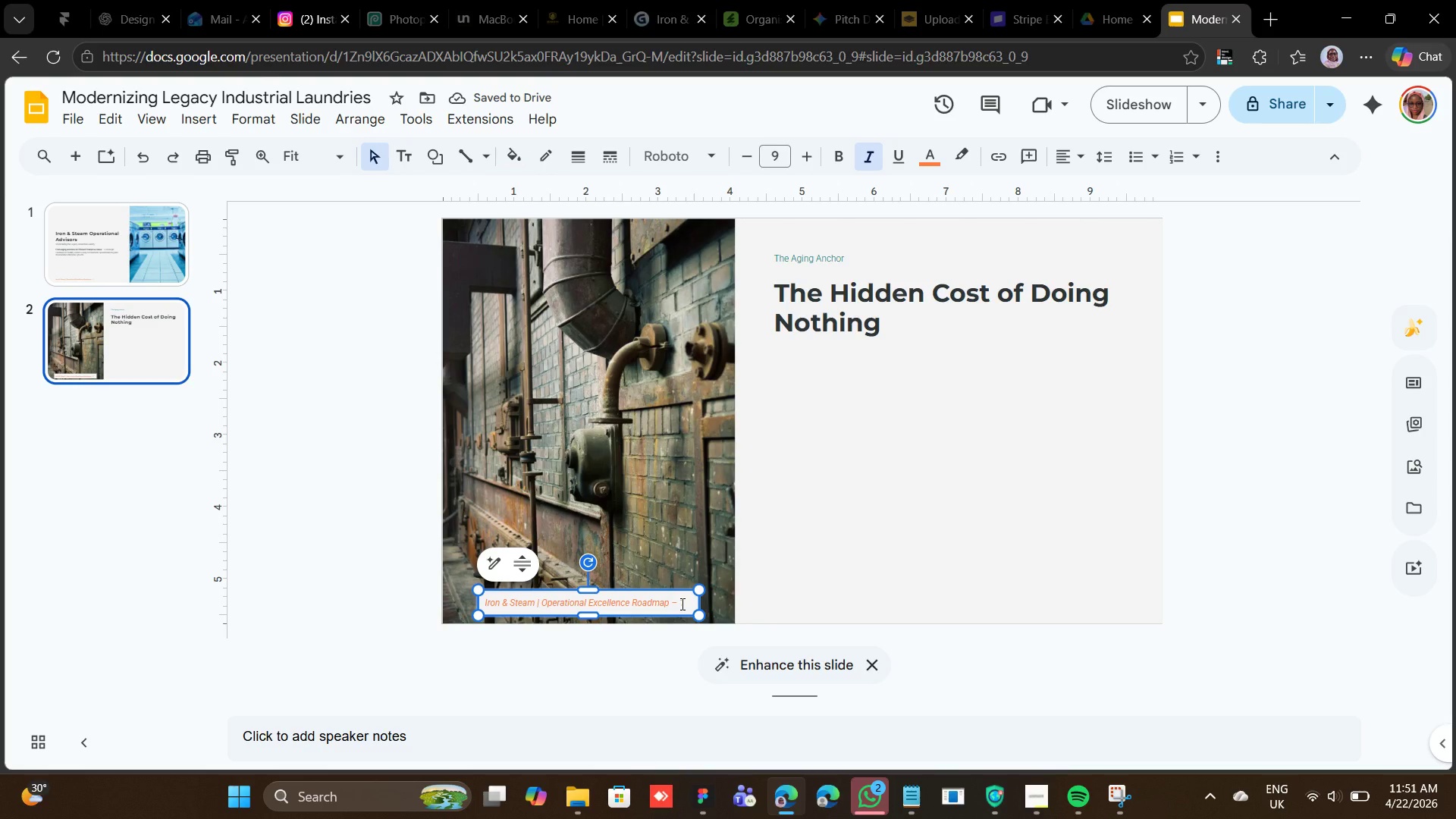 
left_click([682, 601])
 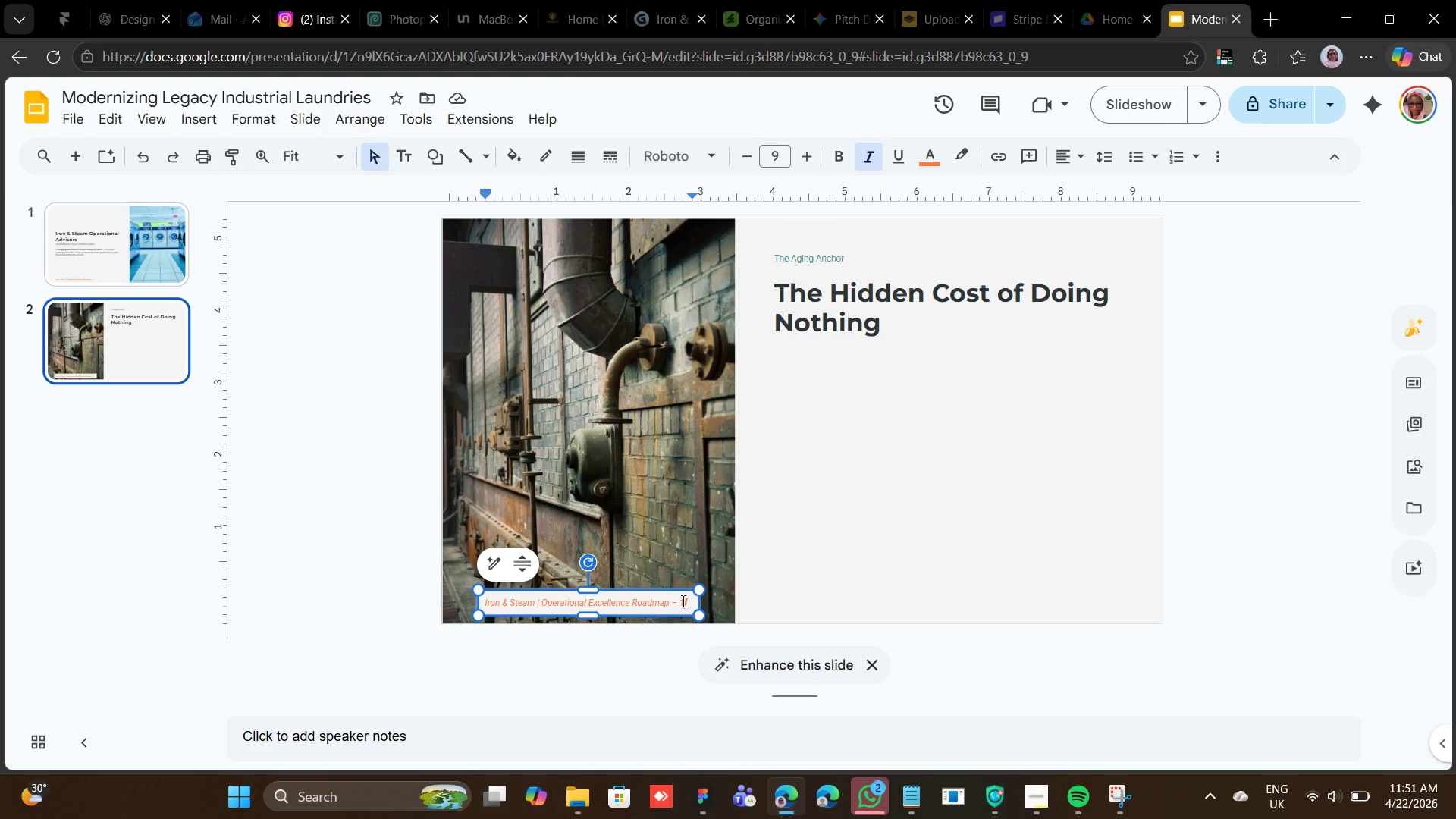 
key(Backspace)
 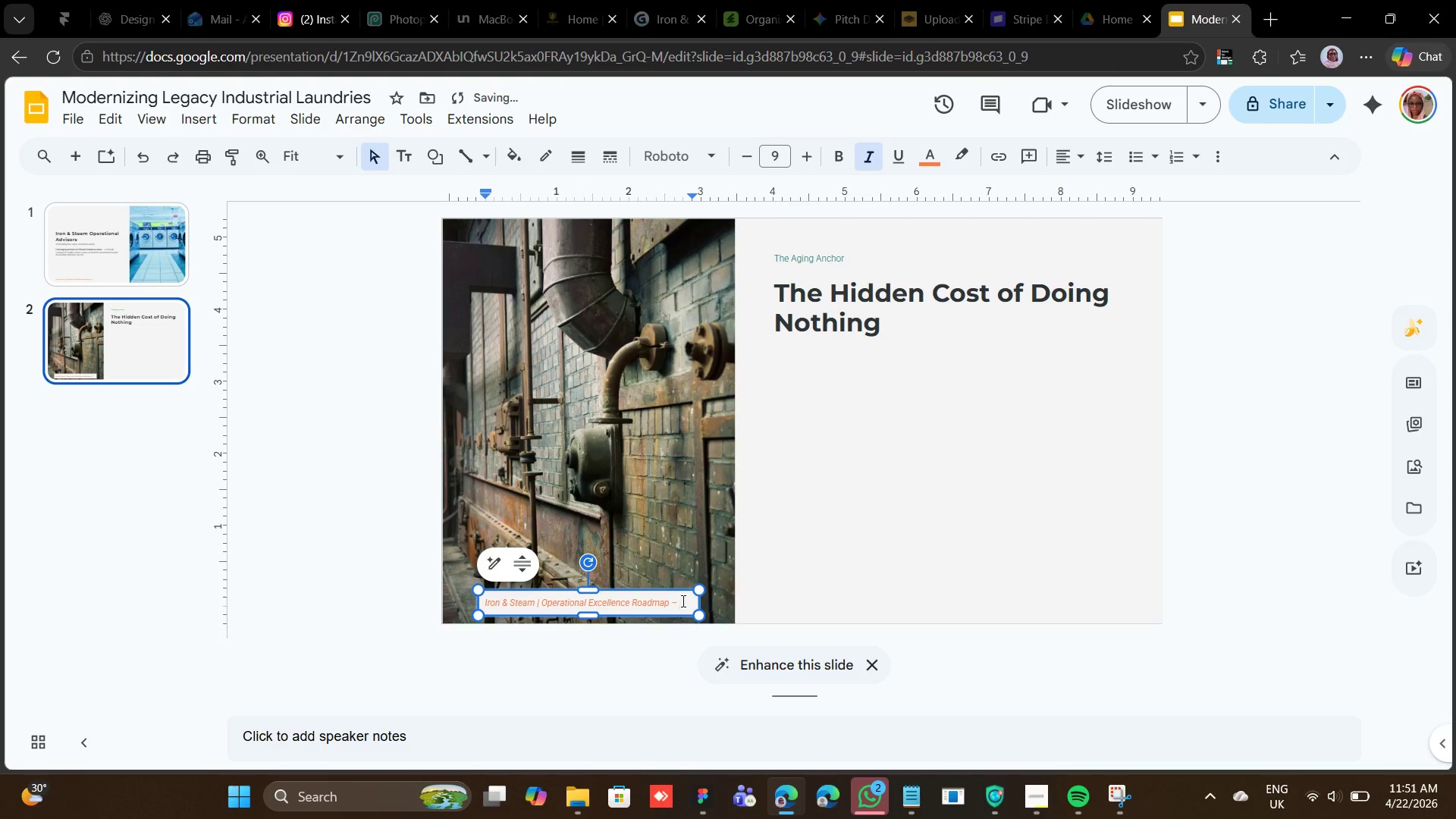 
key(2)
 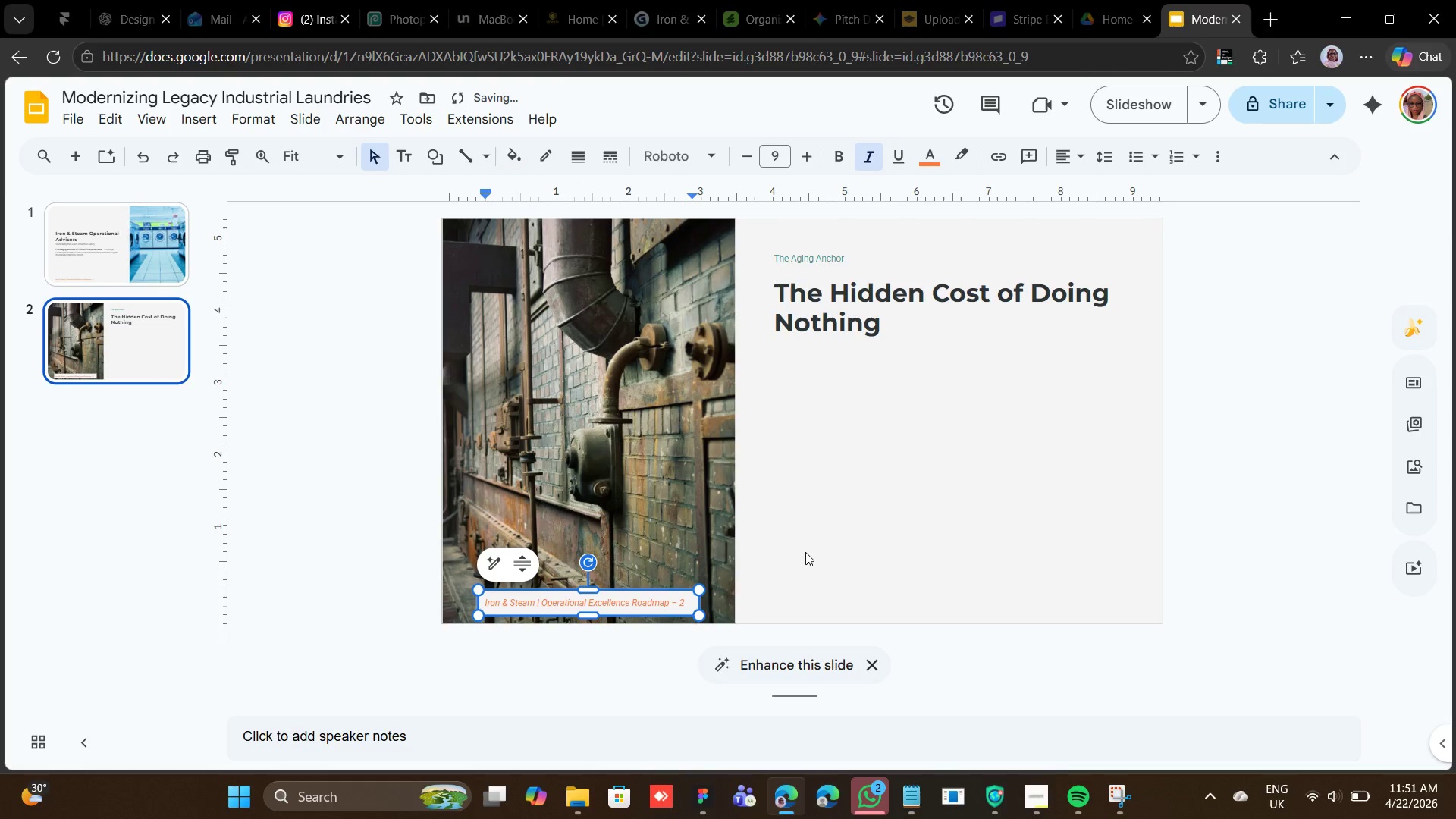 
left_click([805, 562])
 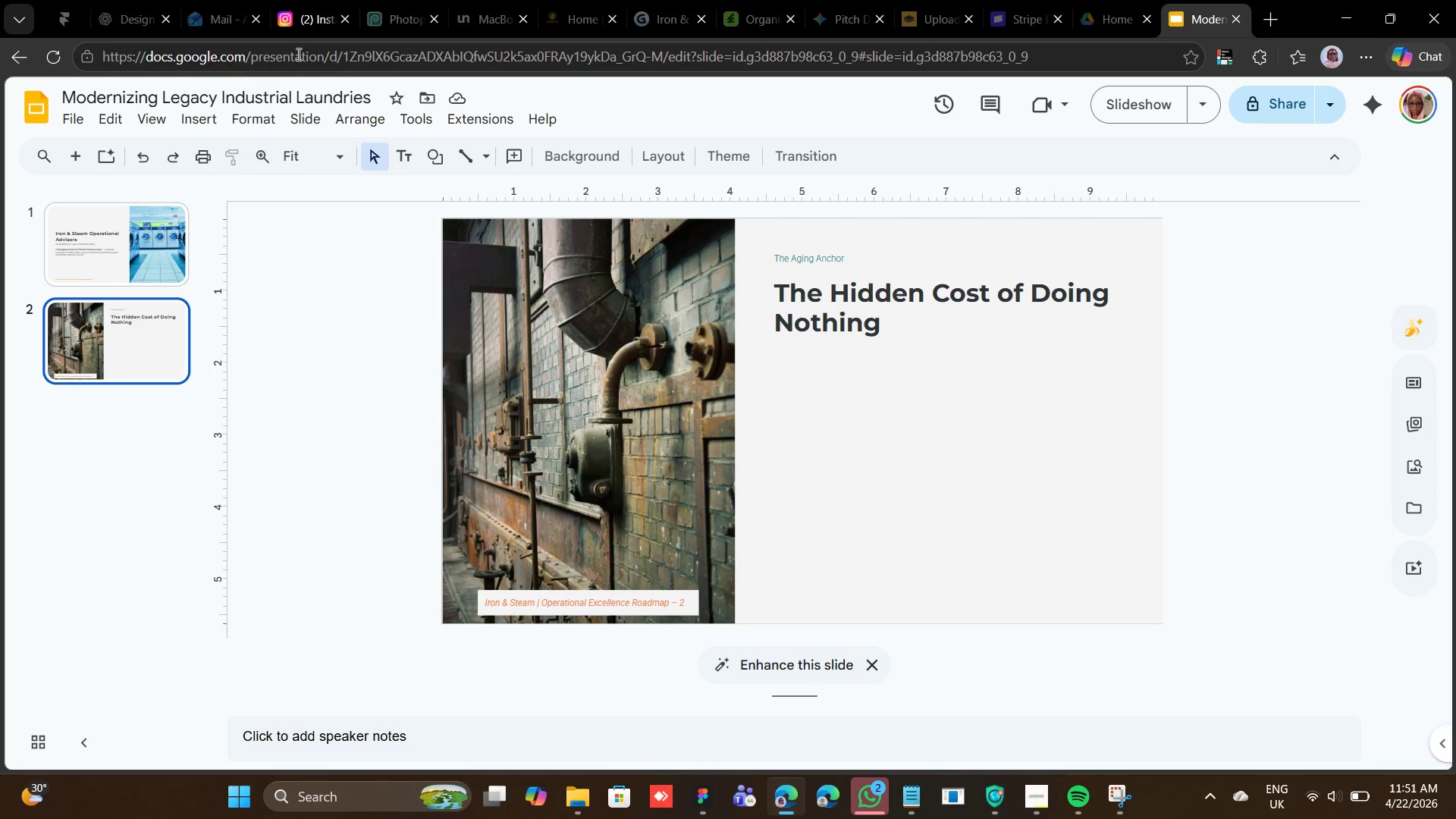 
wait(11.76)
 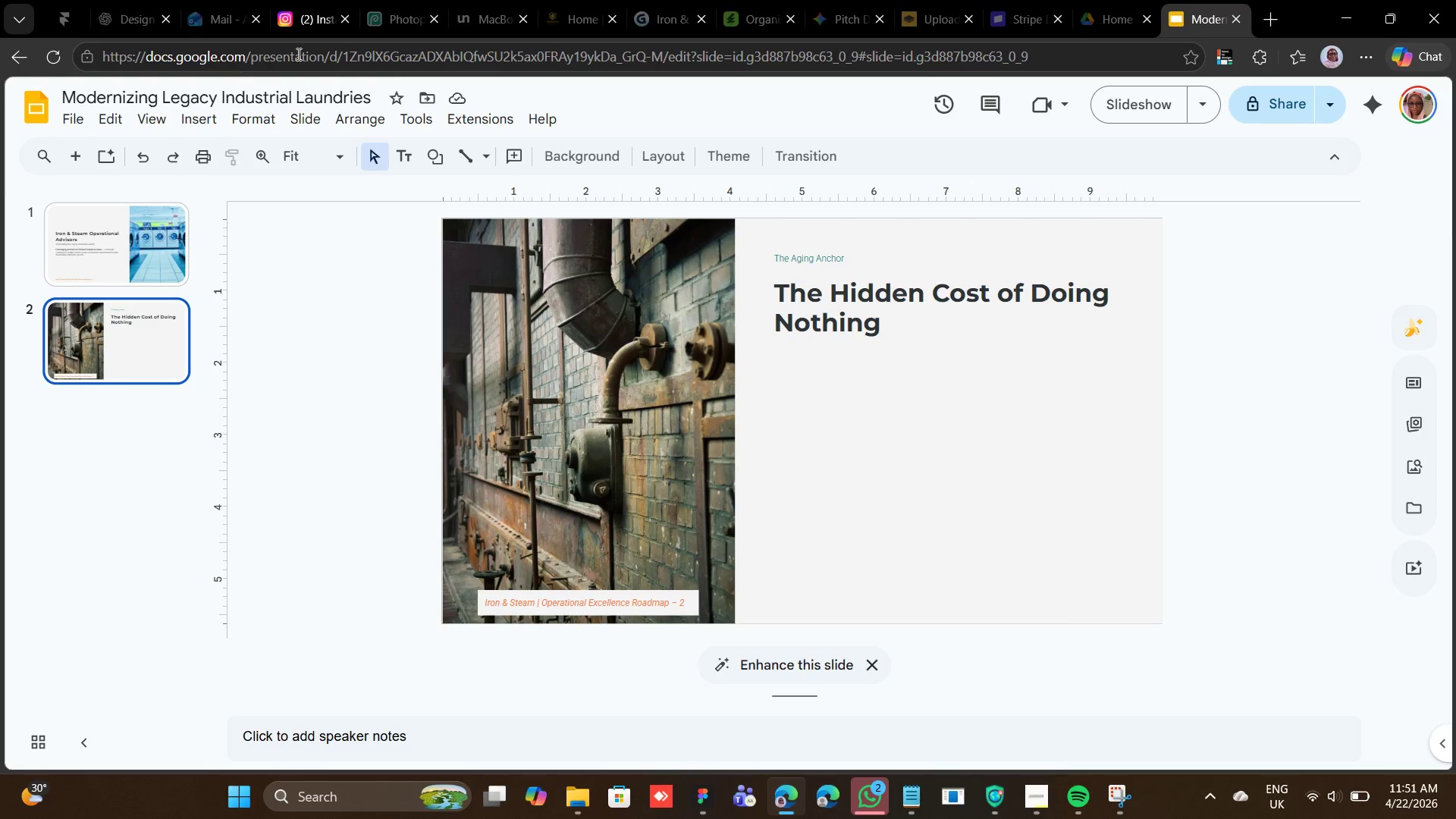 
mouse_move([323, 177])
 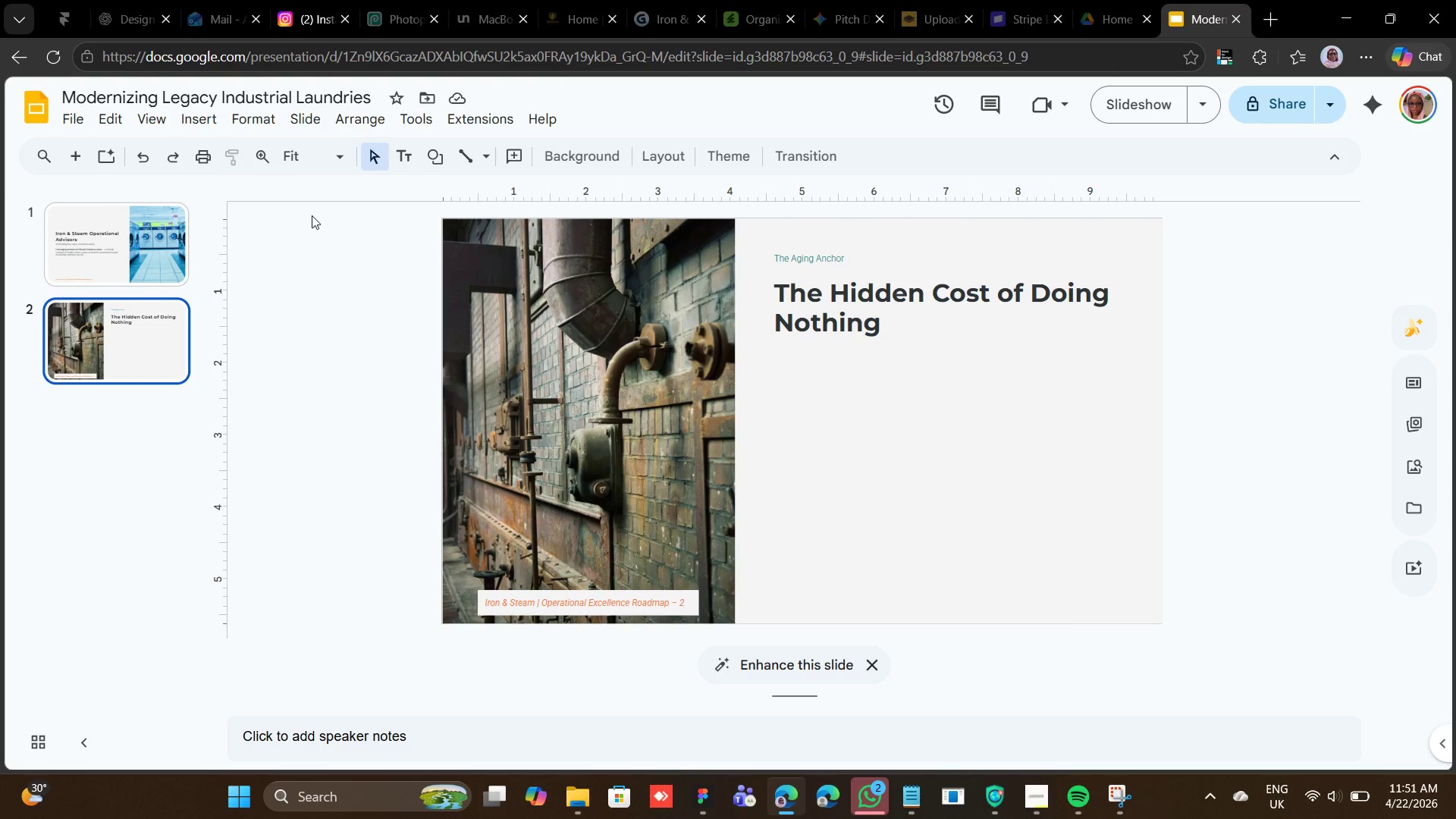 
wait(15.98)
 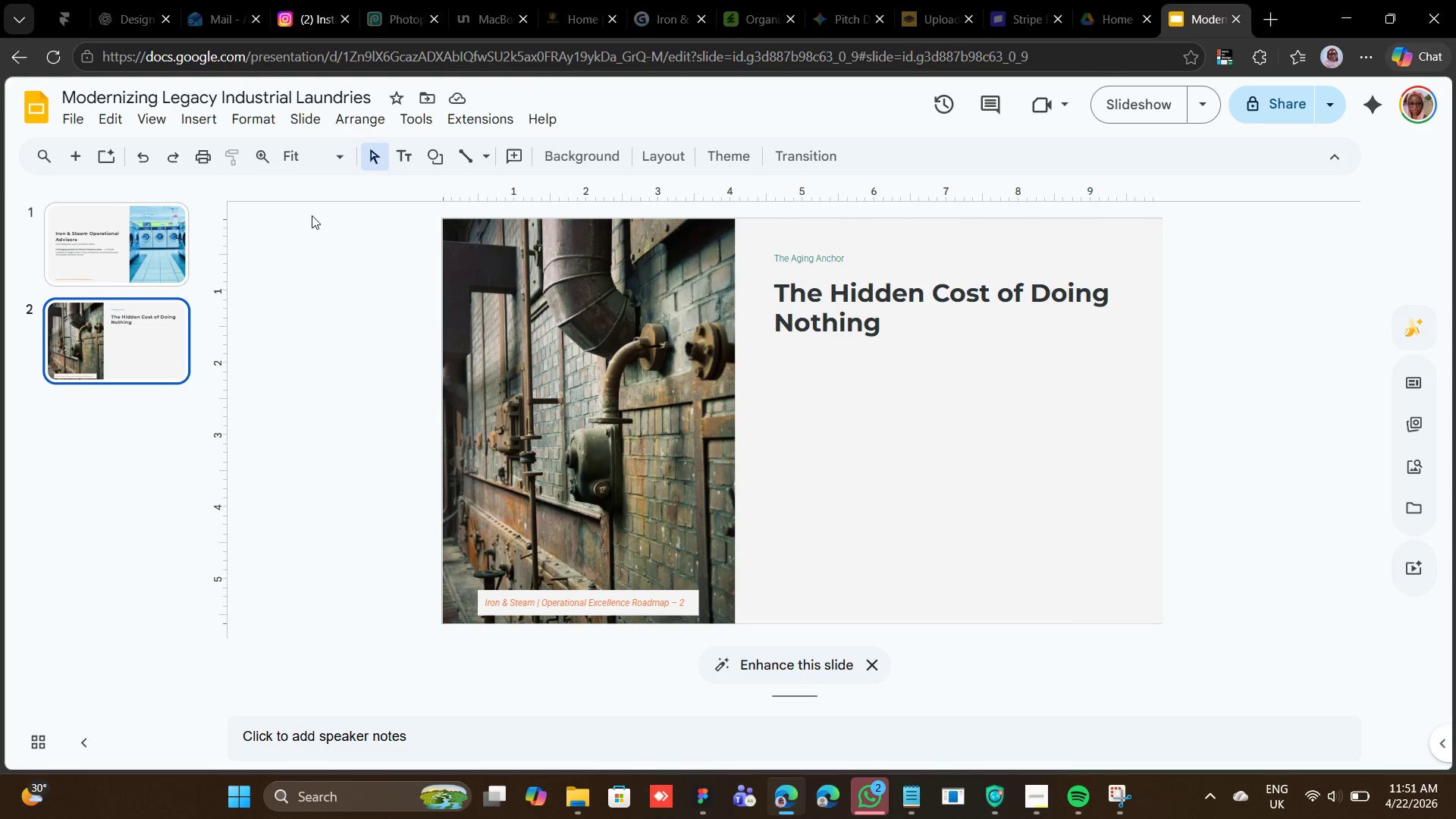 
left_click([704, 805])
 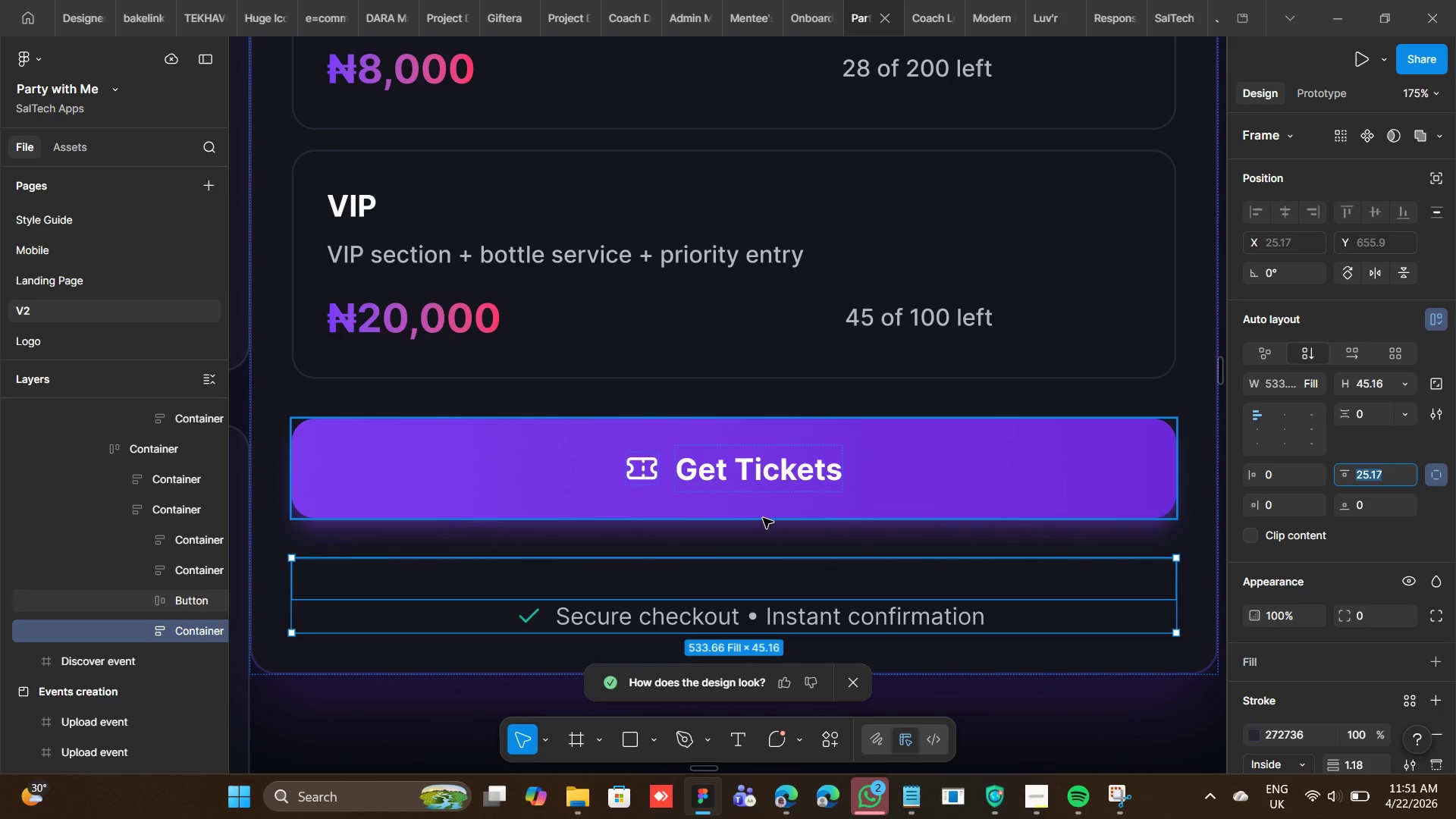 
mouse_move([724, 500])
 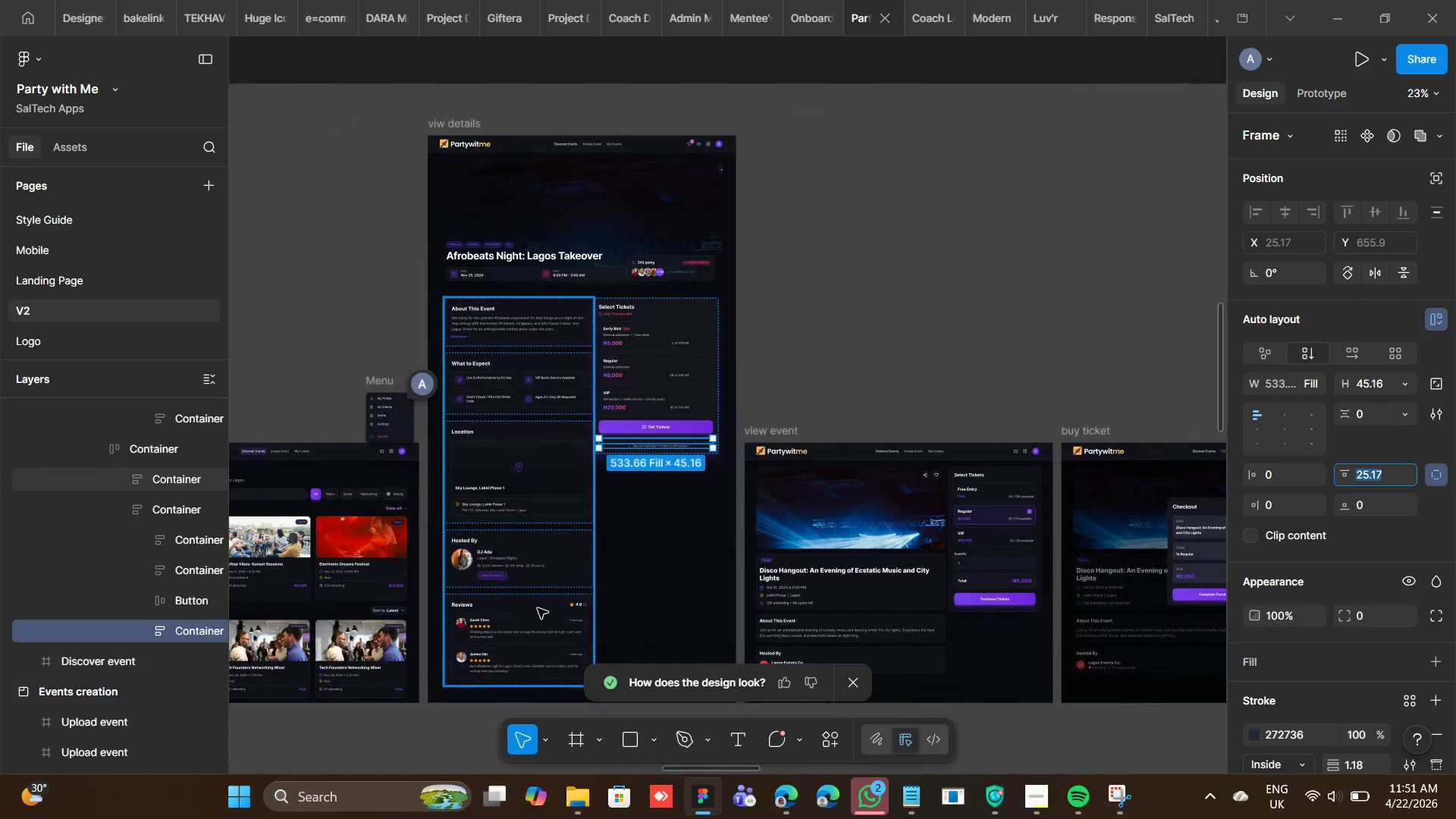 
scroll: coordinate [538, 608], scroll_direction: down, amount: 1.0
 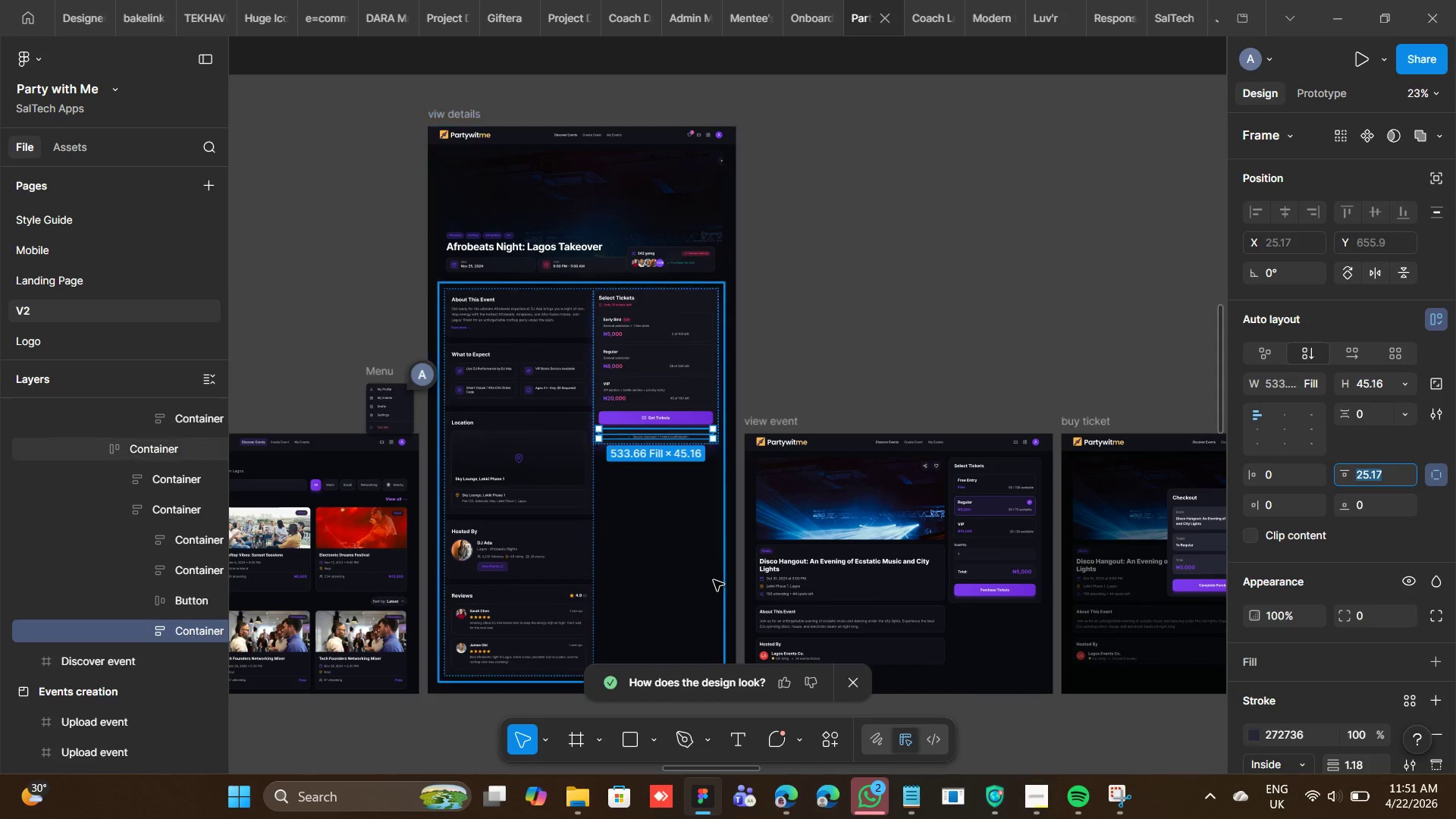 
left_click([637, 561])
 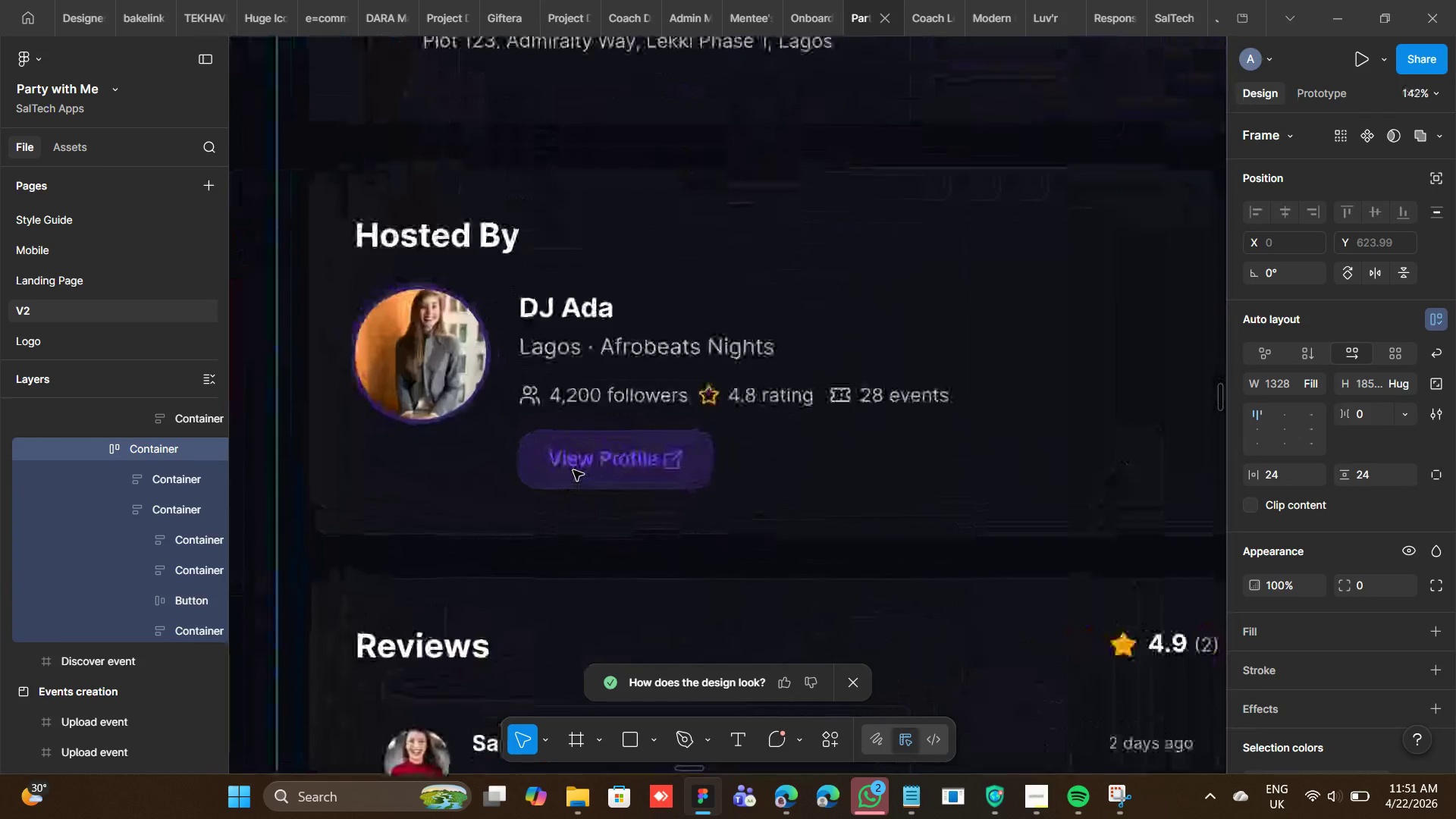 
wait(12.98)
 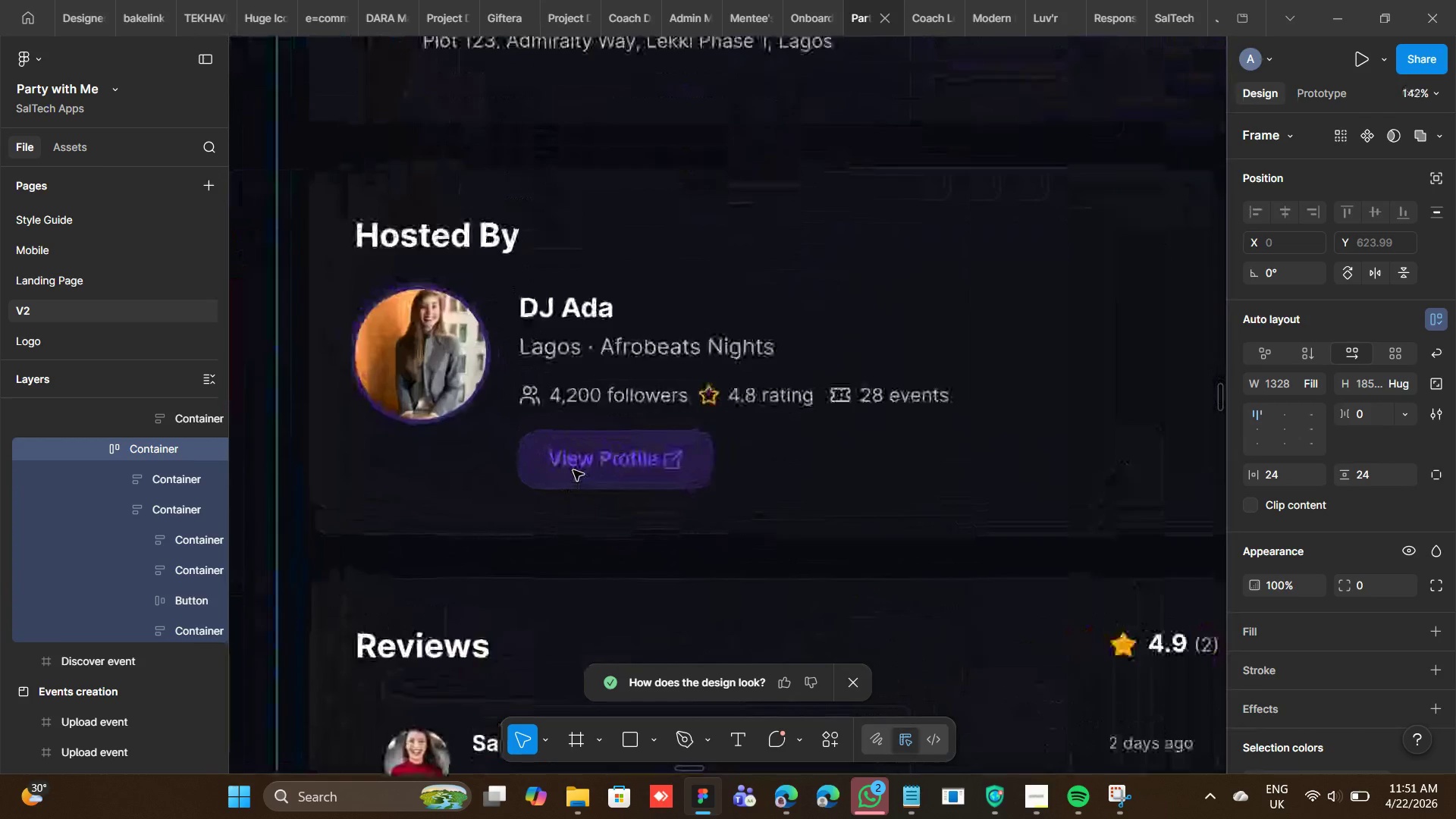 
left_click([1238, 17])
 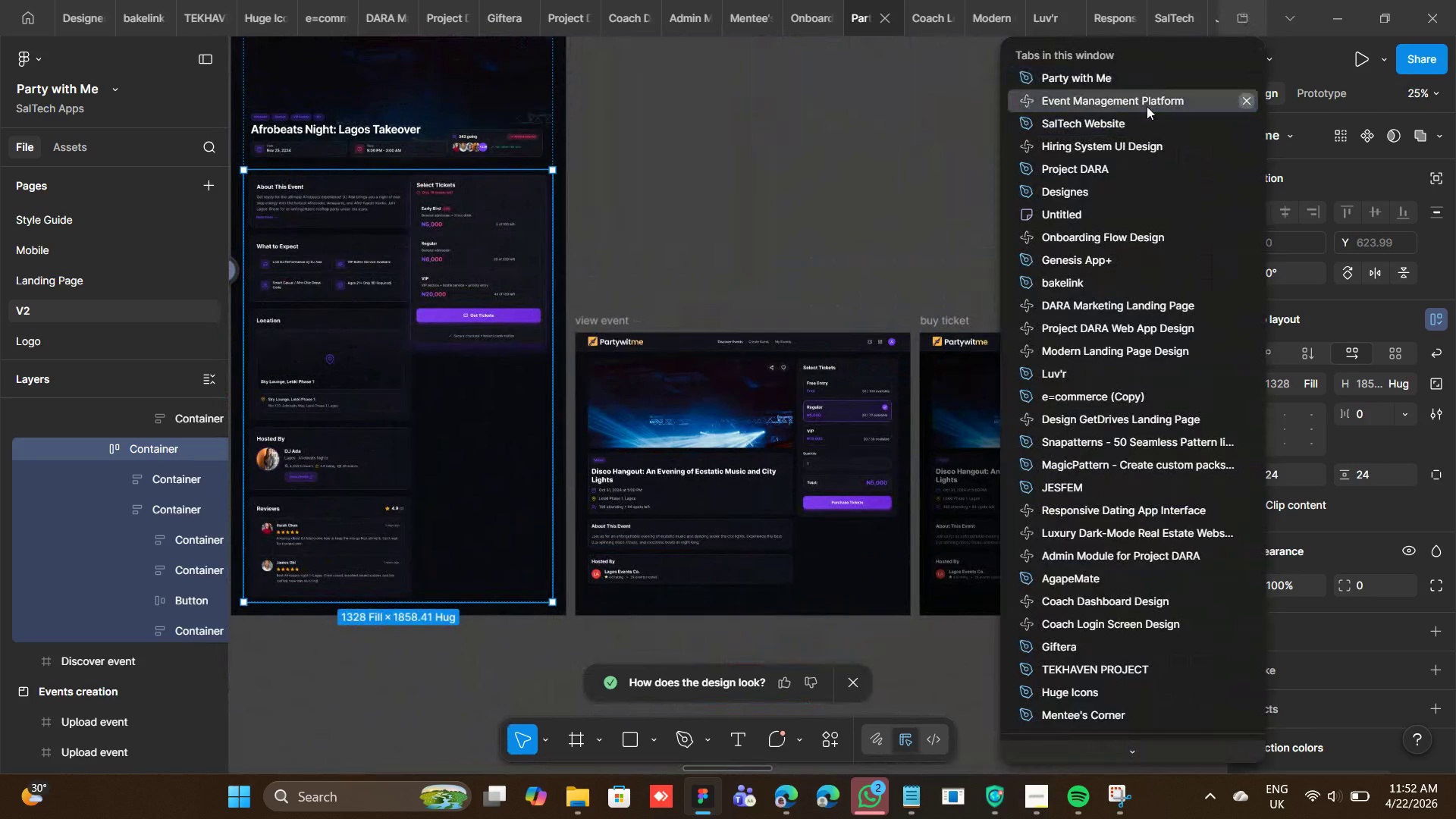 
left_click([1147, 101])
 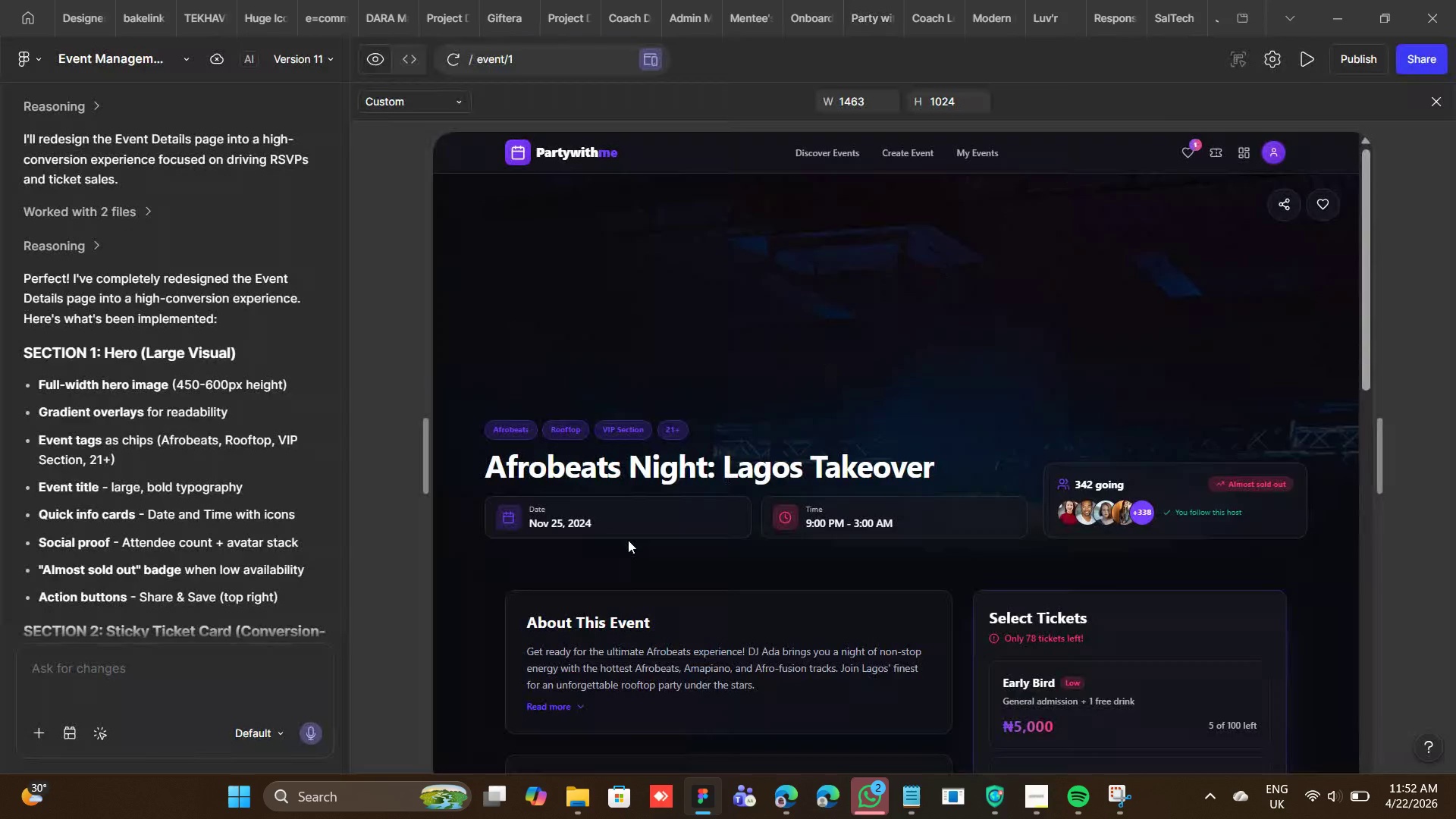 
scroll: coordinate [604, 547], scroll_direction: down, amount: 14.0
 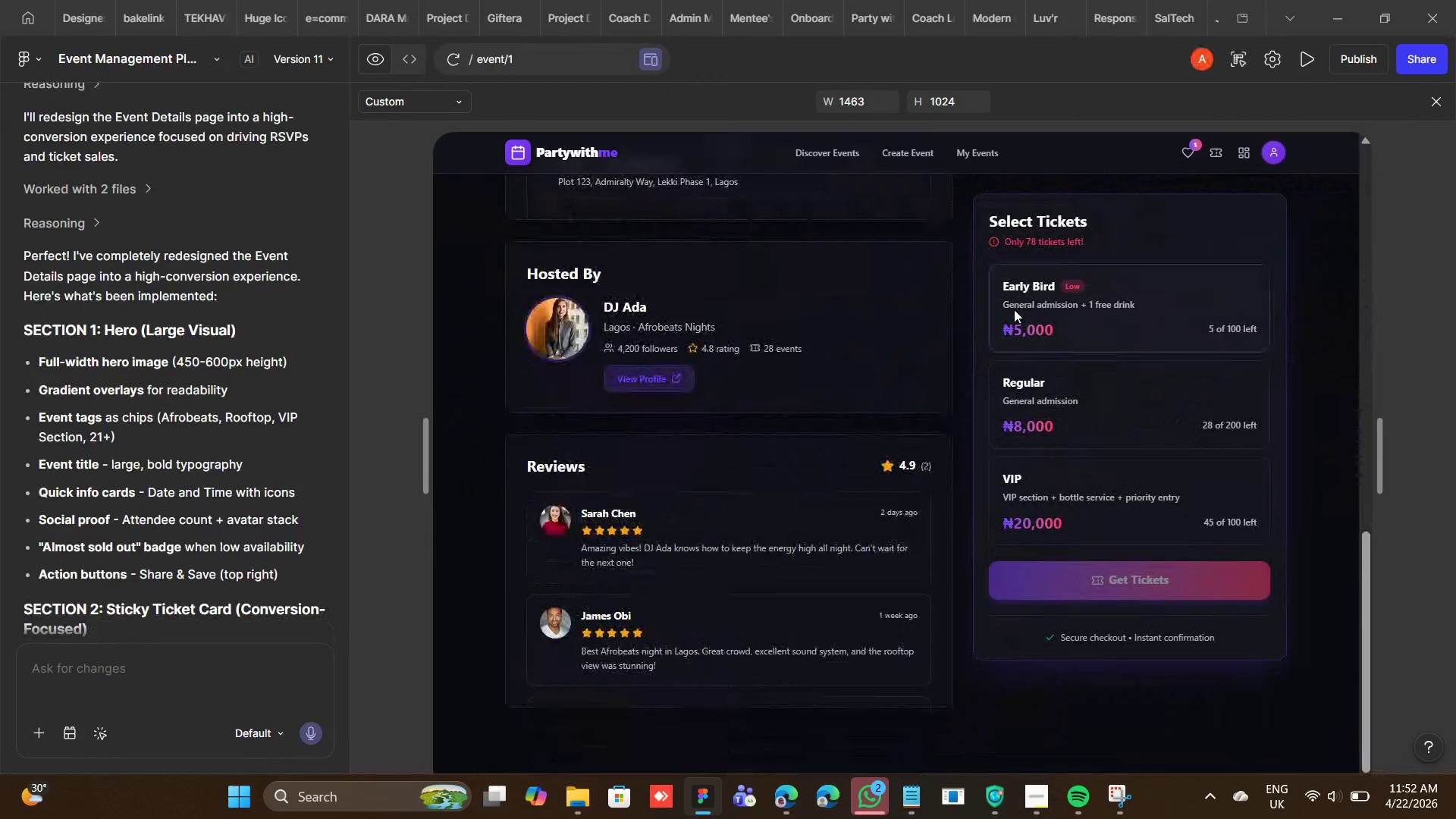 
left_click([1056, 306])
 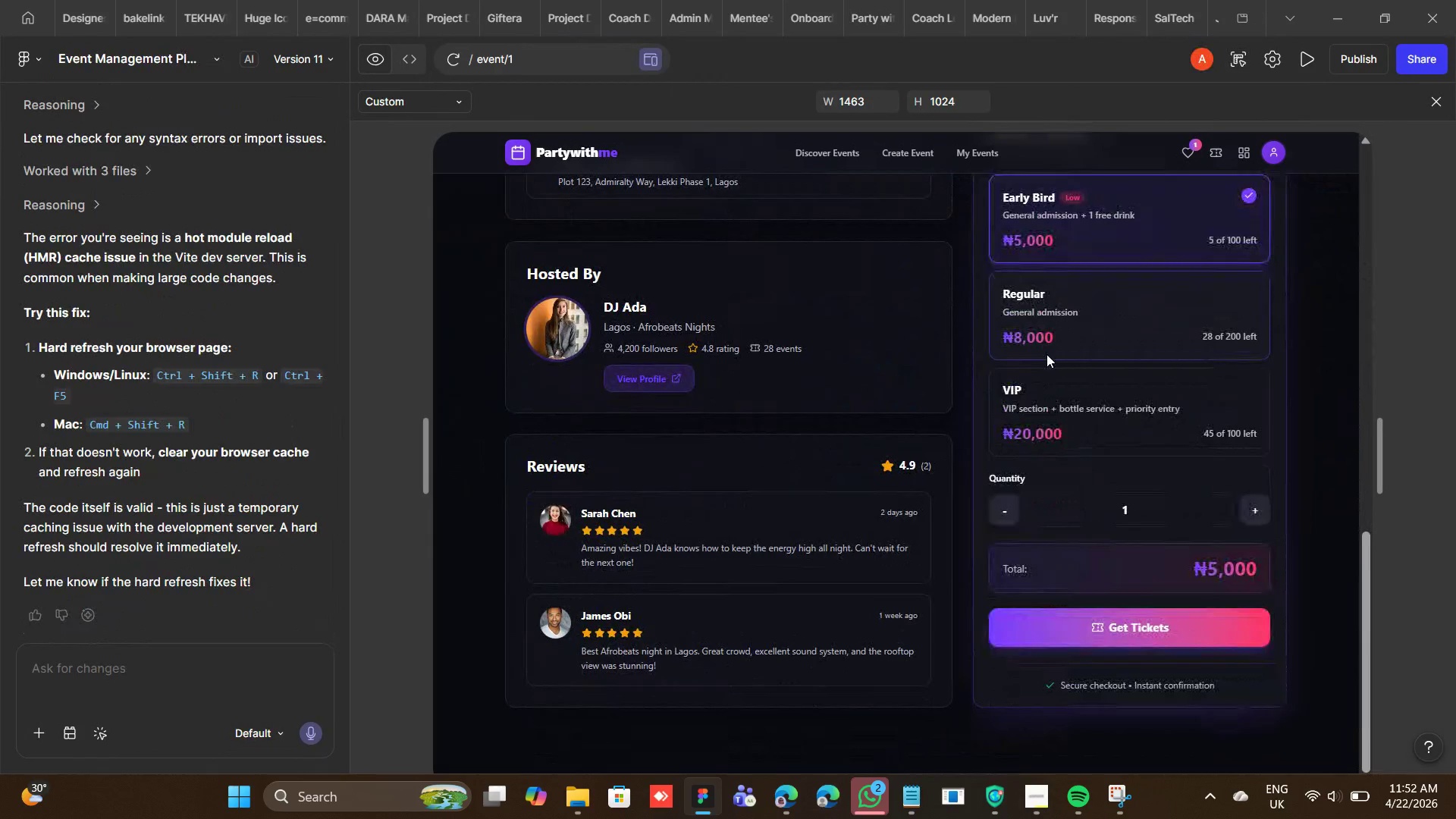 
left_click([1046, 356])
 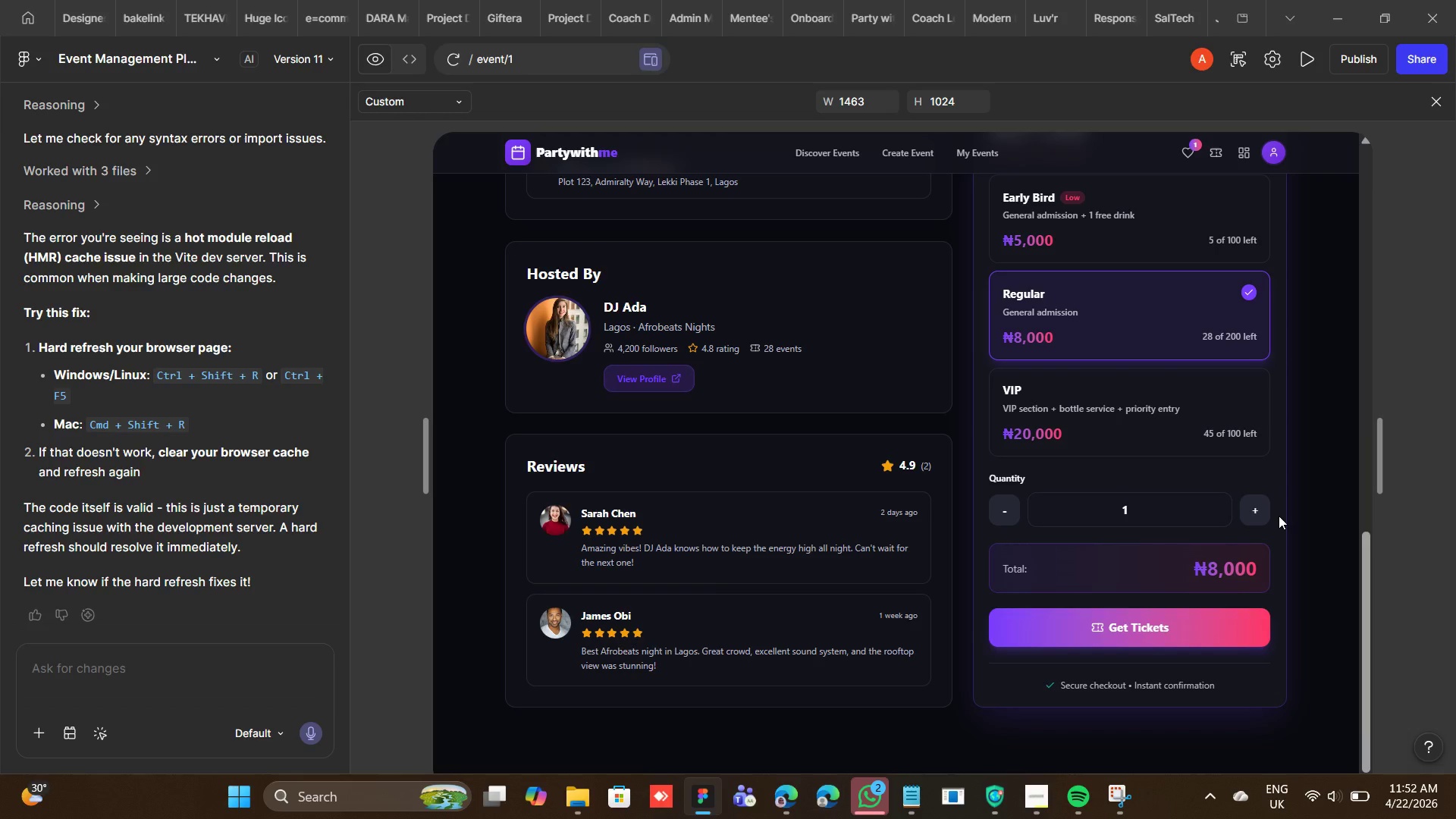 
left_click([1259, 516])
 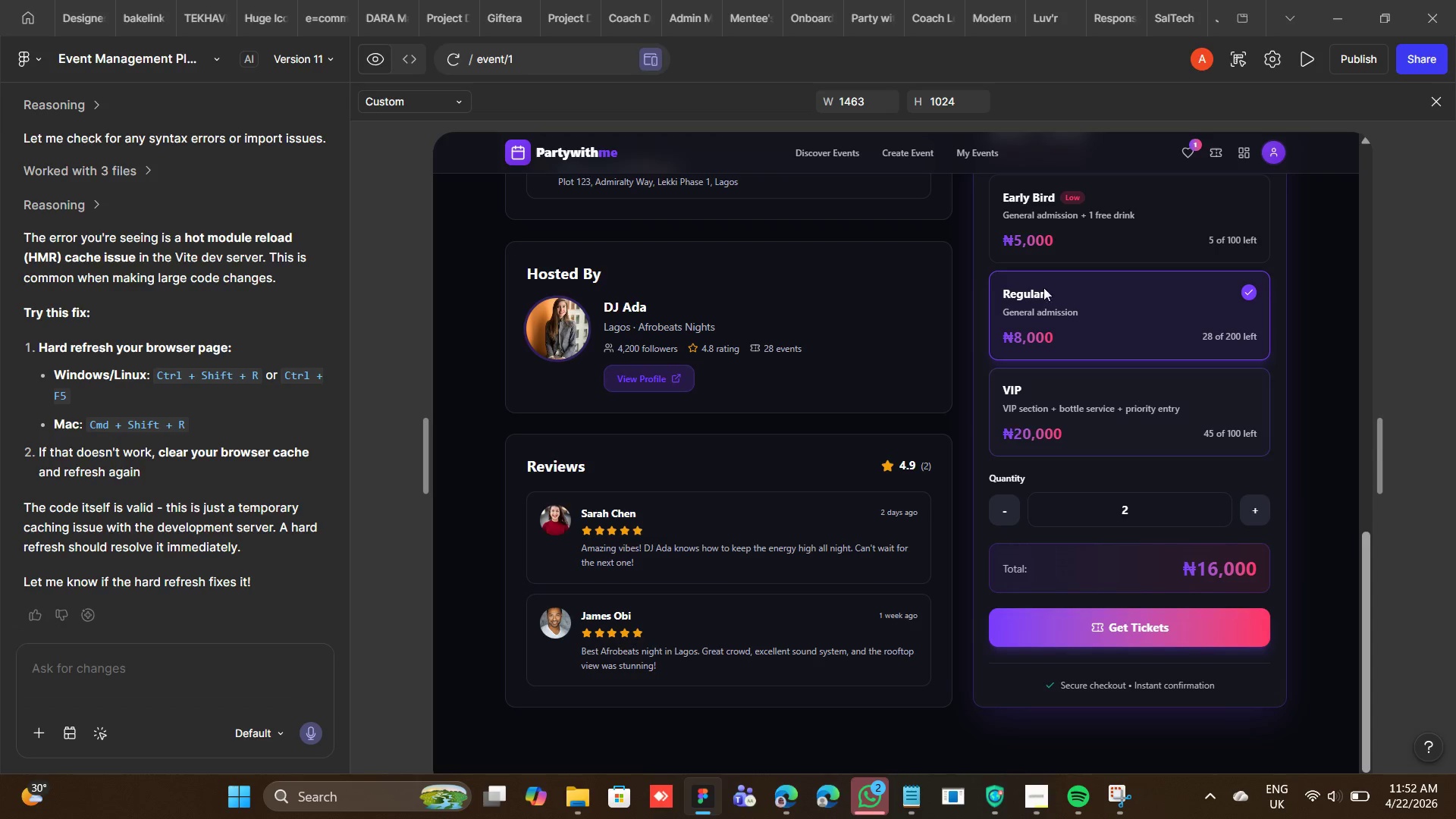 
scroll: coordinate [1009, 379], scroll_direction: up, amount: 7.0
 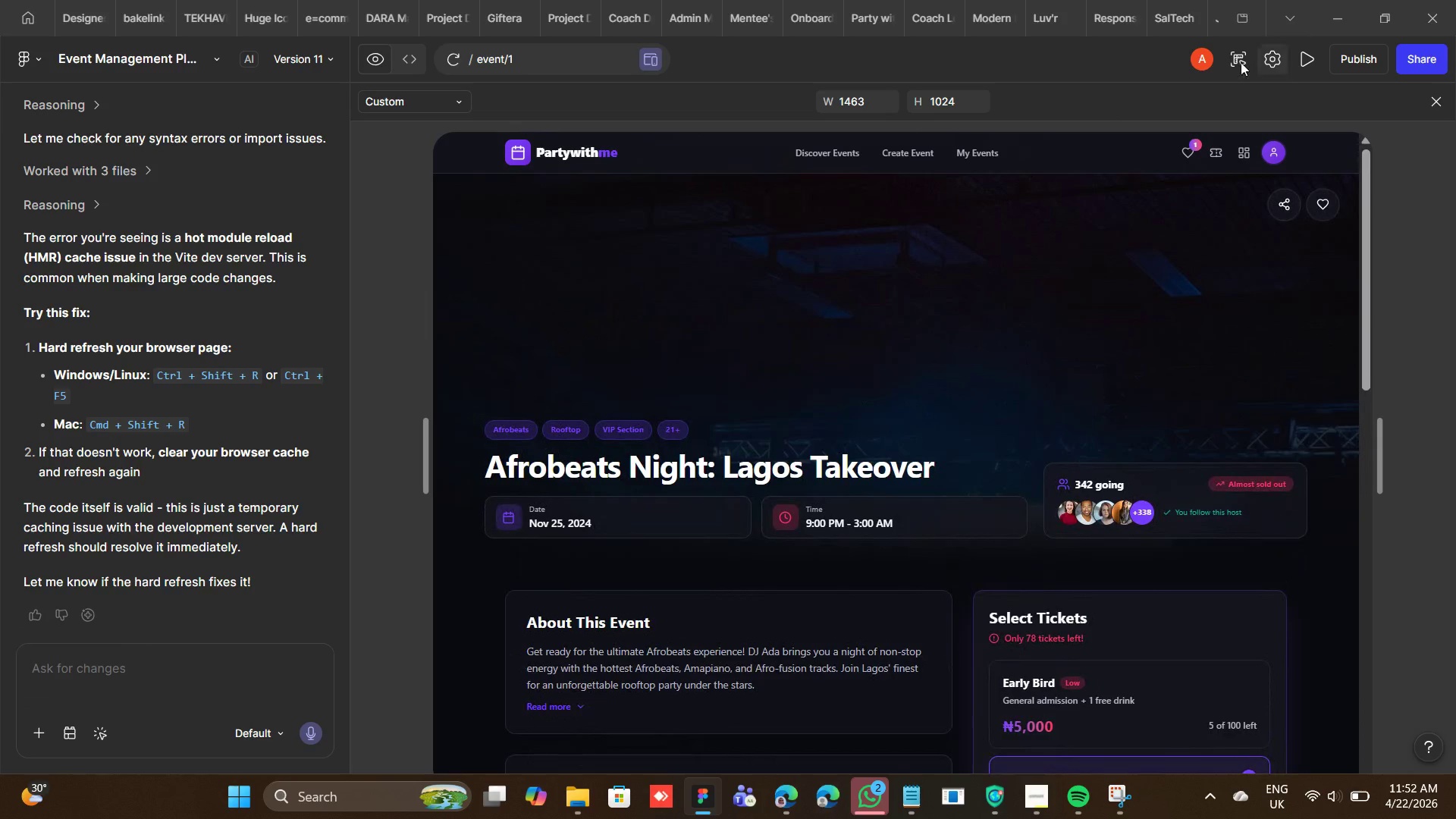 
left_click([1229, 67])
 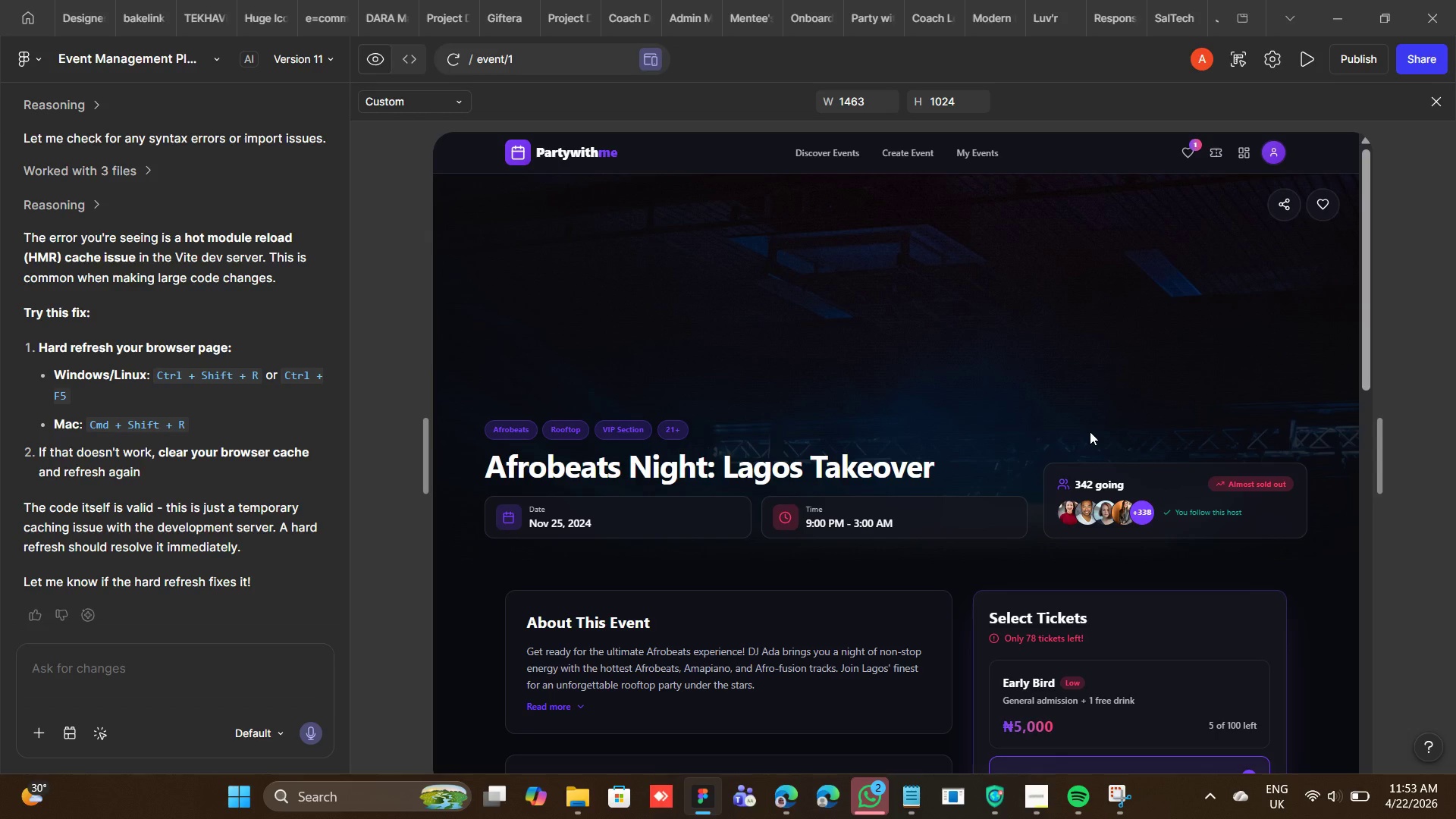 
wait(70.62)
 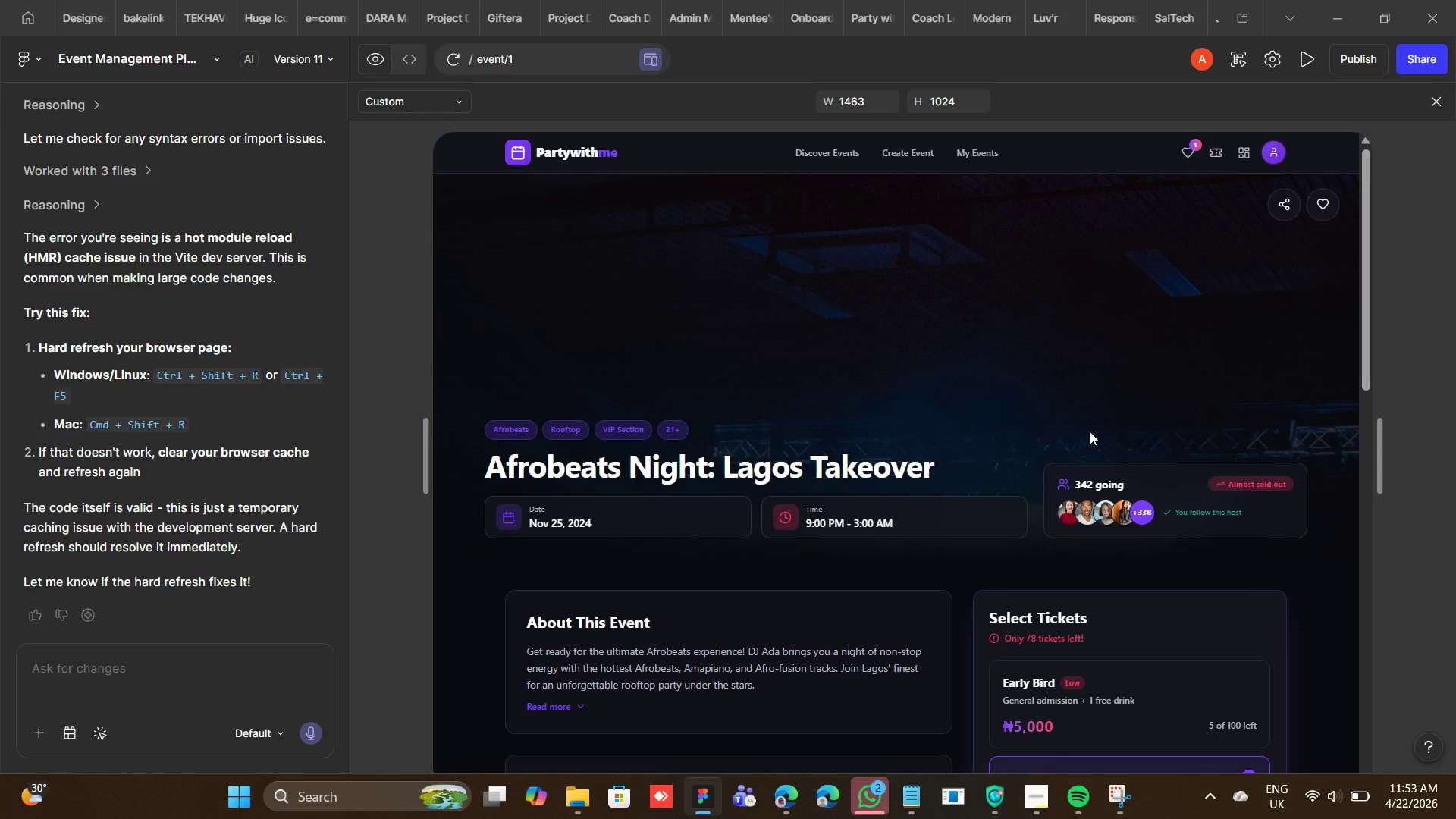 
left_click([1045, 797])